 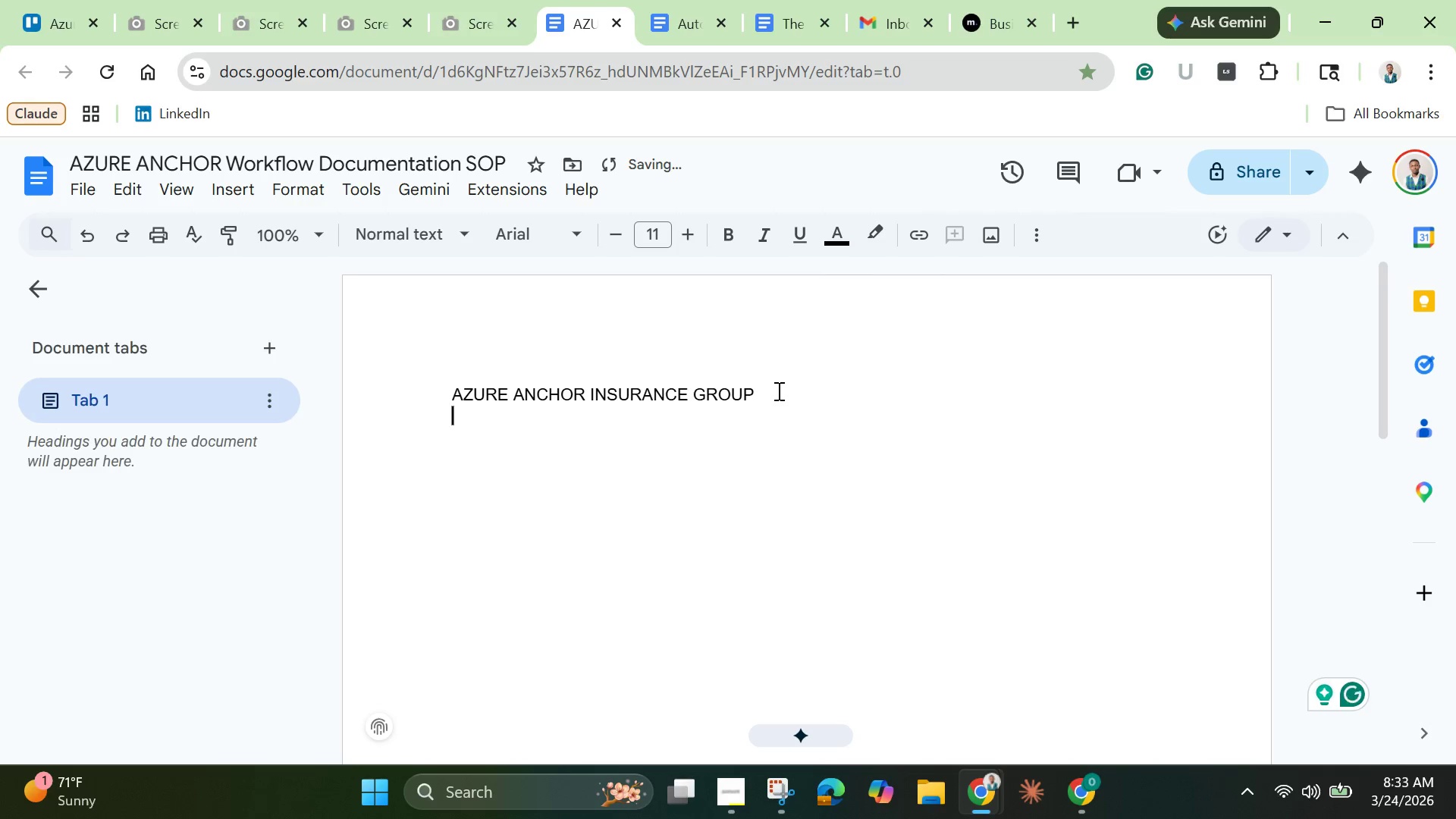 
key(Enter)
 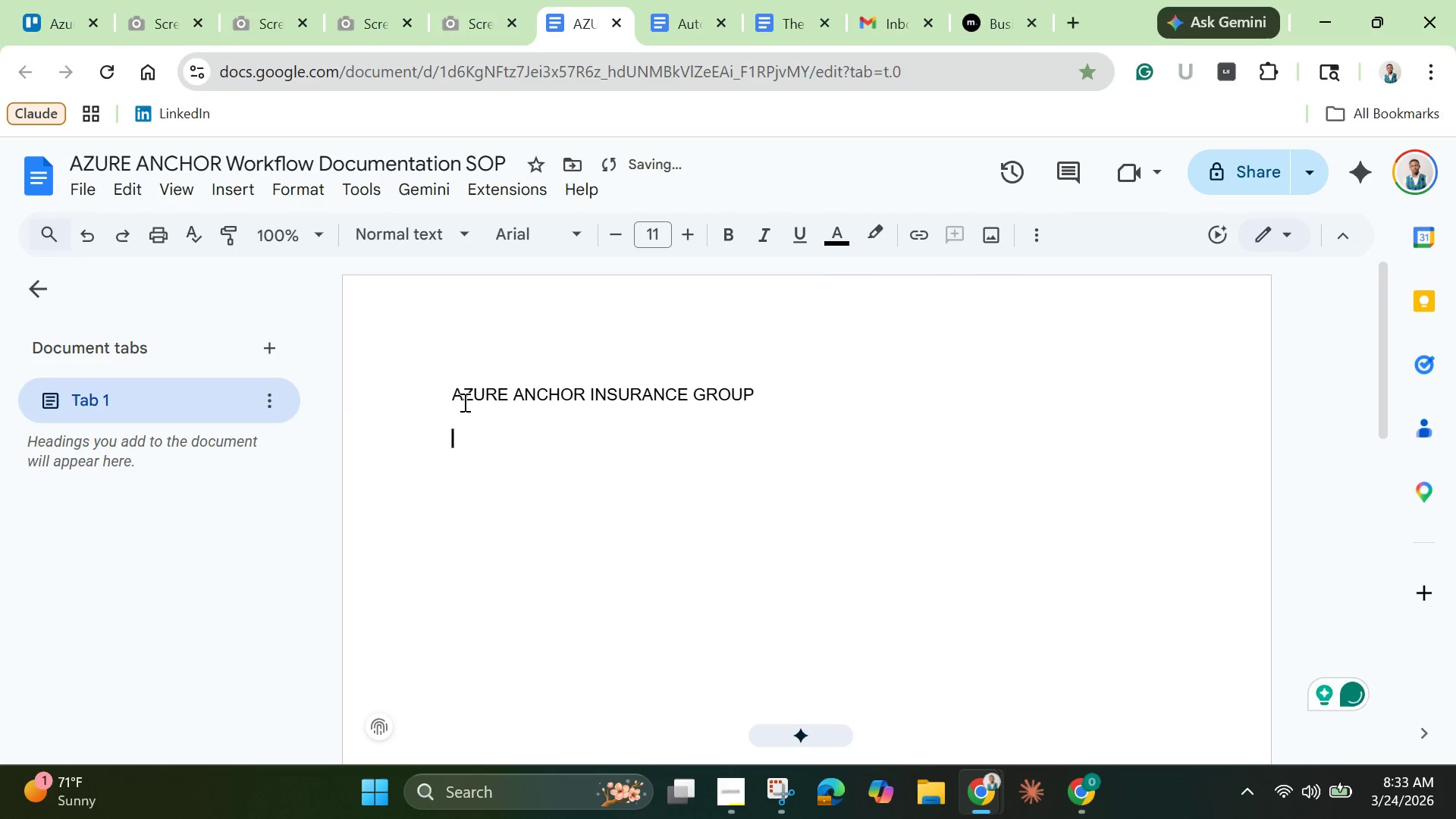 
left_click([451, 392])
 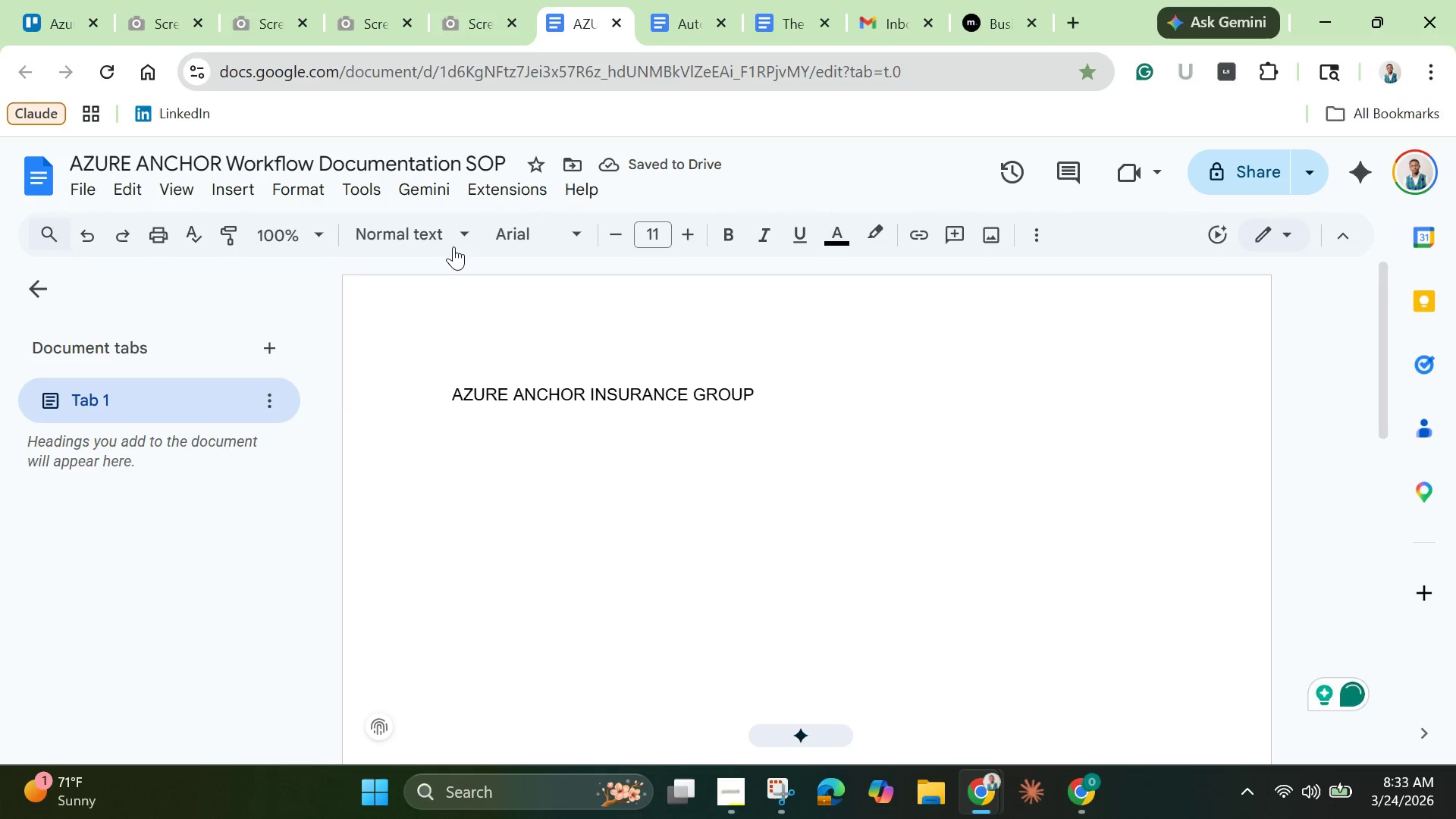 
left_click([449, 237])
 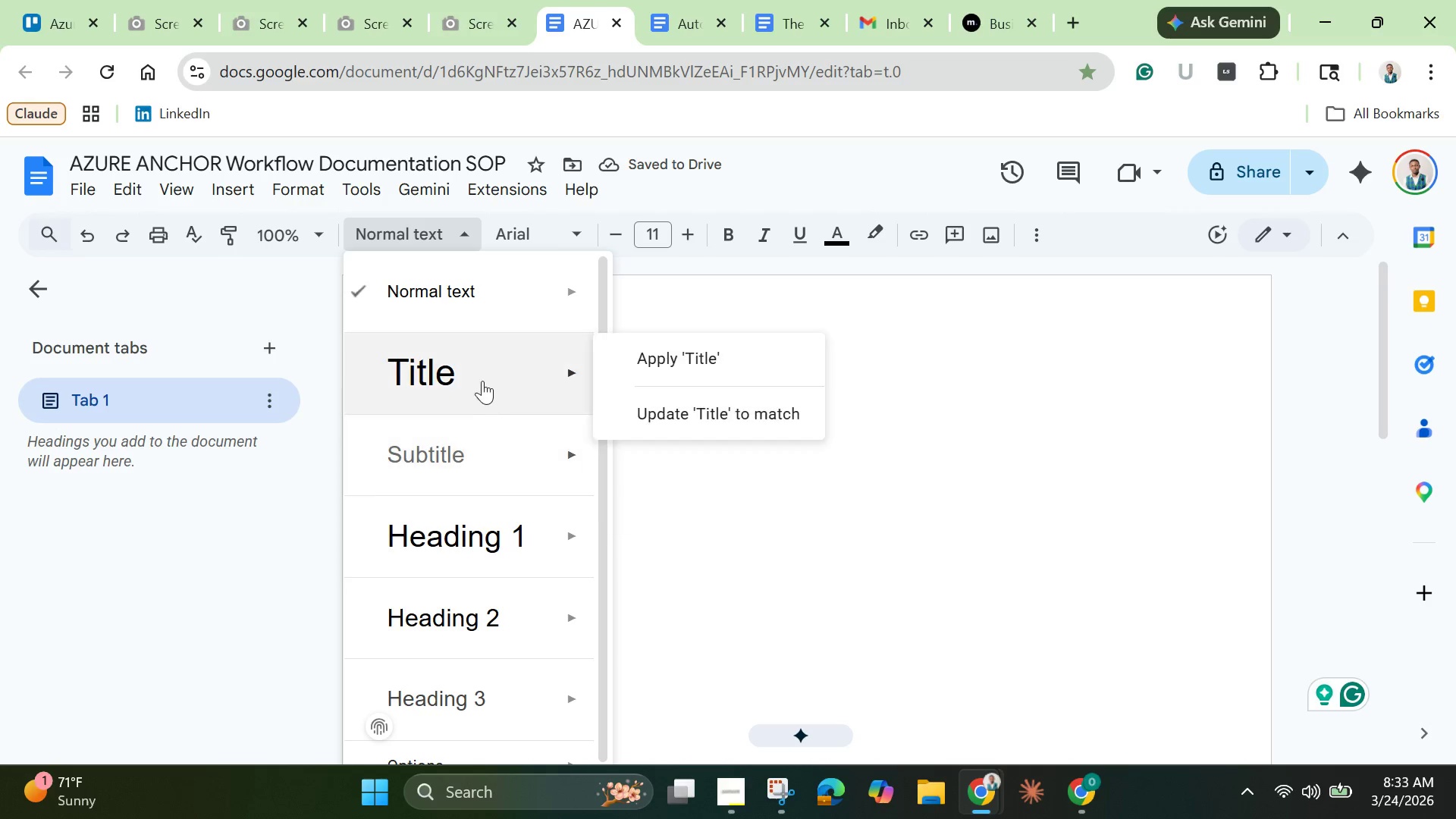 
left_click([482, 378])
 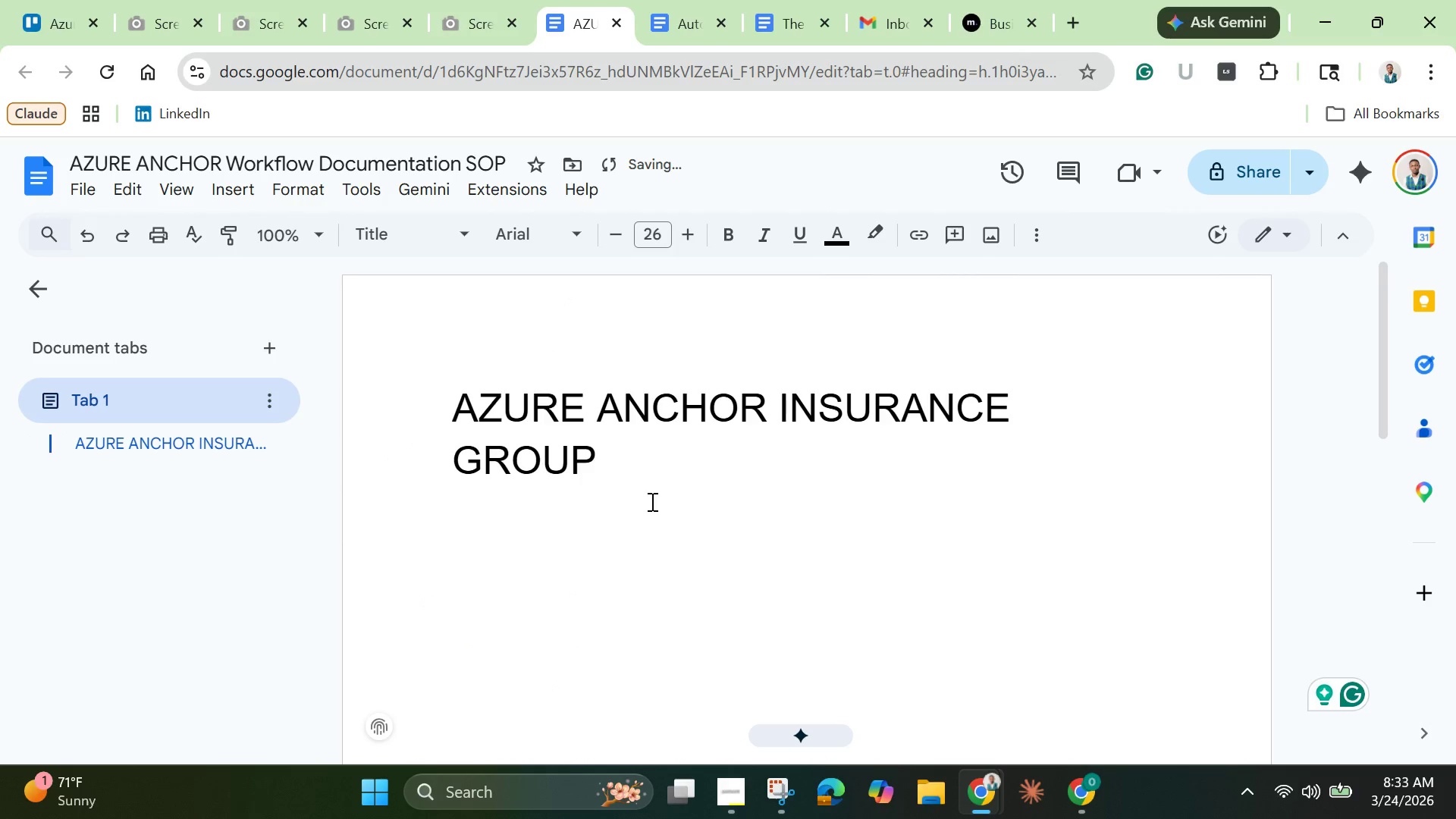 
left_click([657, 475])
 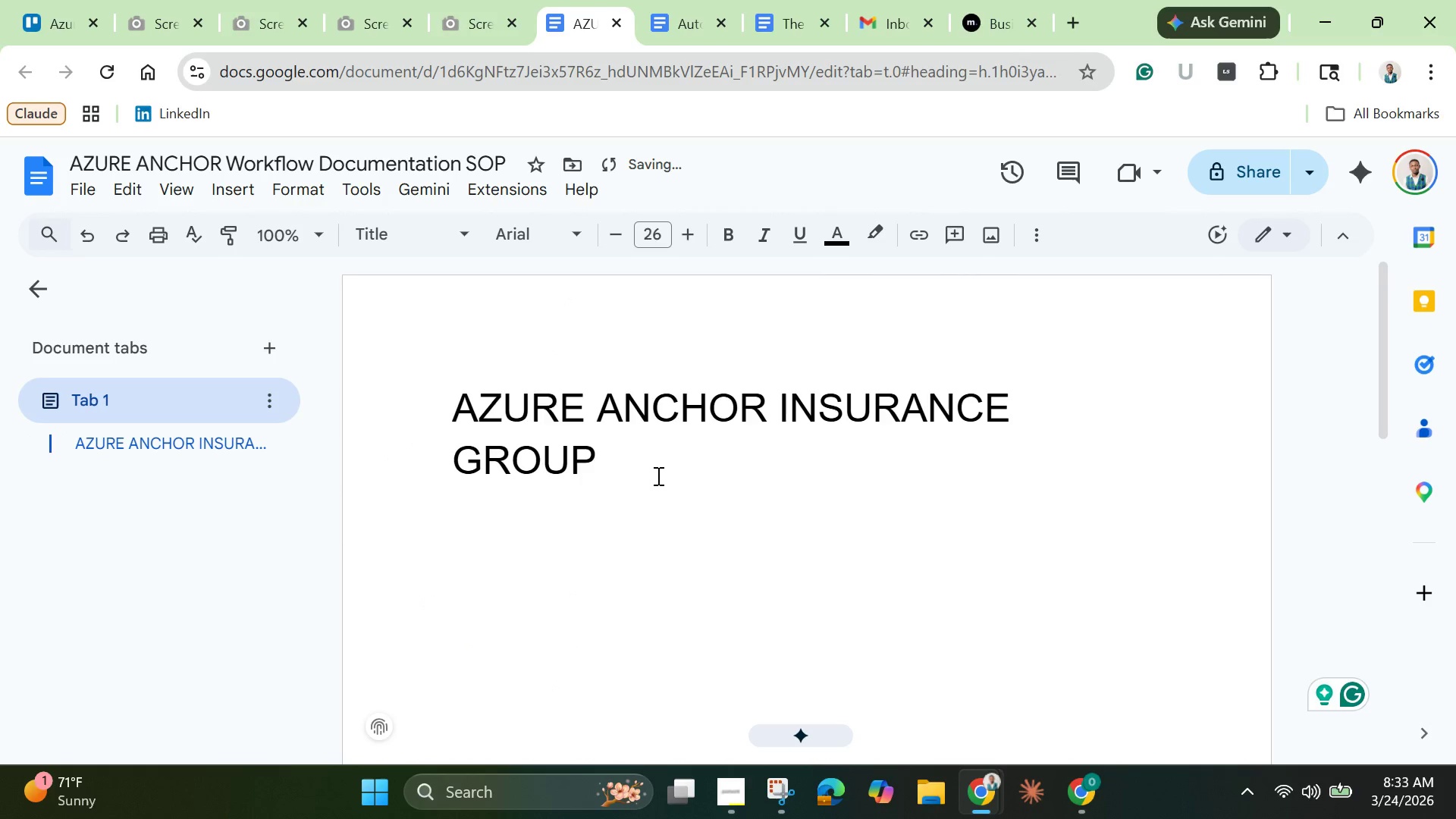 
key(Enter)
 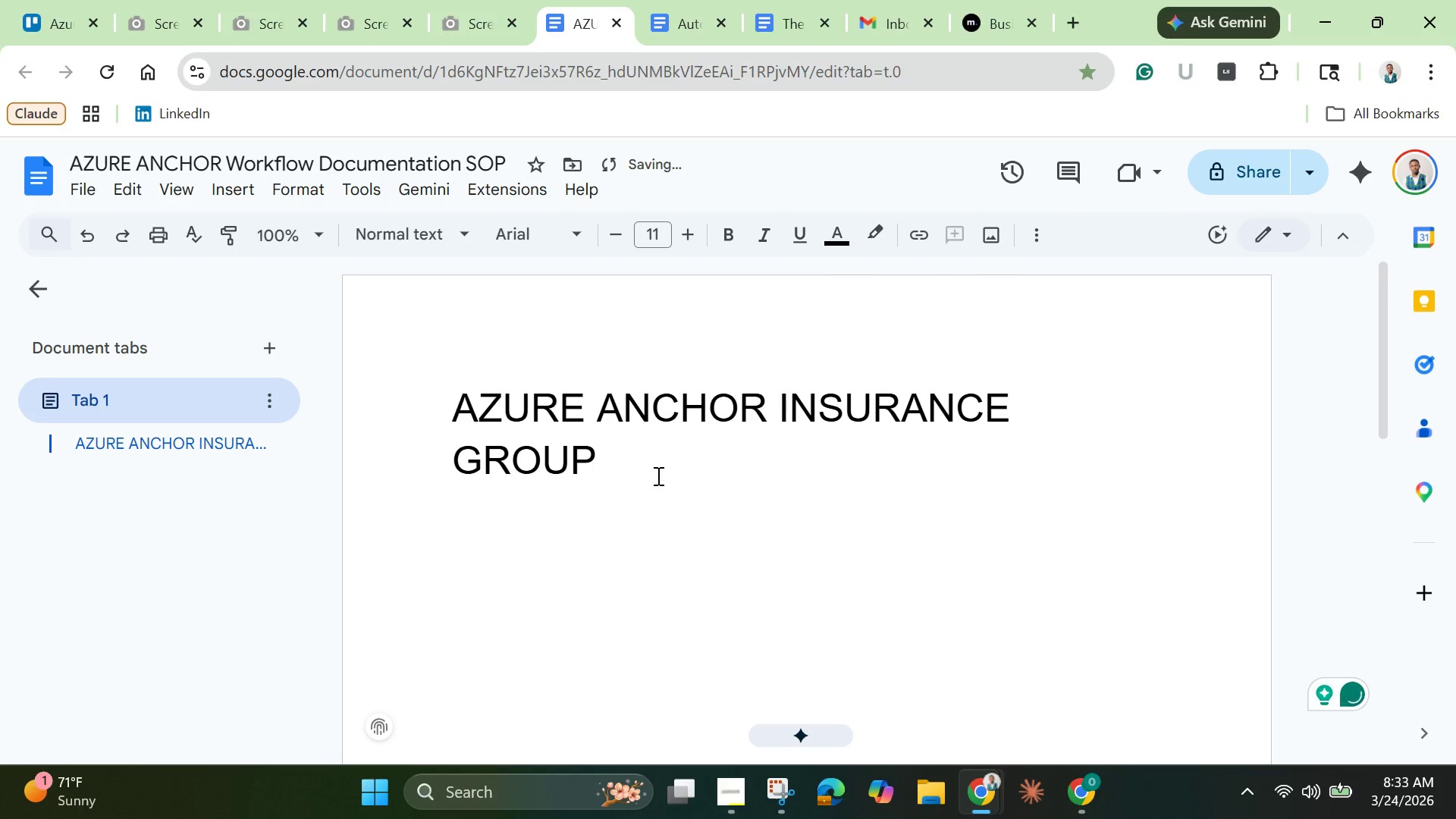 
type(VoIP Migration ^)
key(Backspace)
type(& b)
key(Backspace)
type(IVR Logic System - Workflow Docu)
 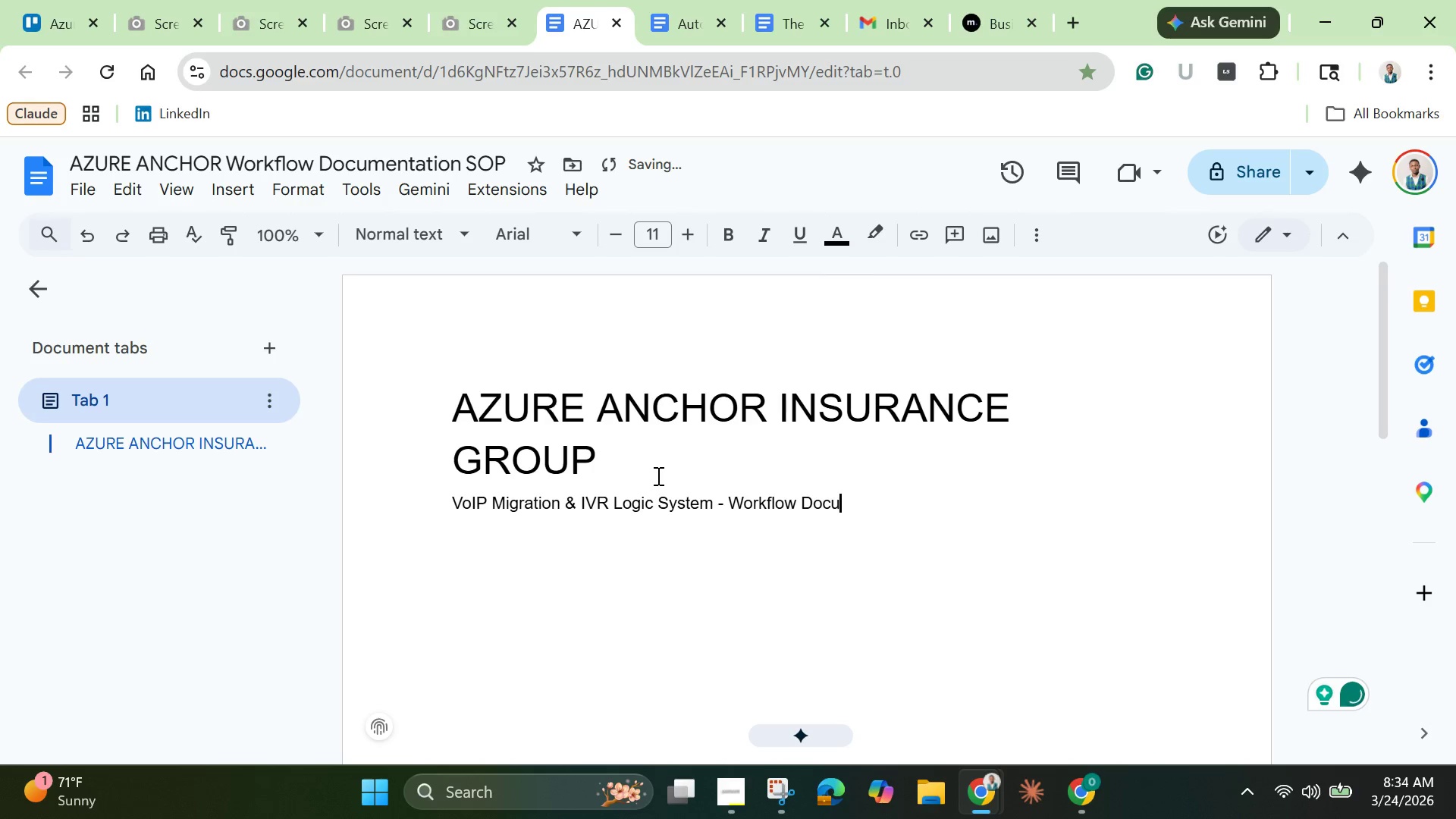 
wait(9.83)
 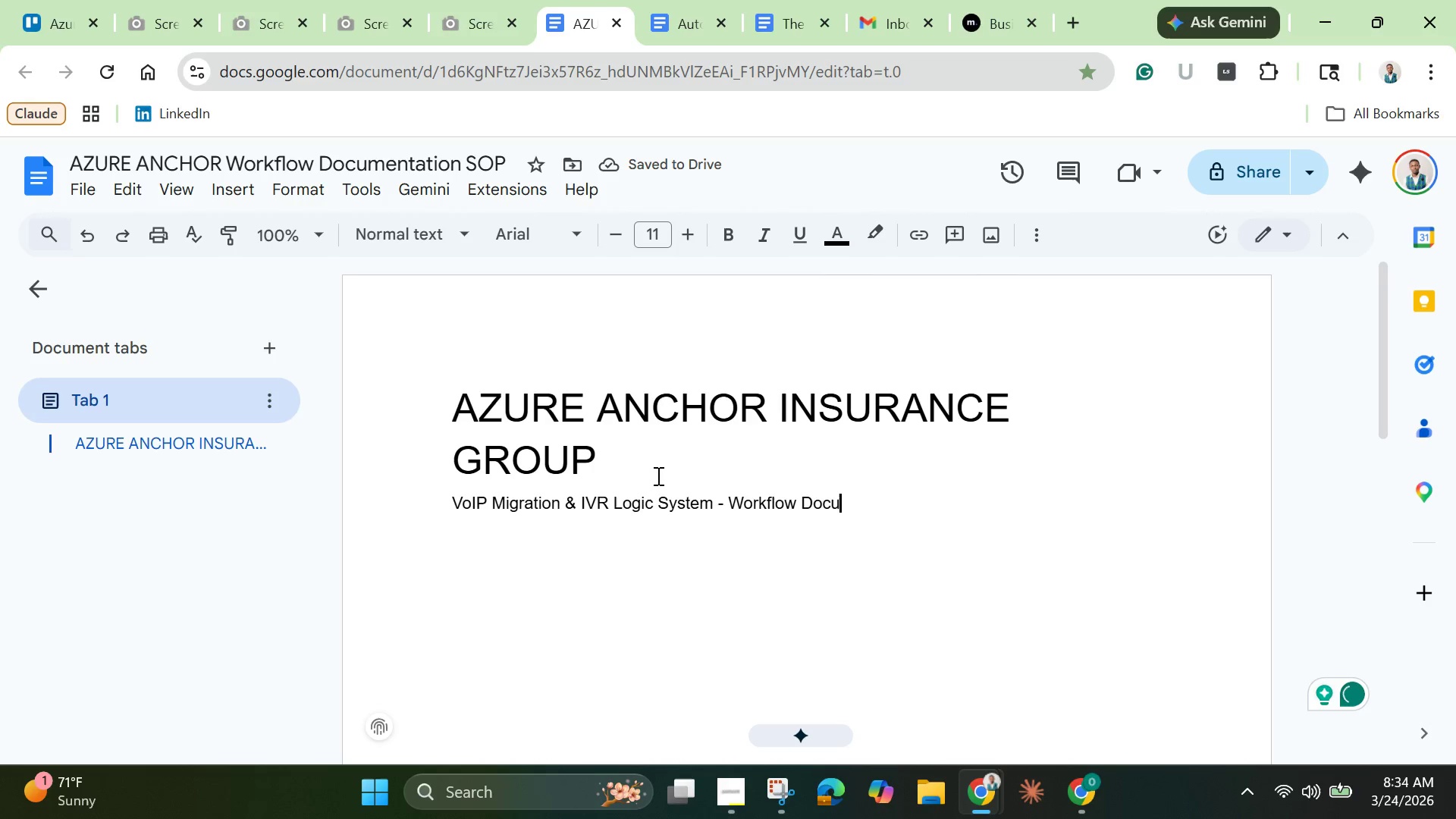 
type(mentation)
 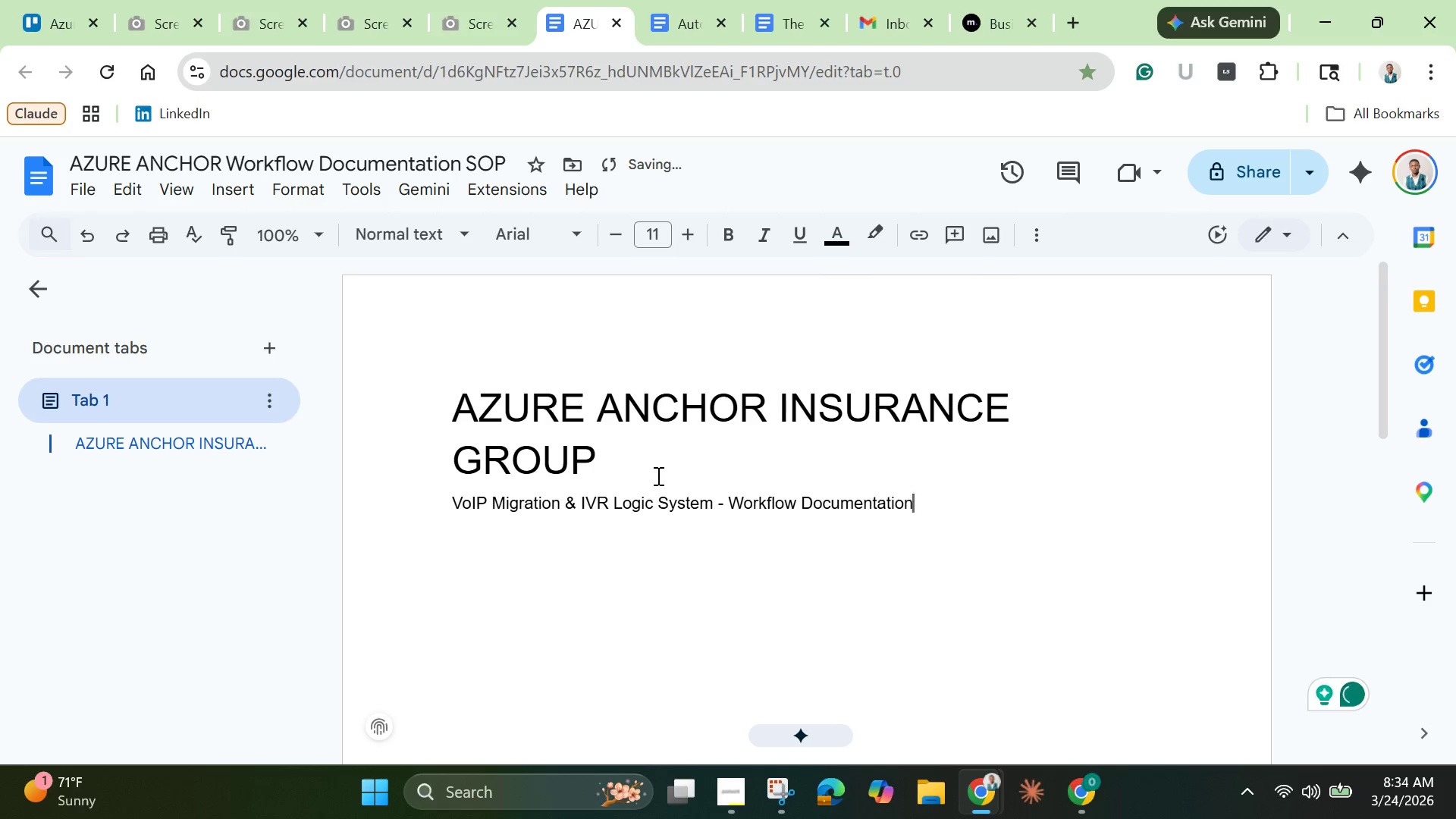 
key(Enter)
 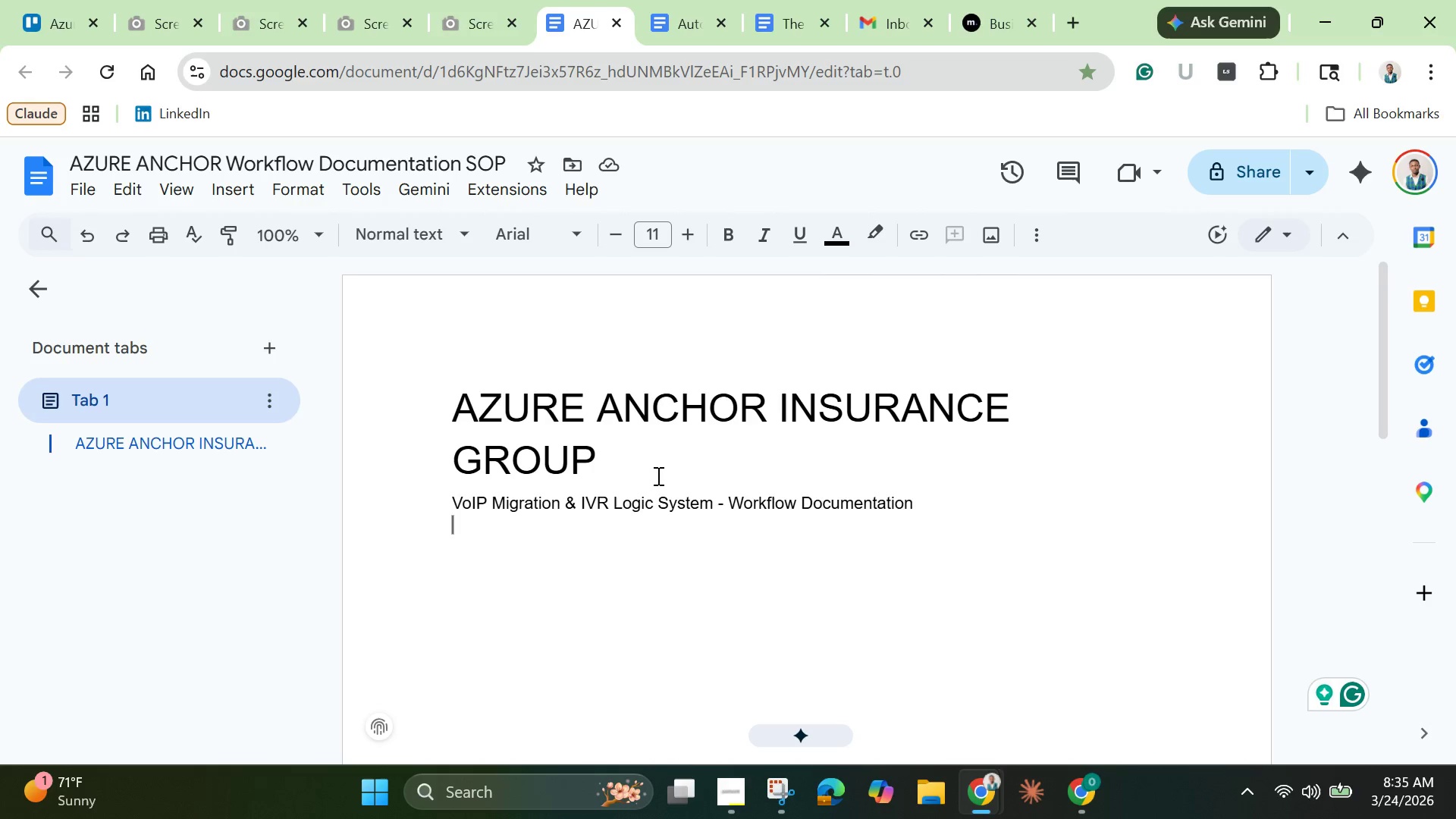 
wait(37.88)
 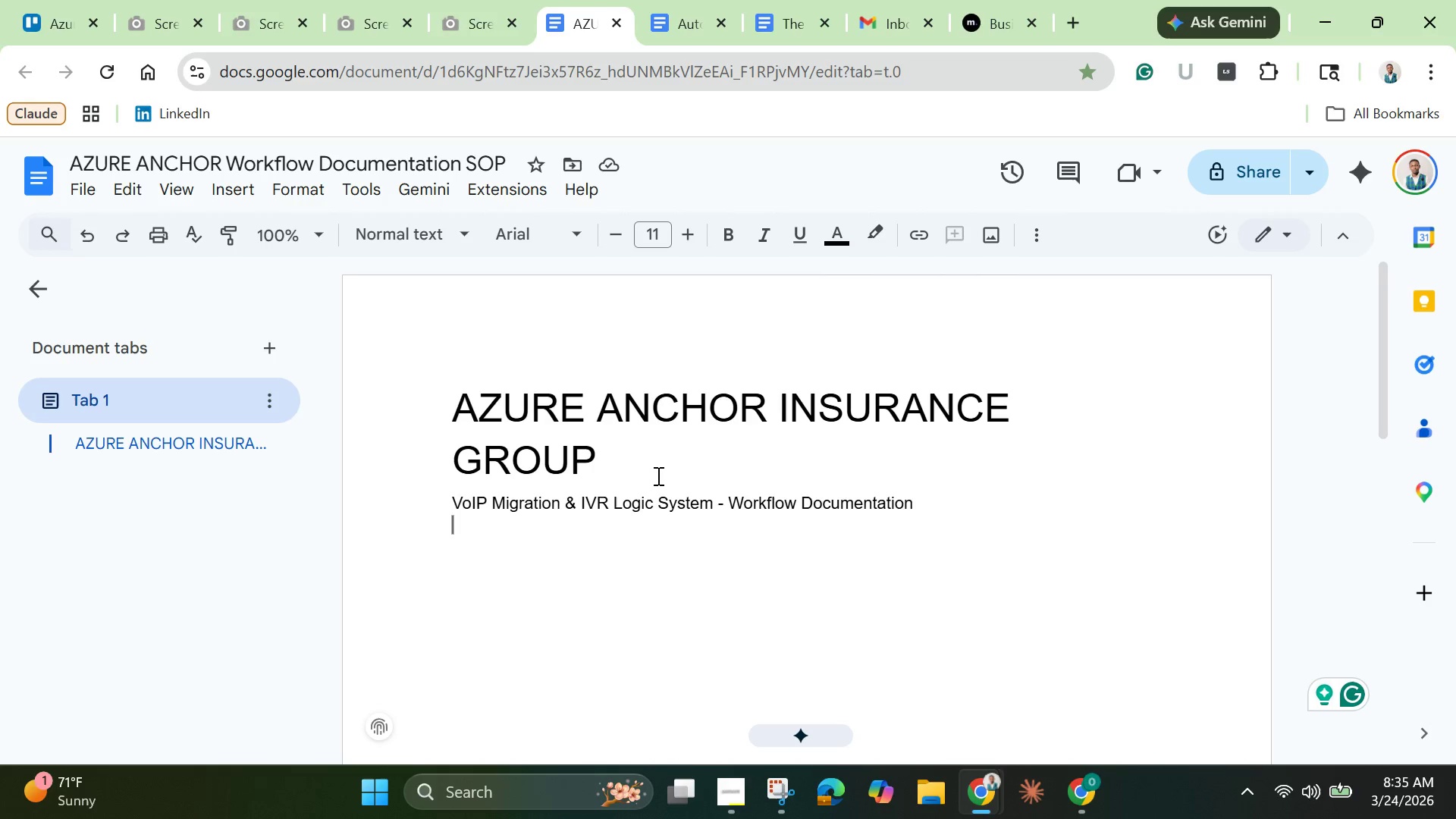 
scroll: coordinate [582, 540], scroll_direction: down, amount: 3.0
 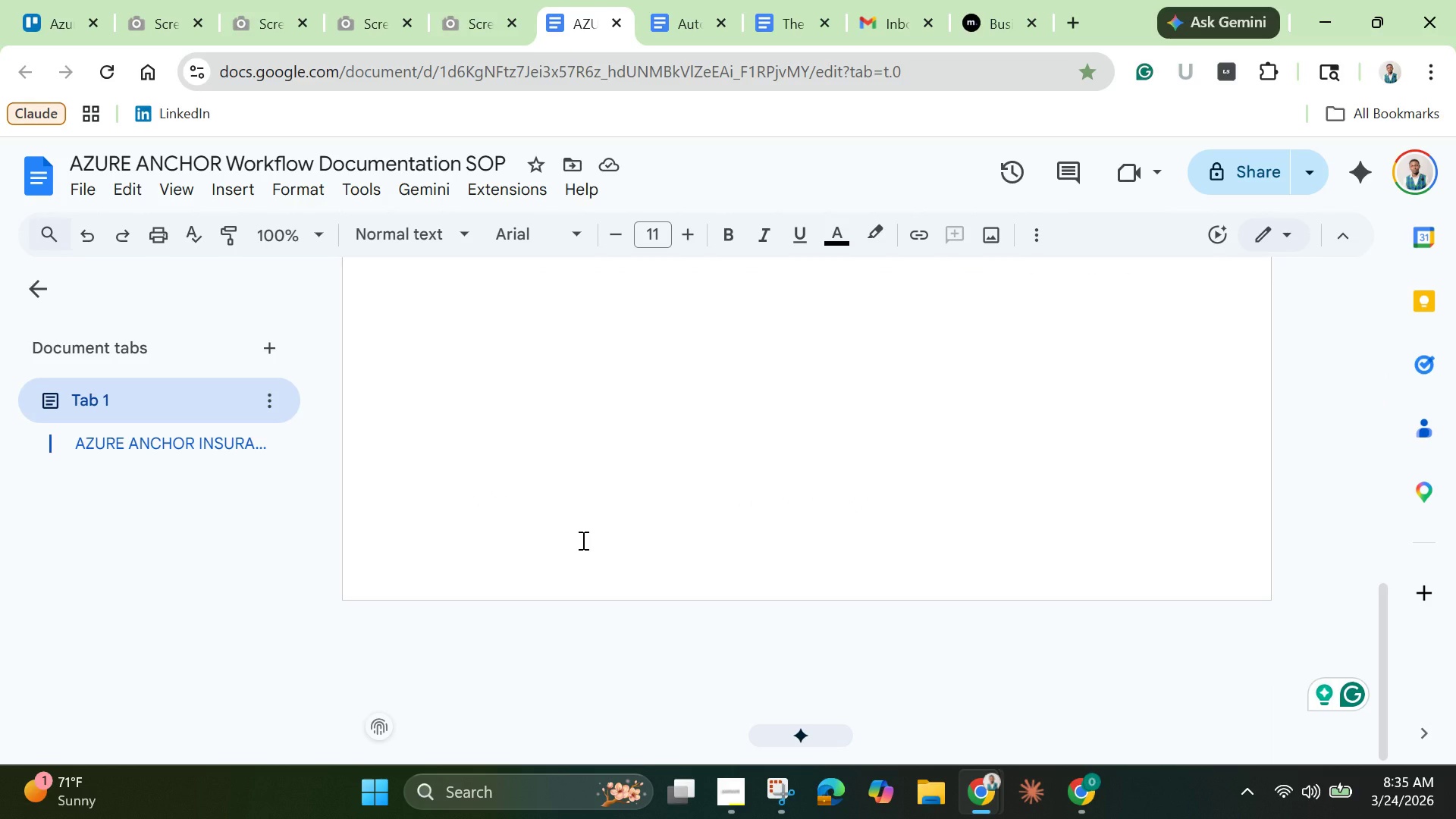 
scroll: coordinate [582, 533], scroll_direction: up, amount: 1.0
 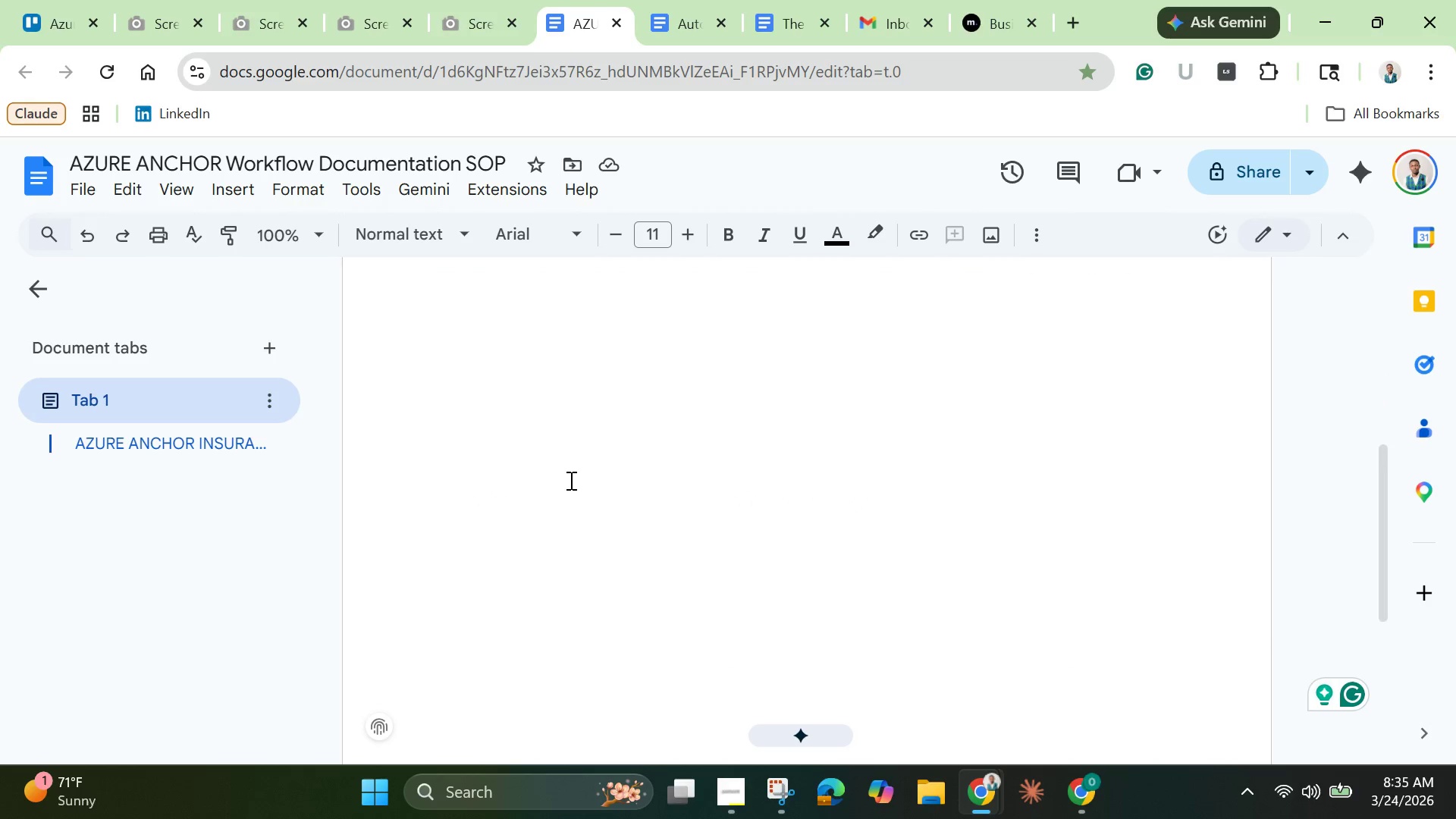 
left_click([570, 480])
 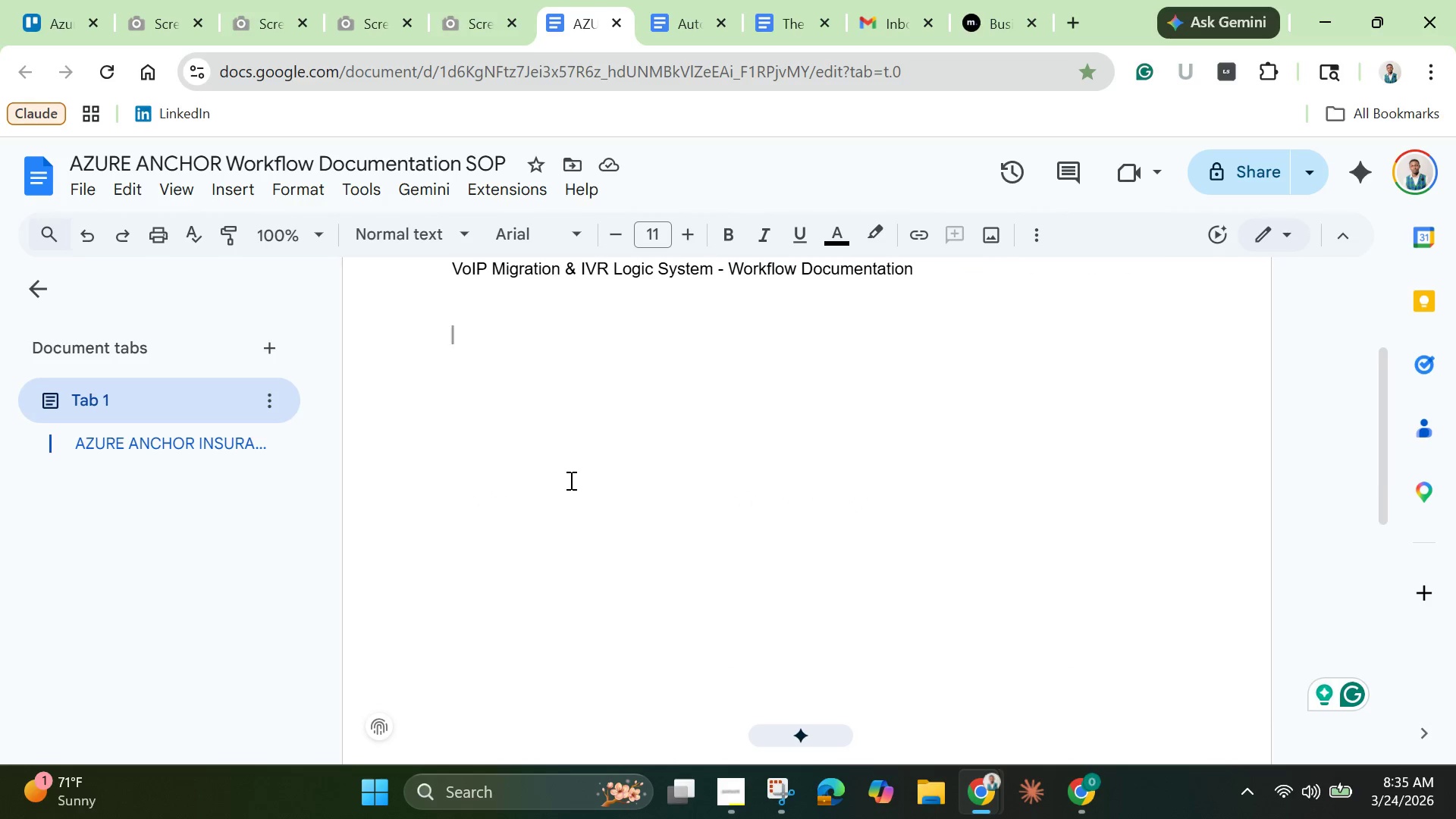 
hold_key(key=Enter, duration=1.33)
 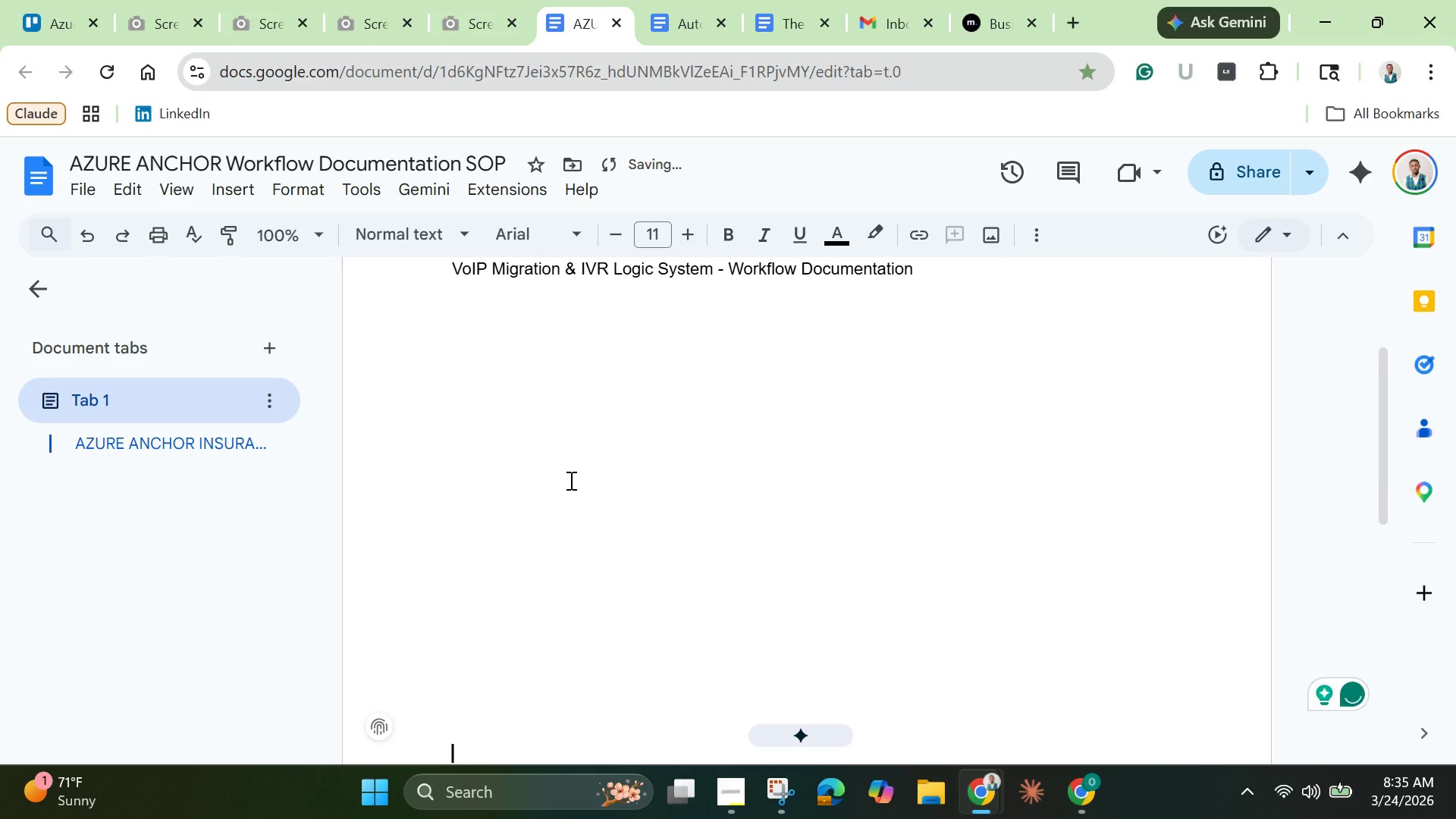 
key(Enter)
 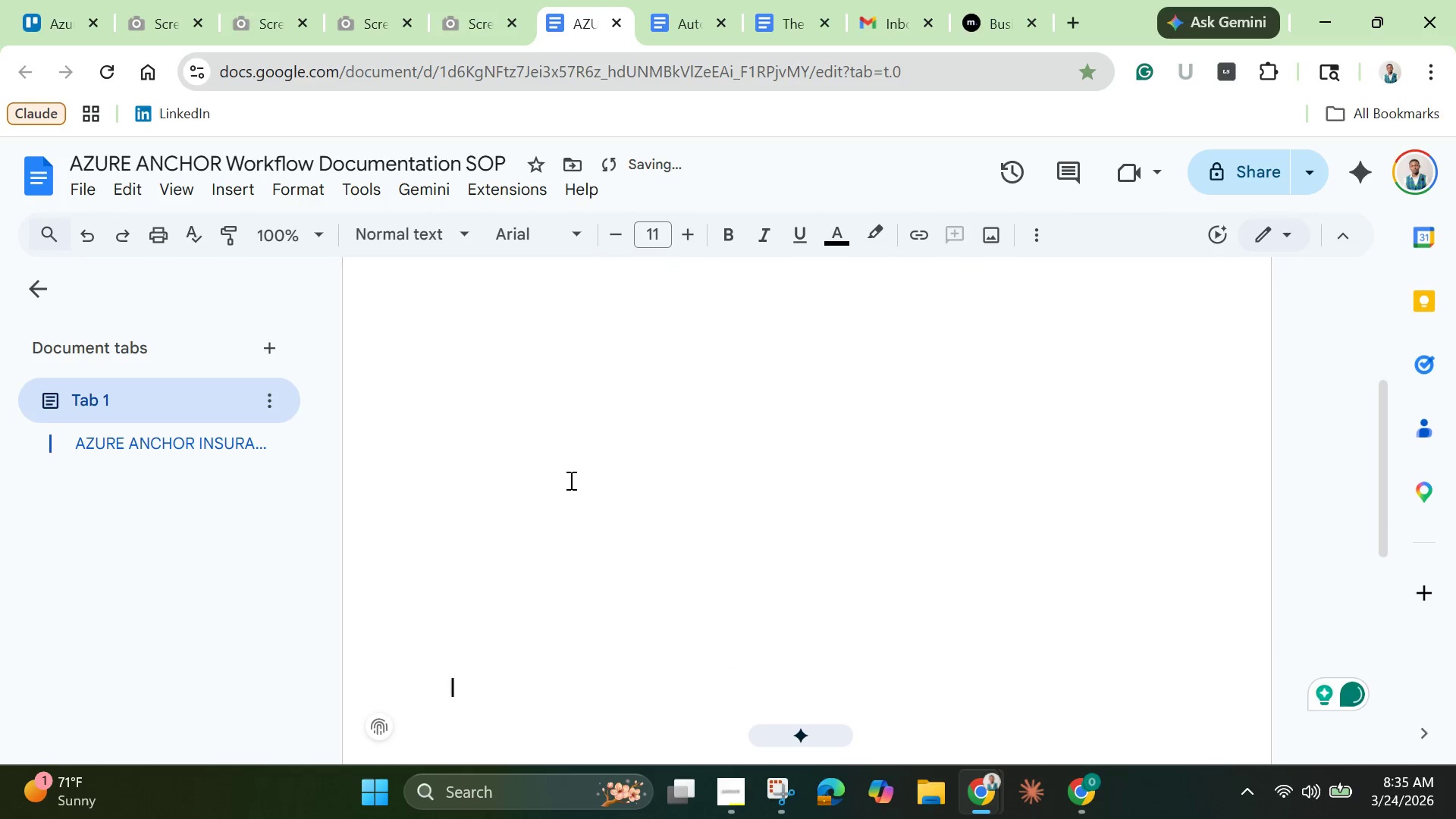 
key(Enter)
 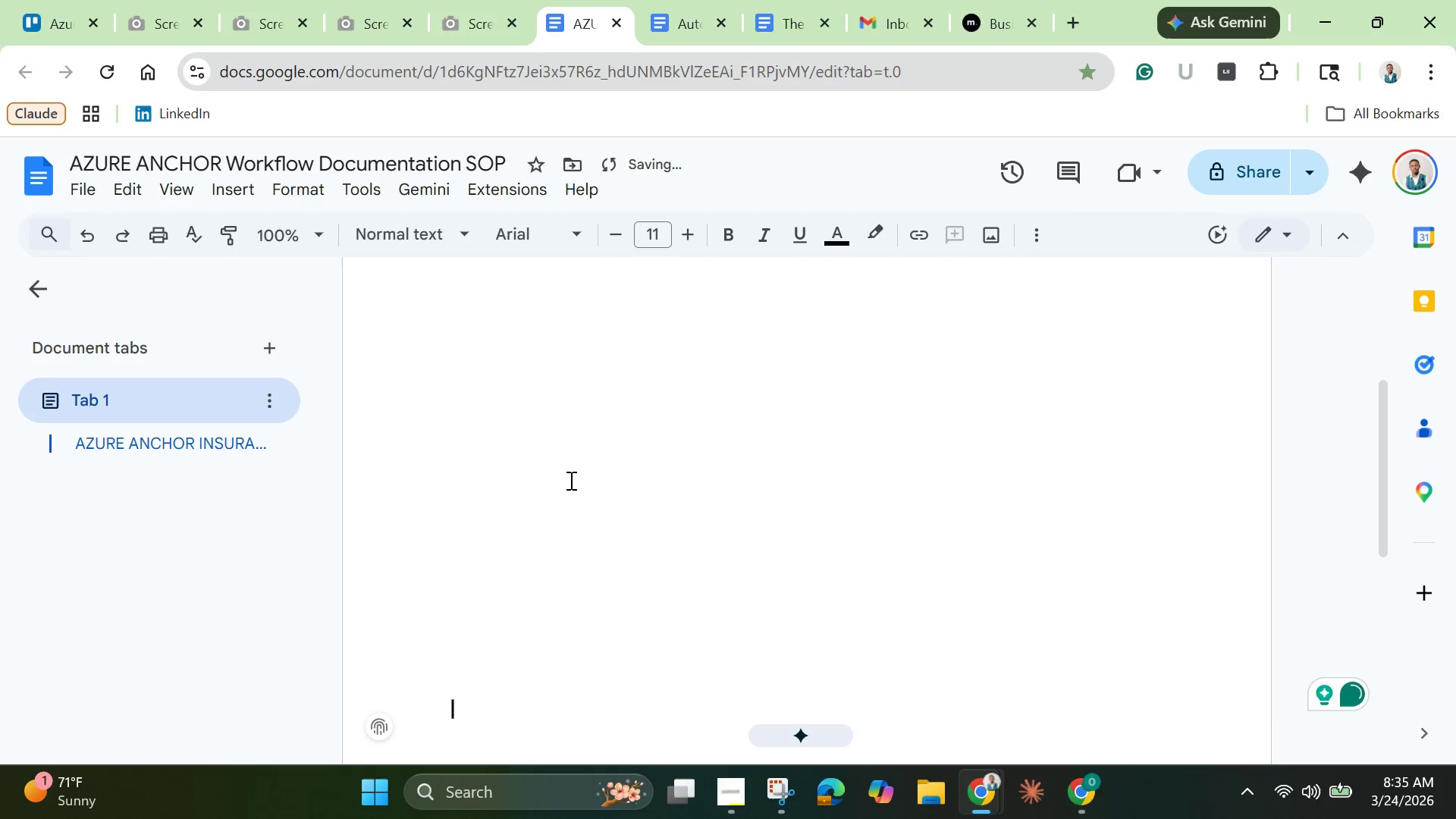 
key(Enter)
 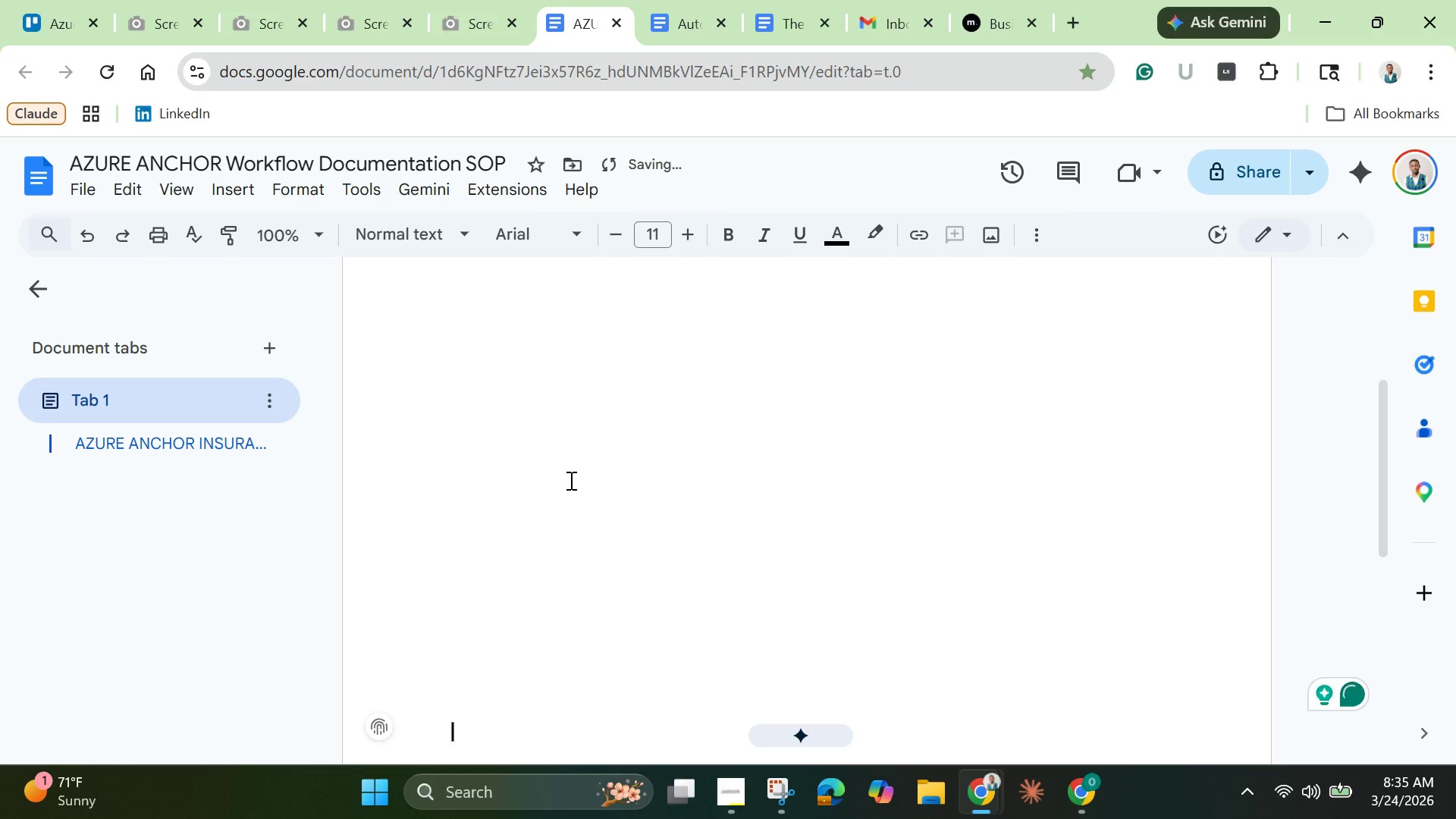 
key(Enter)
 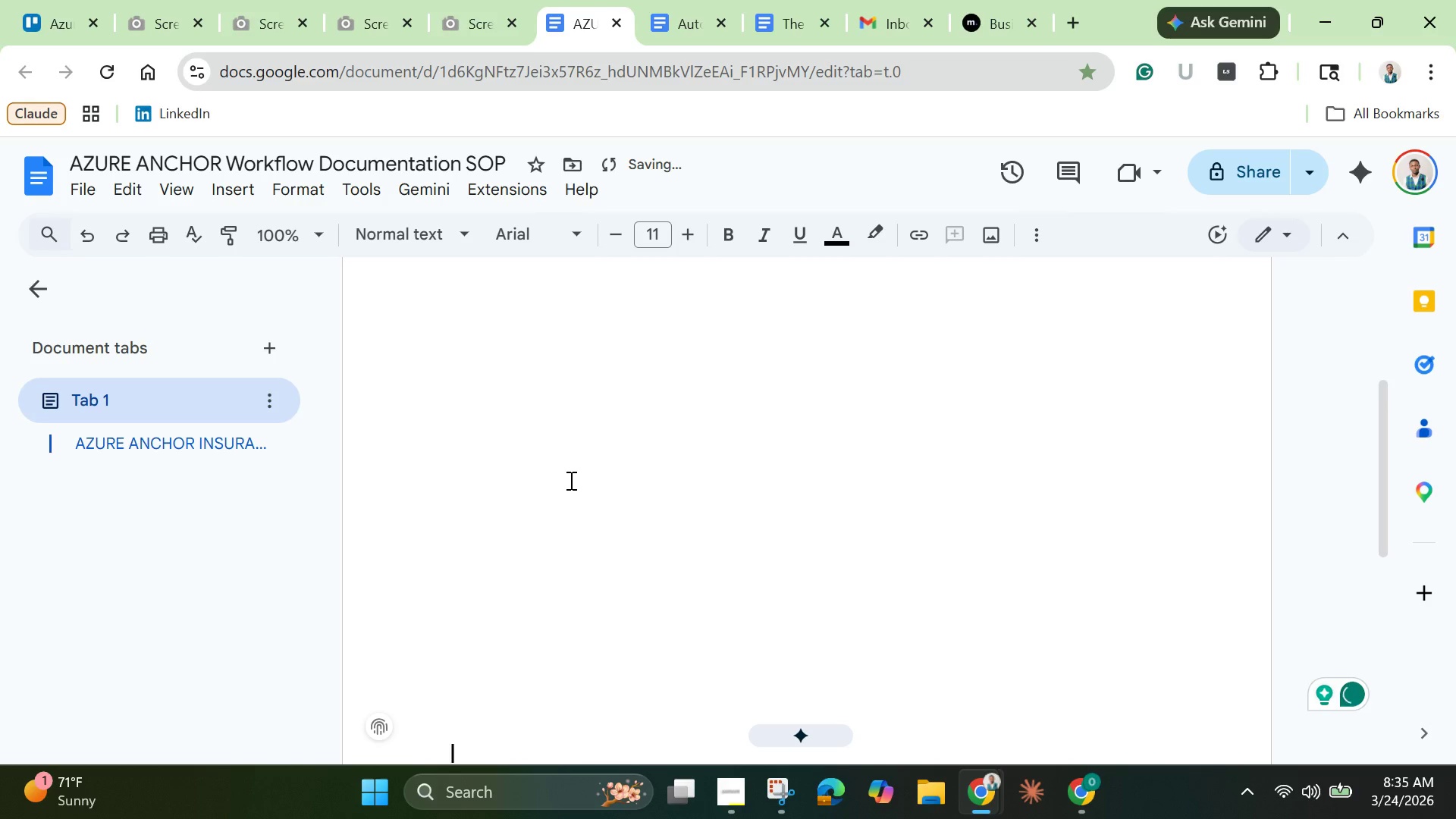 
key(Enter)
 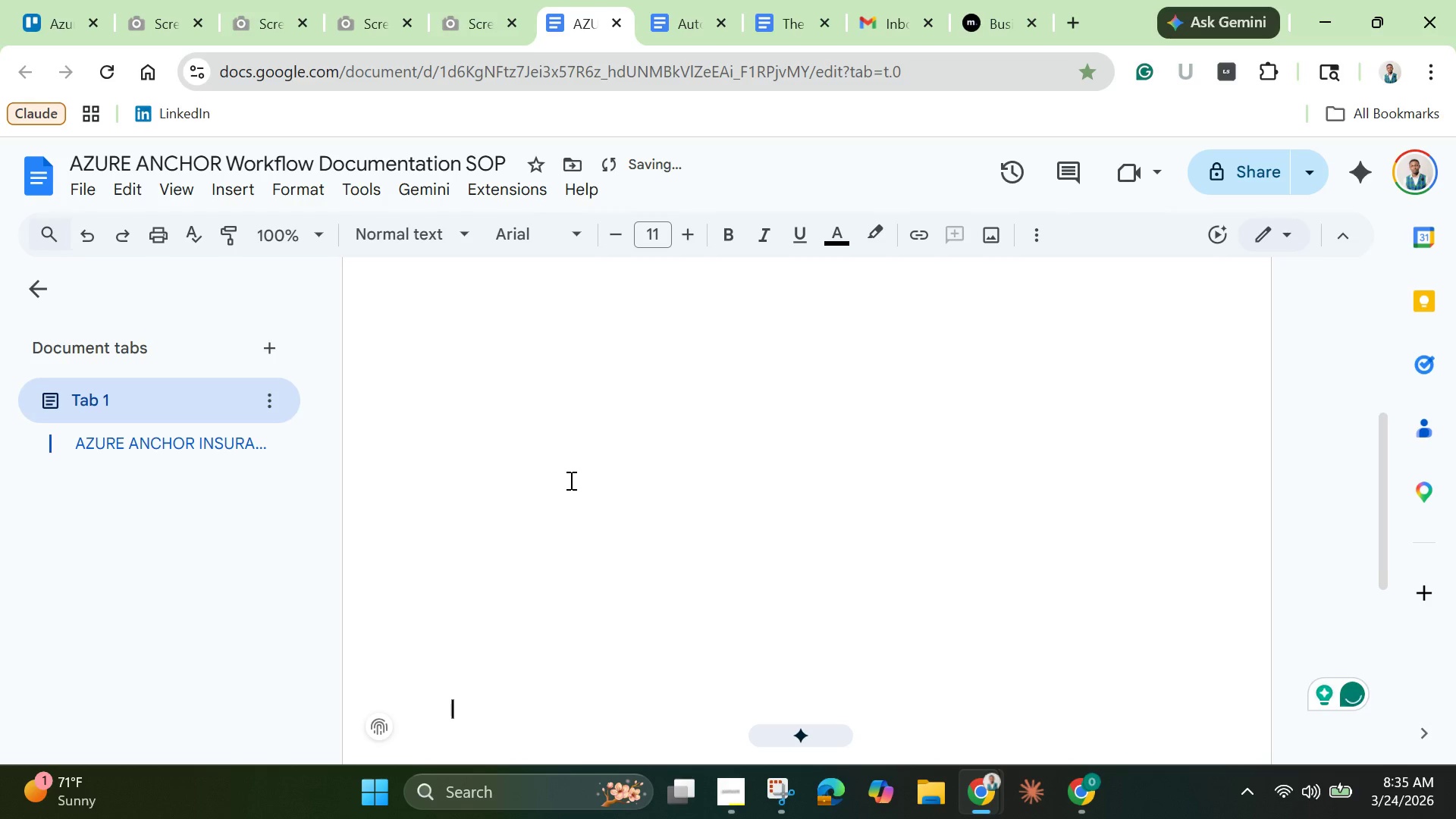 
key(Enter)
 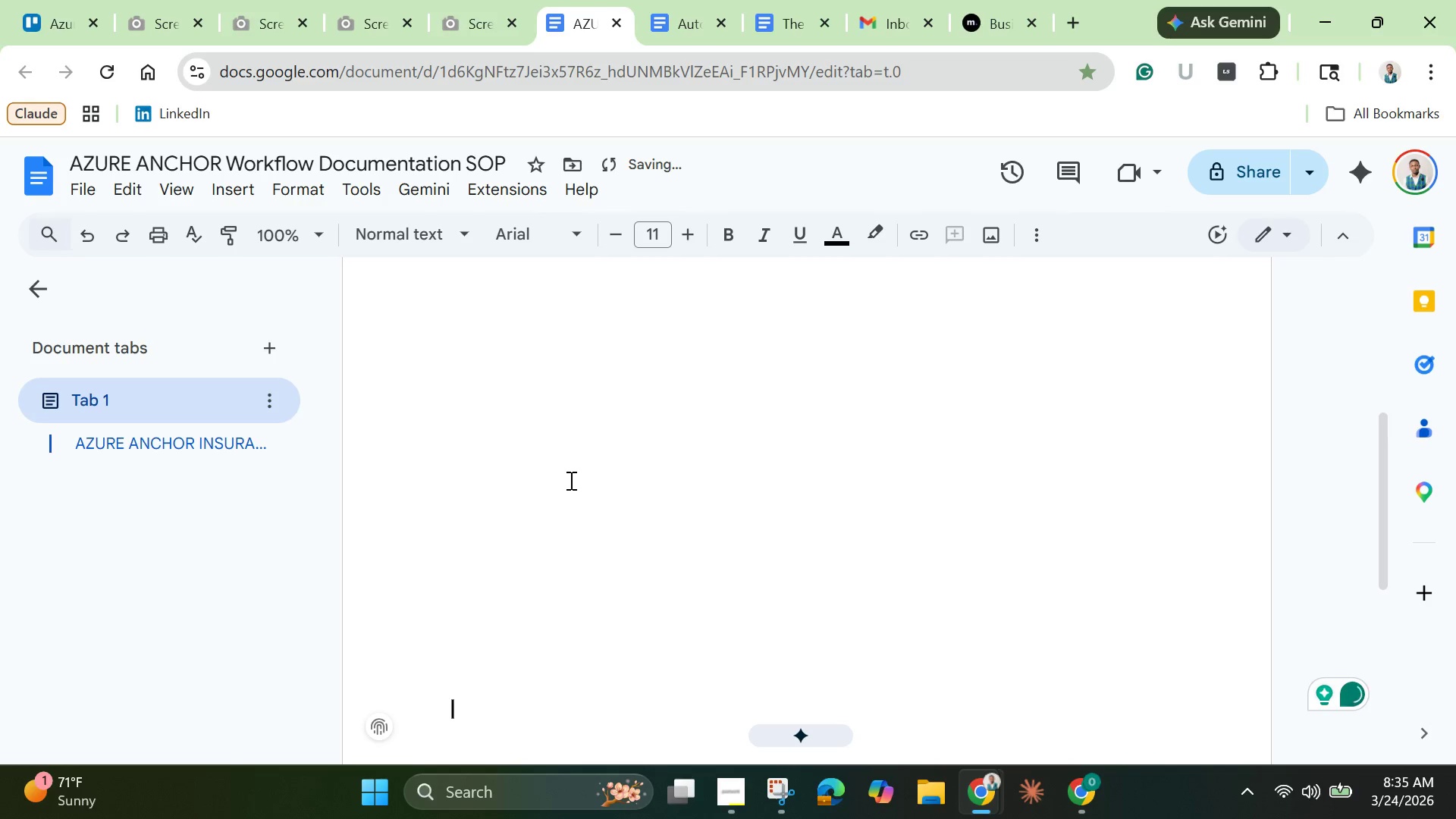 
key(Enter)
 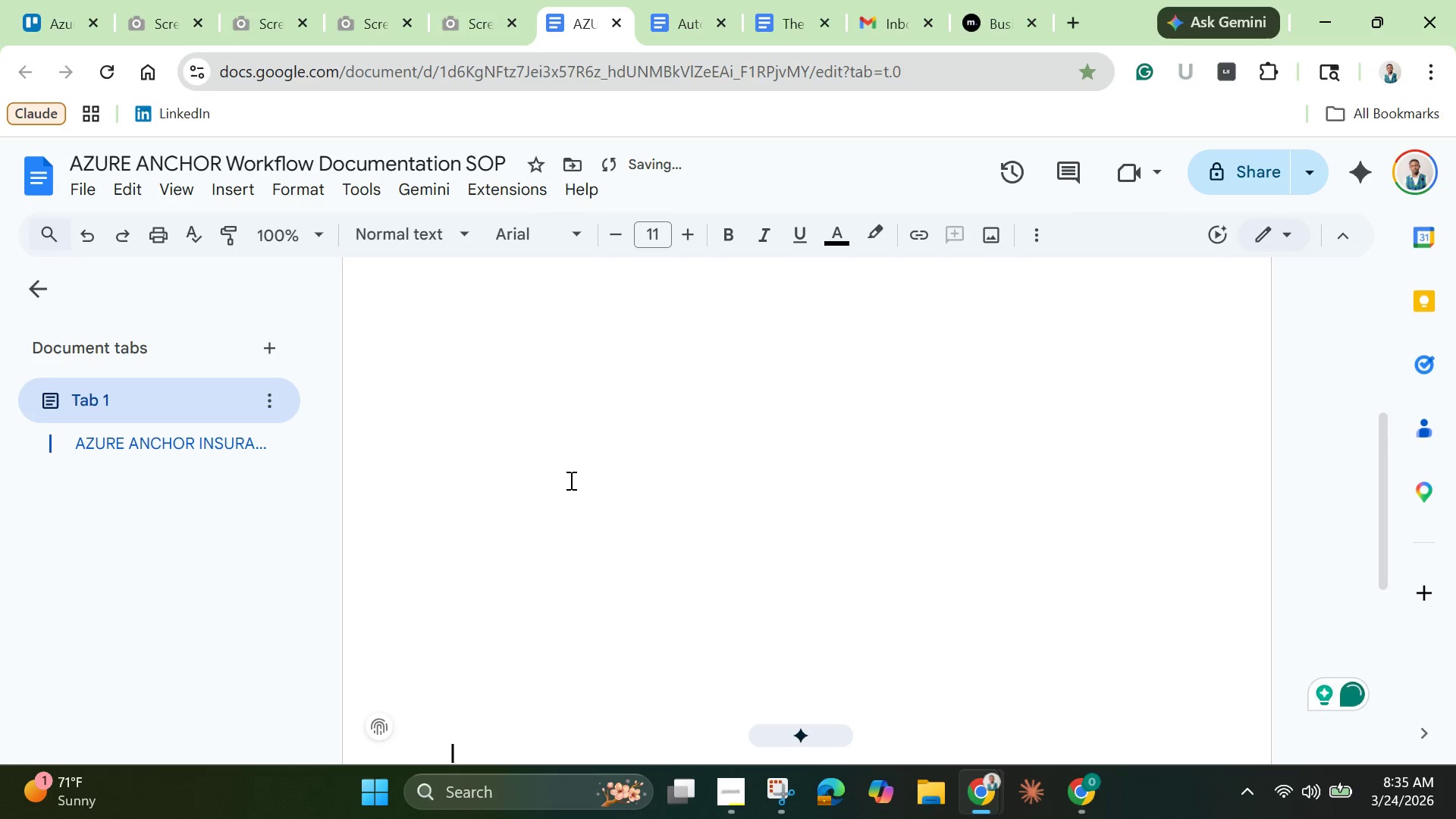 
key(Enter)
 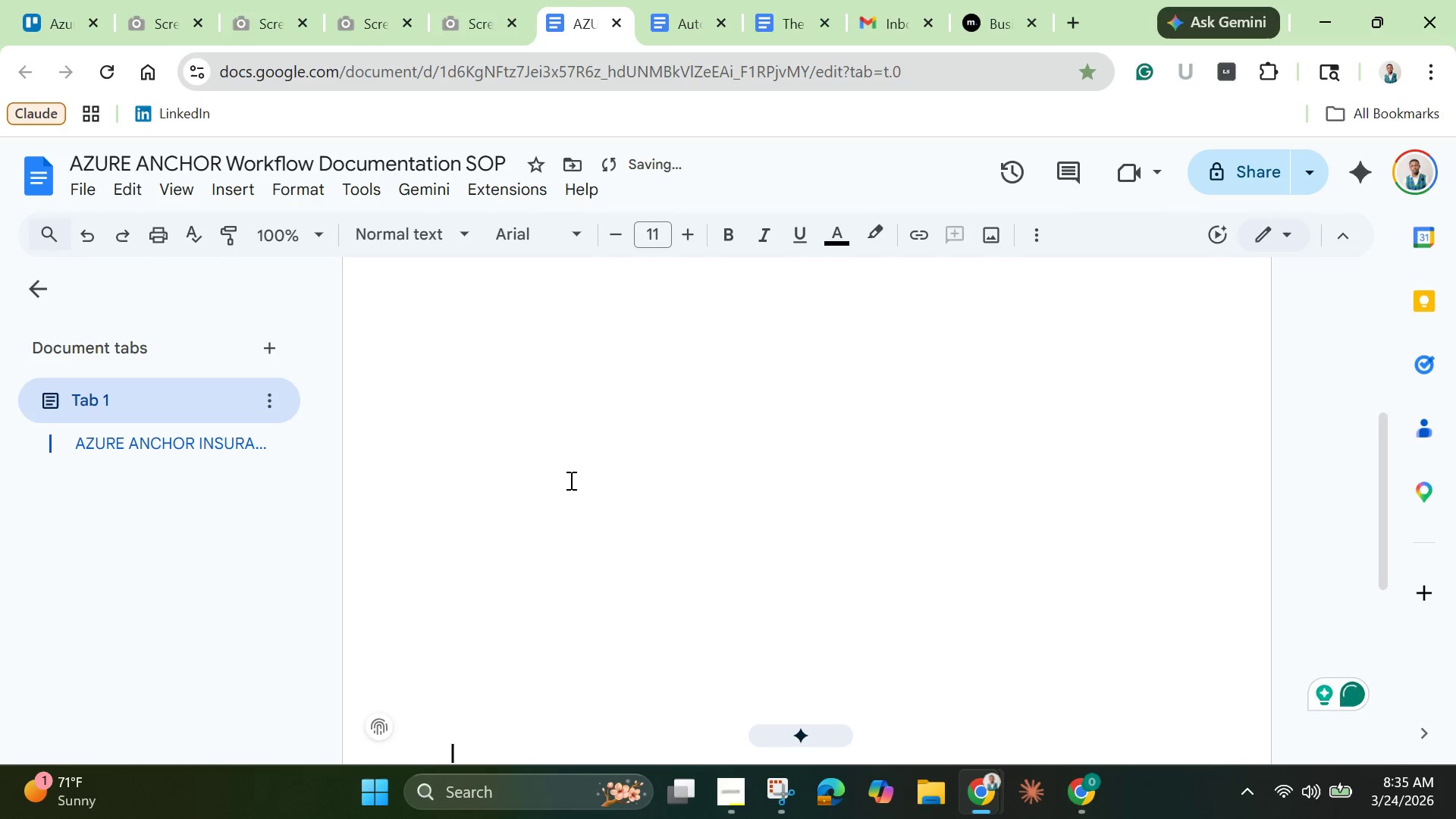 
key(Enter)
 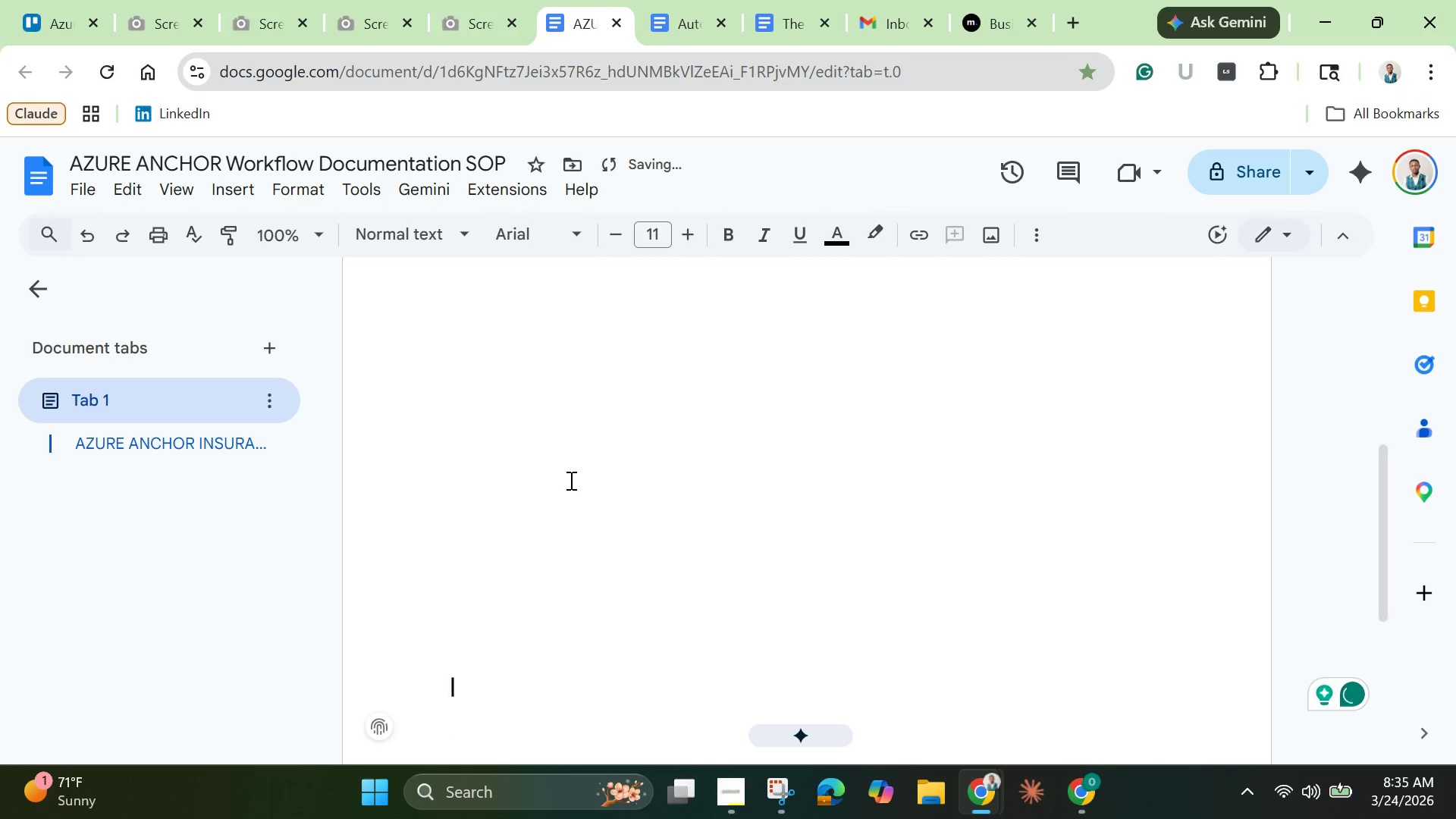 
key(Enter)
 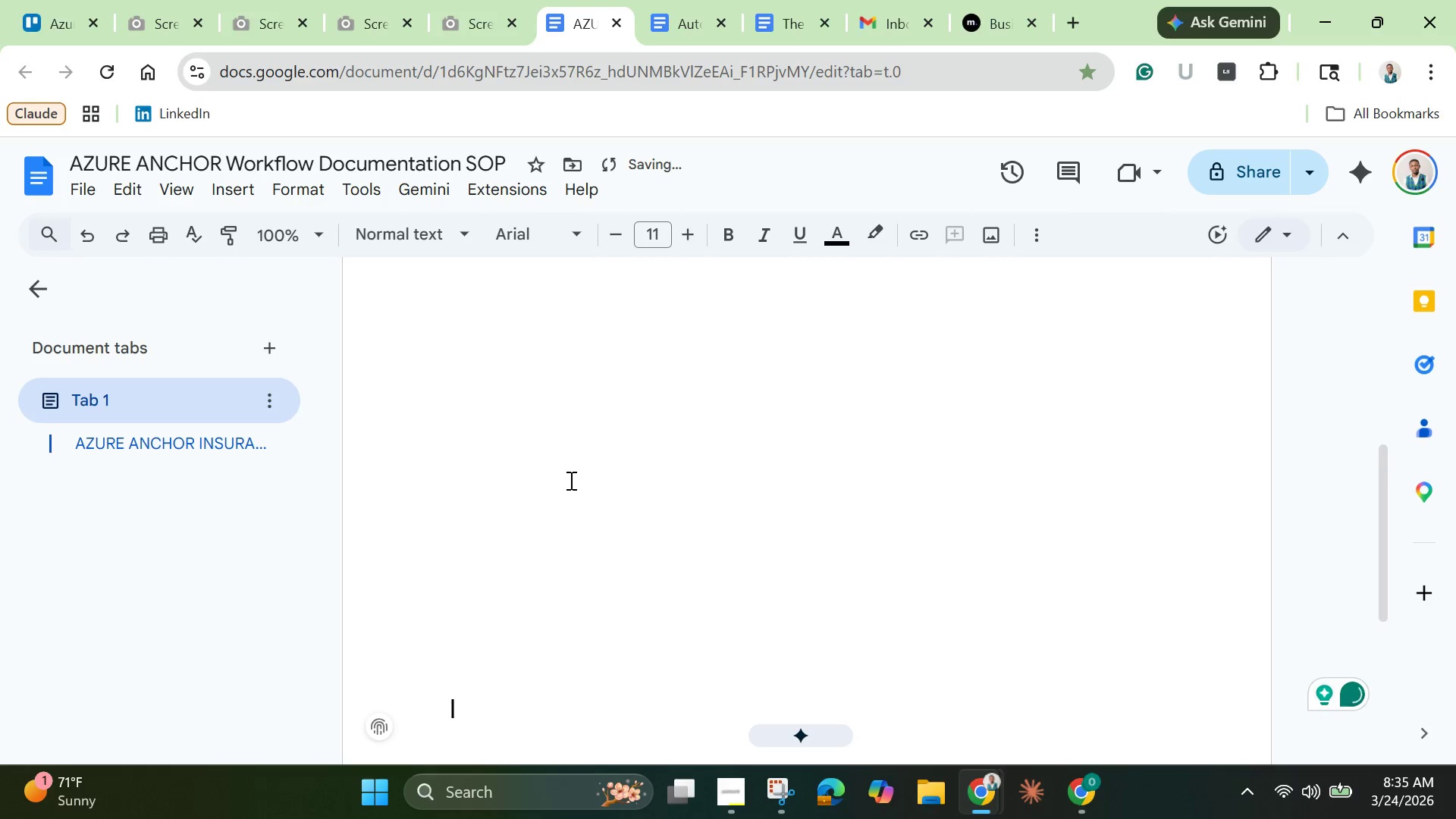 
key(Enter)
 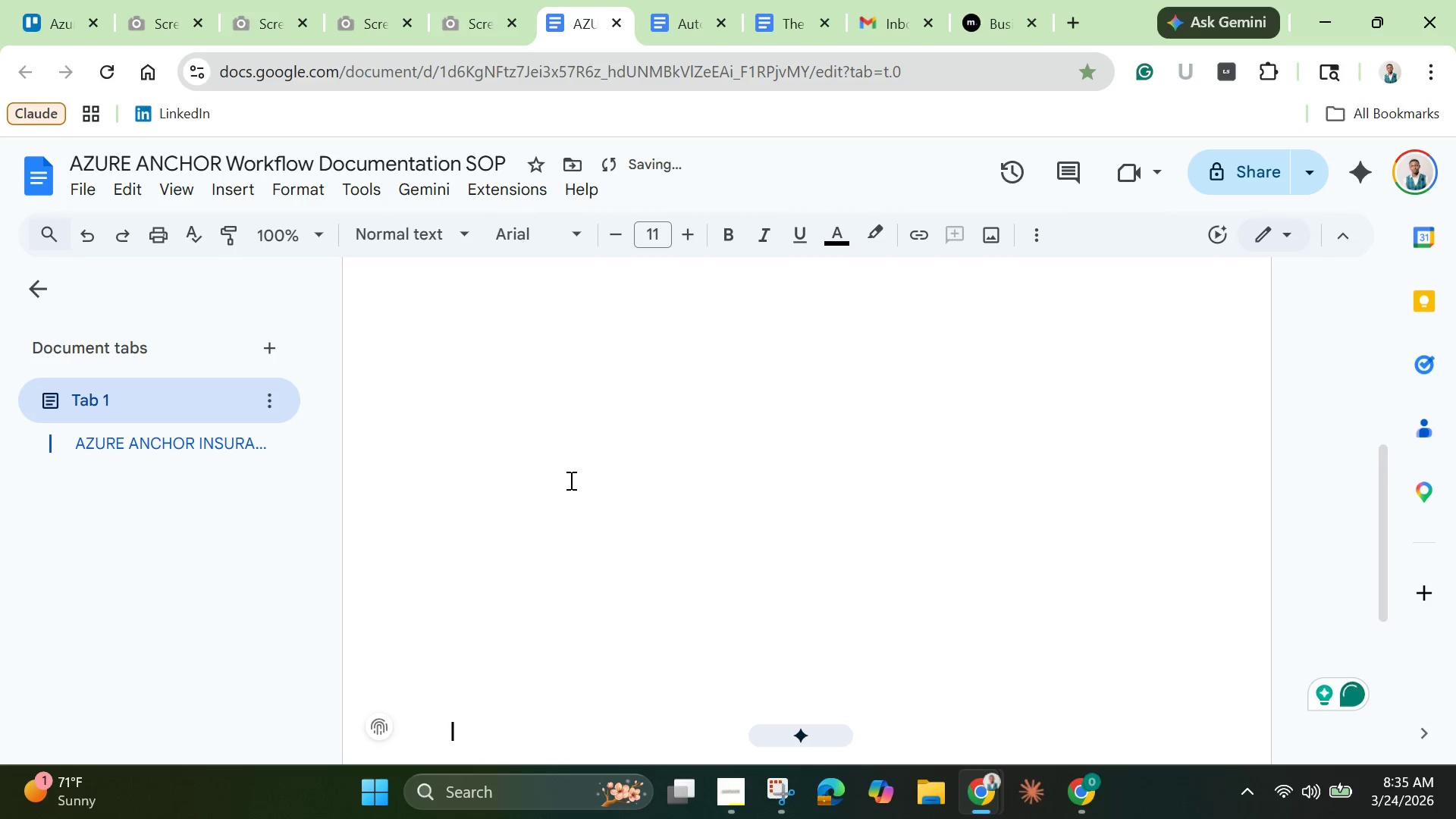 
key(Enter)
 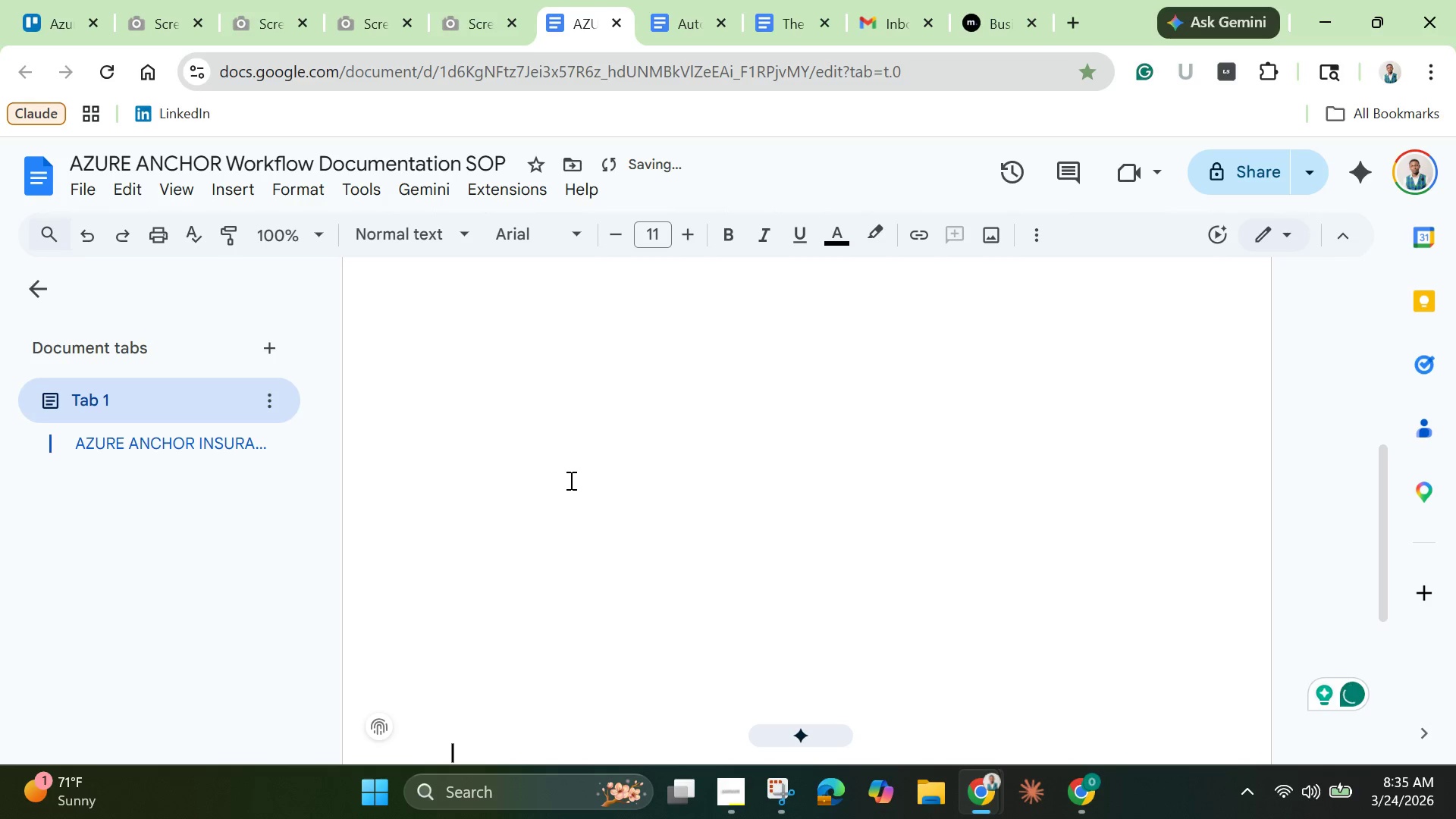 
key(Enter)
 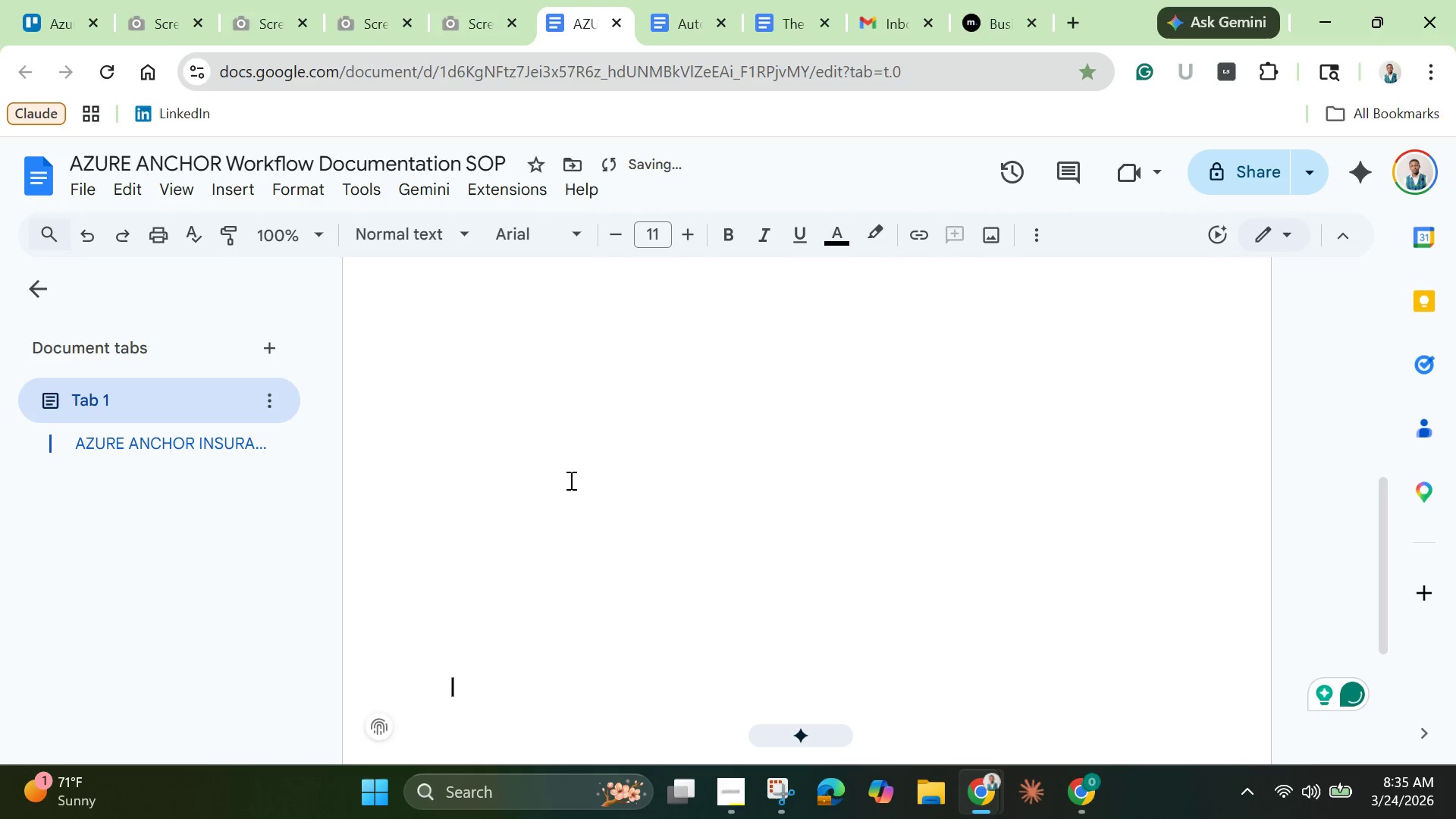 
key(Enter)
 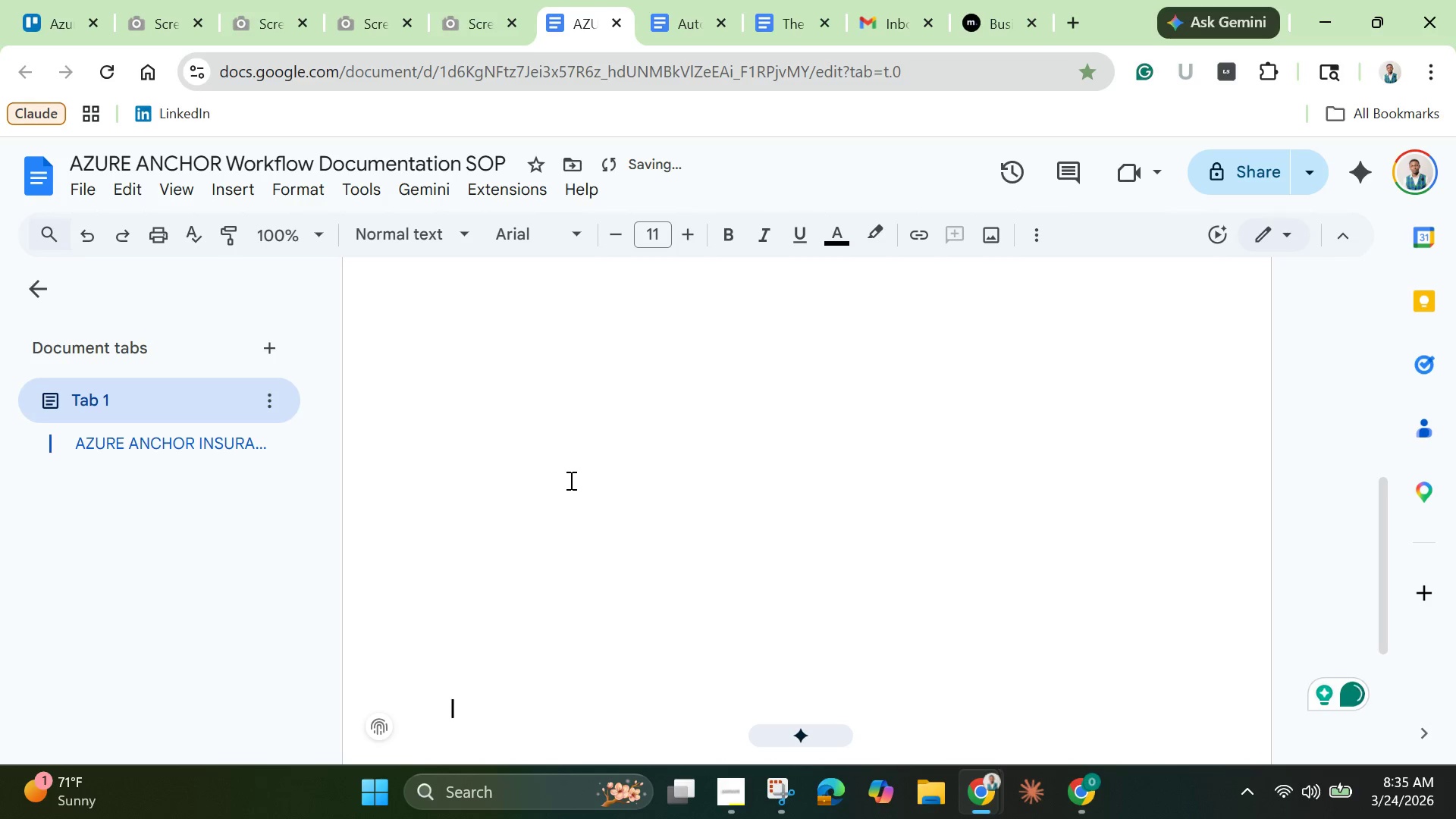 
key(Enter)
 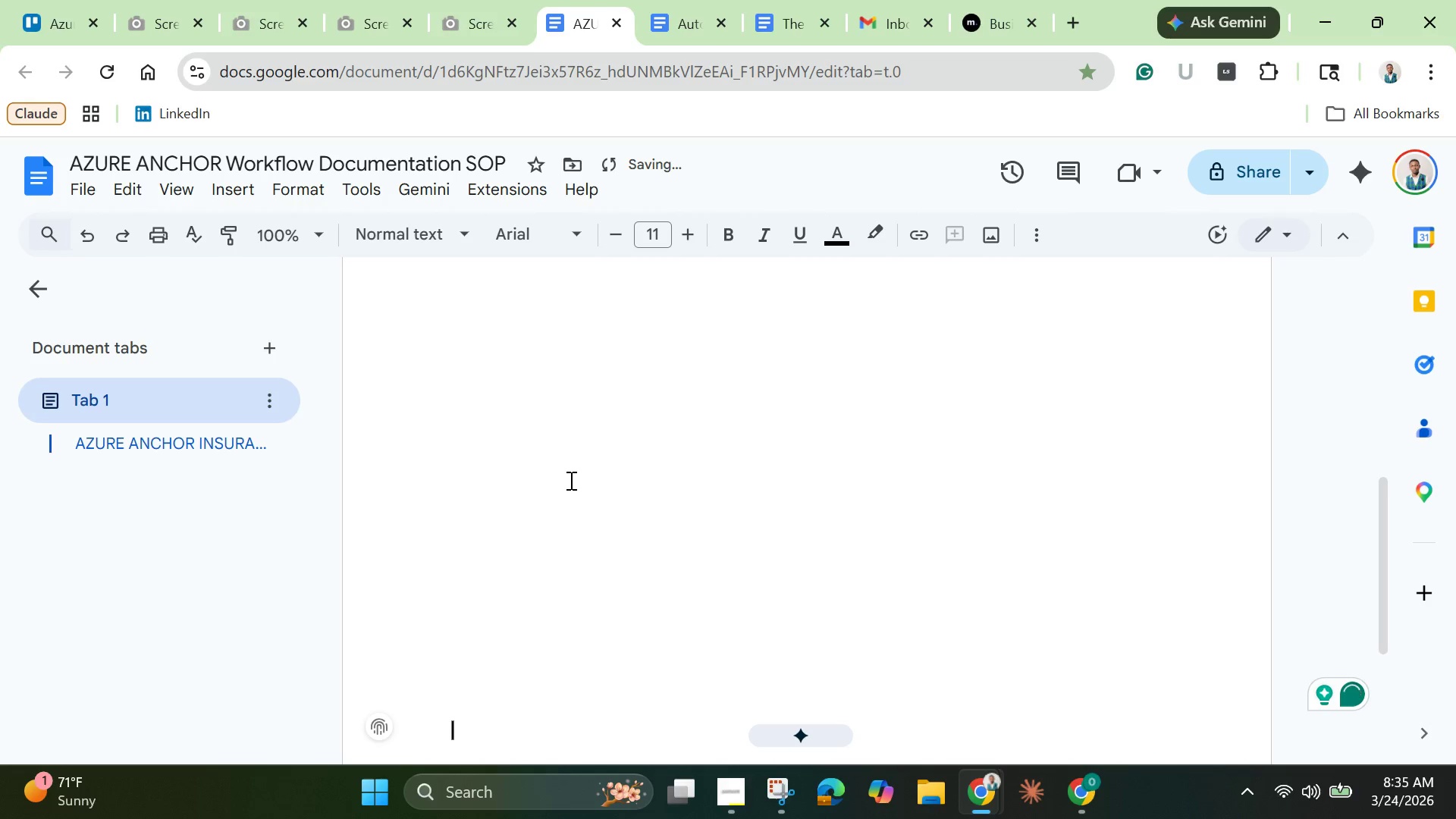 
key(Enter)
 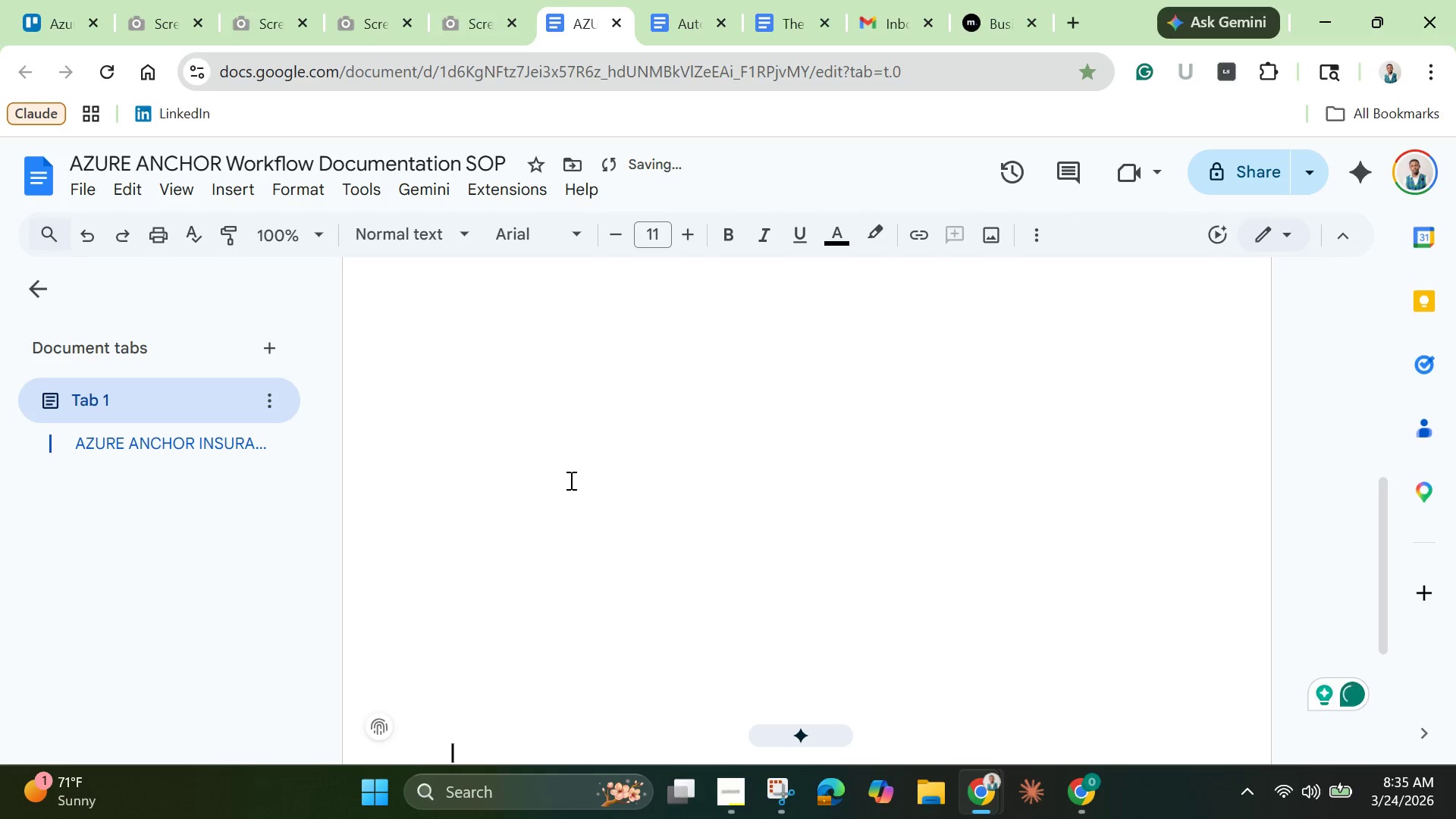 
key(Enter)
 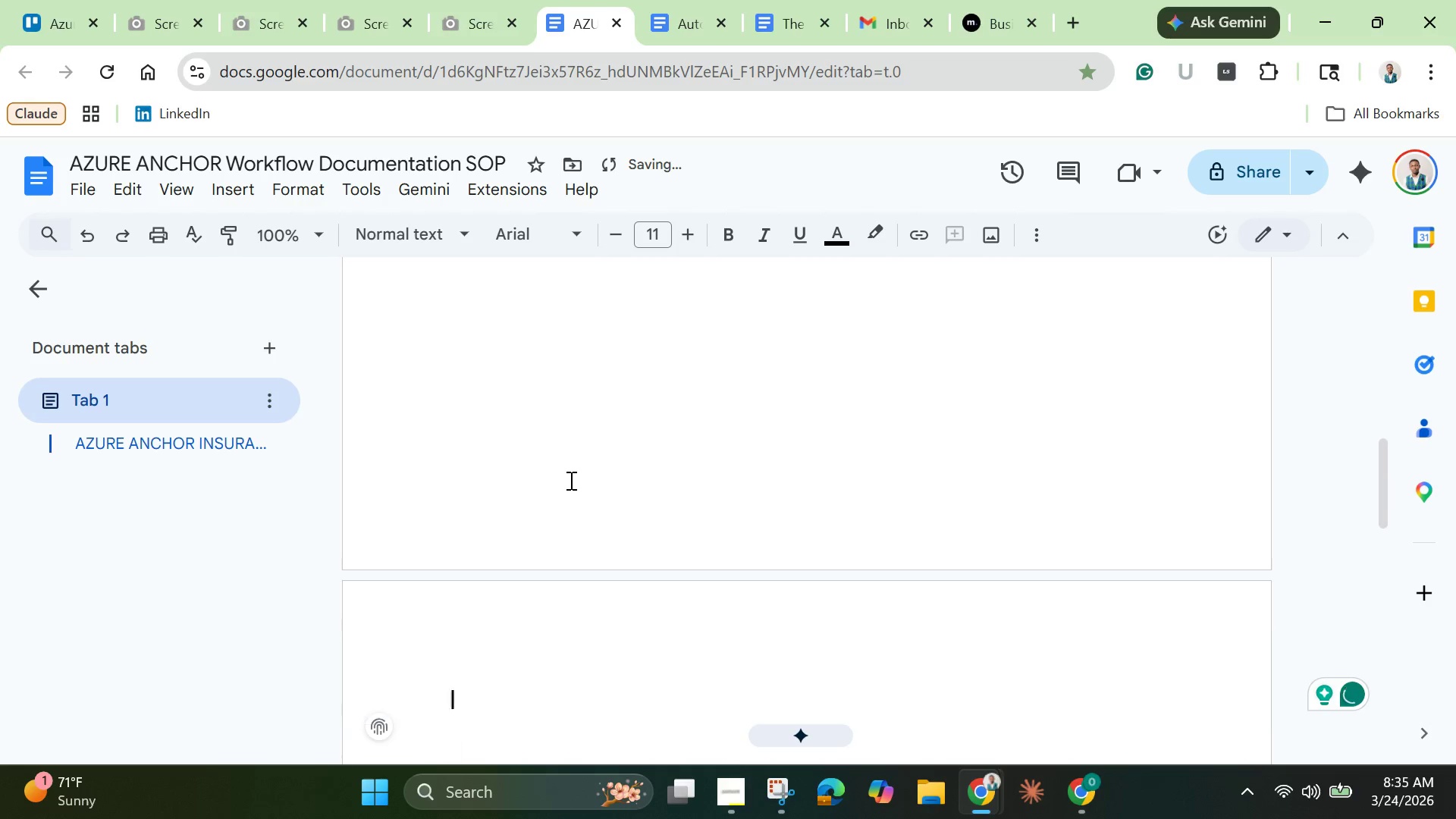 
key(Enter)
 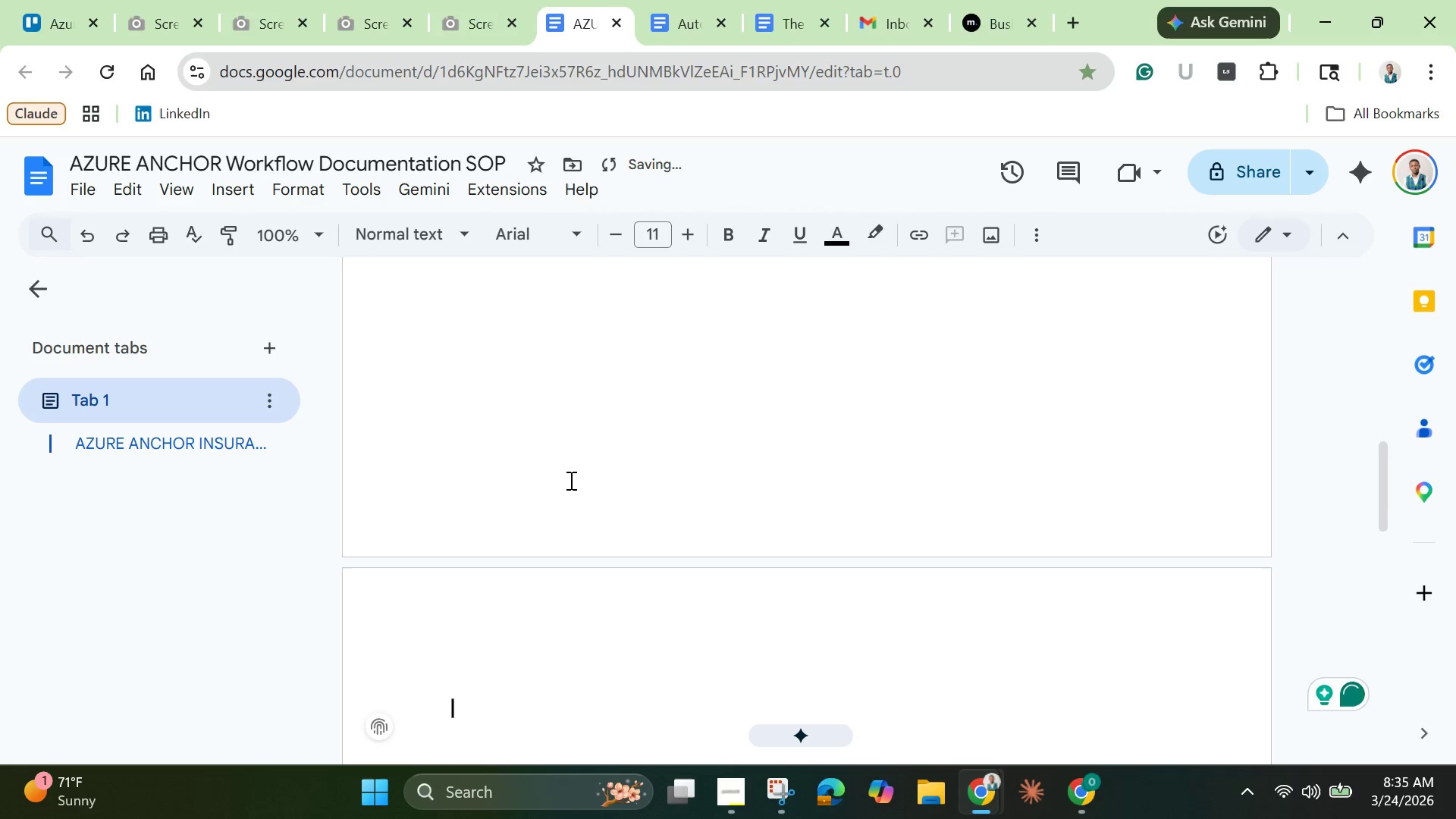 
key(Backspace)
 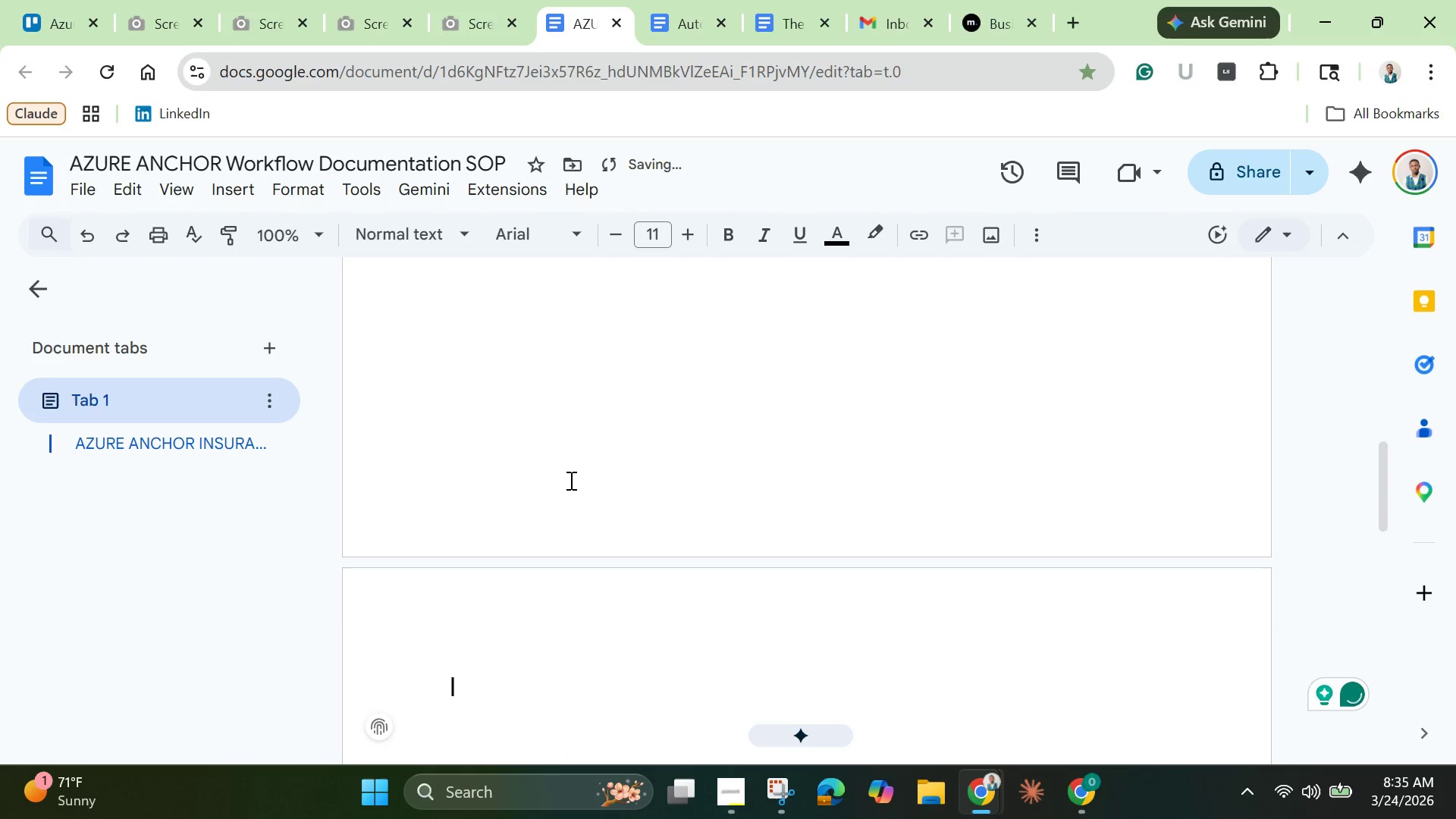 
key(Backspace)
 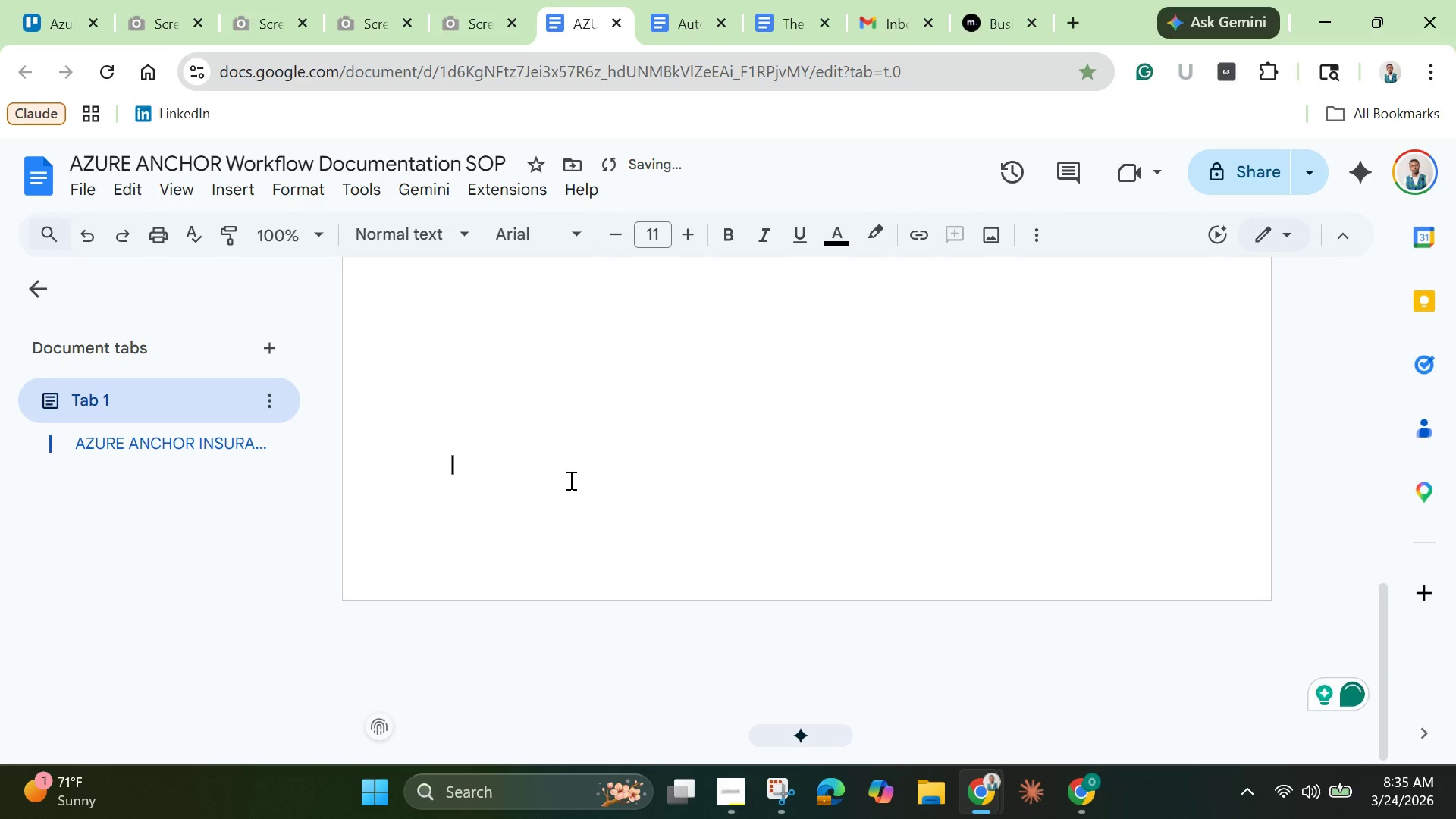 
key(Enter)
 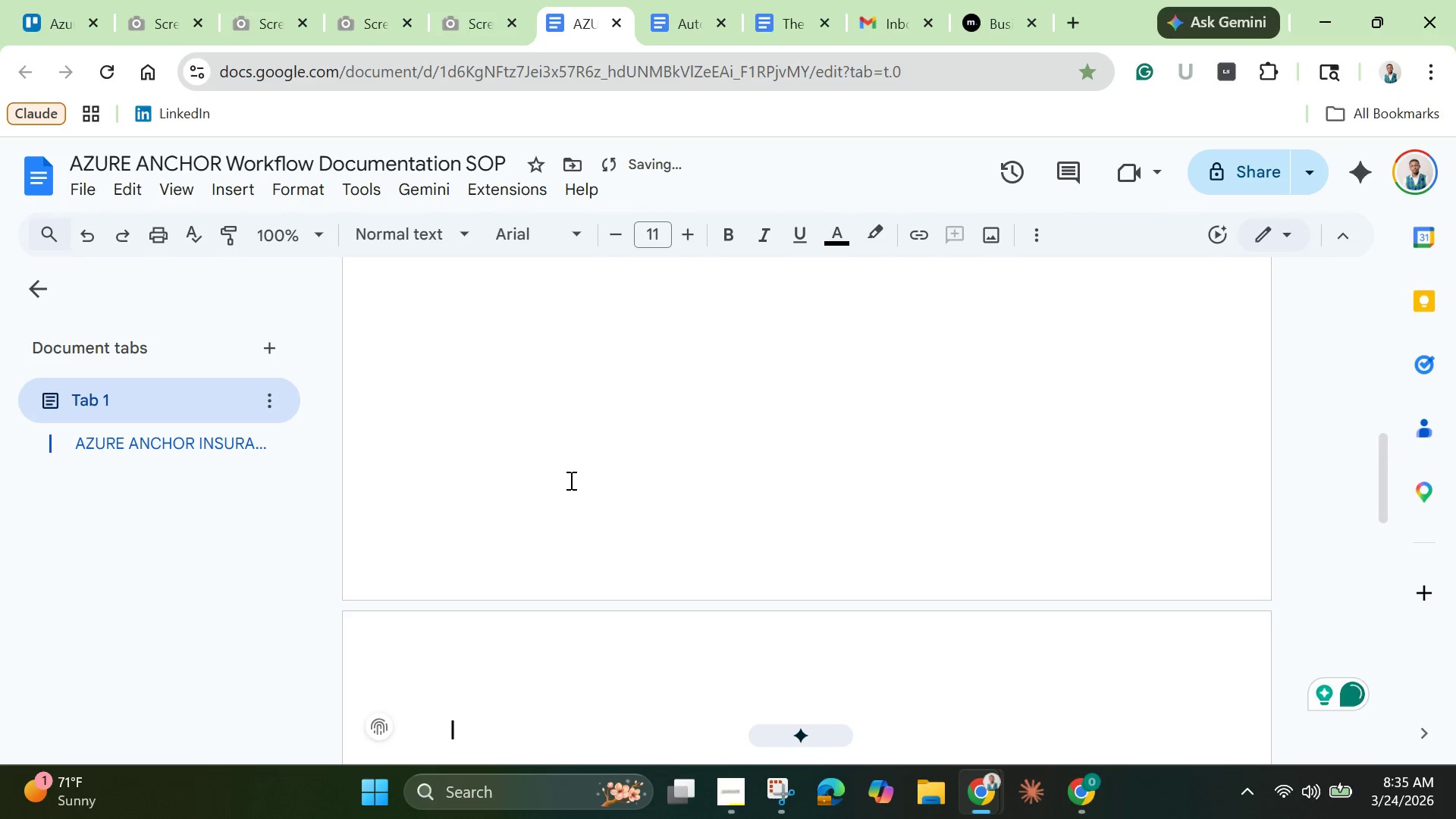 
type(OVERVIEW)
 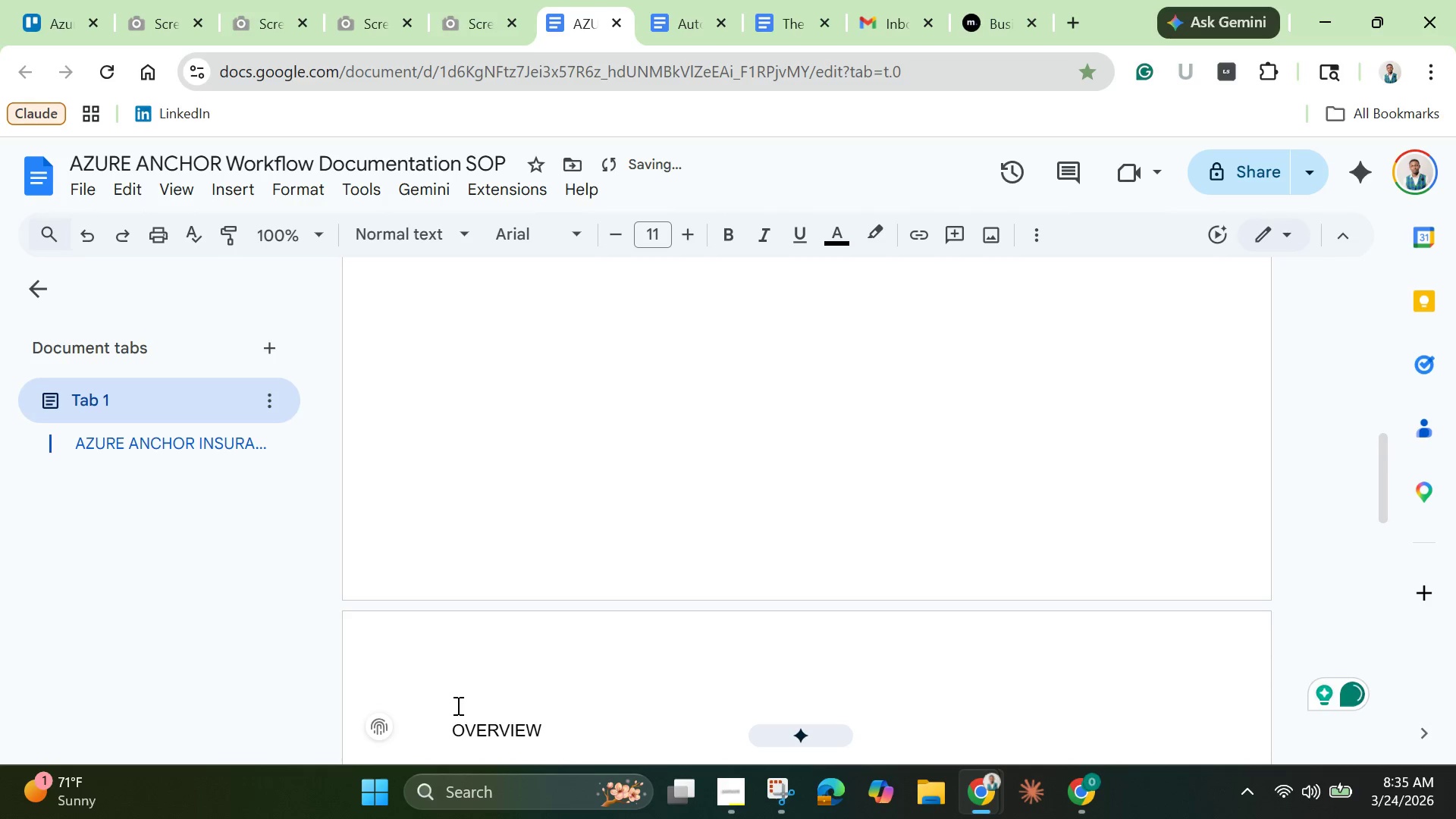 
left_click([442, 727])
 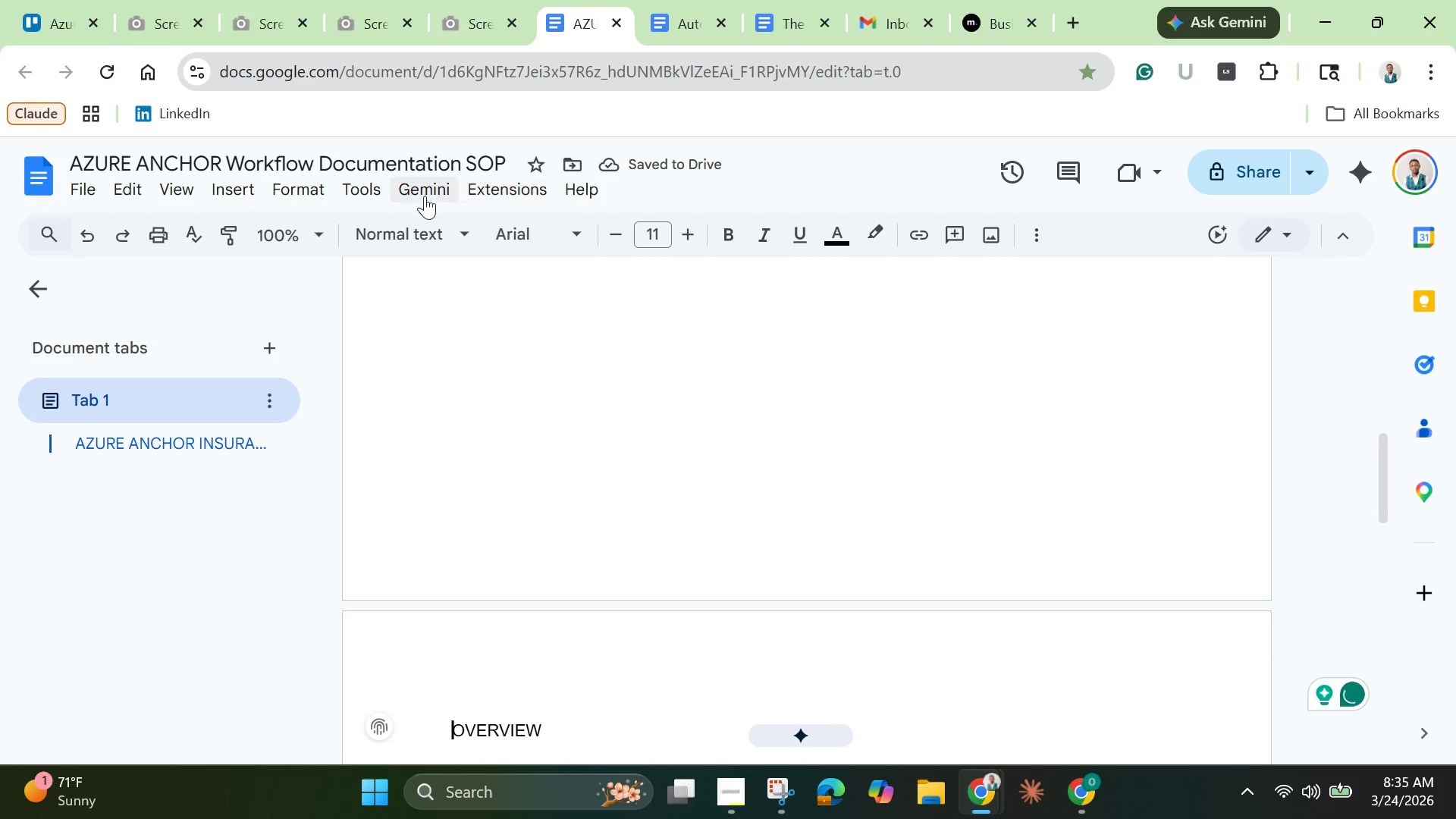 
left_click([434, 228])
 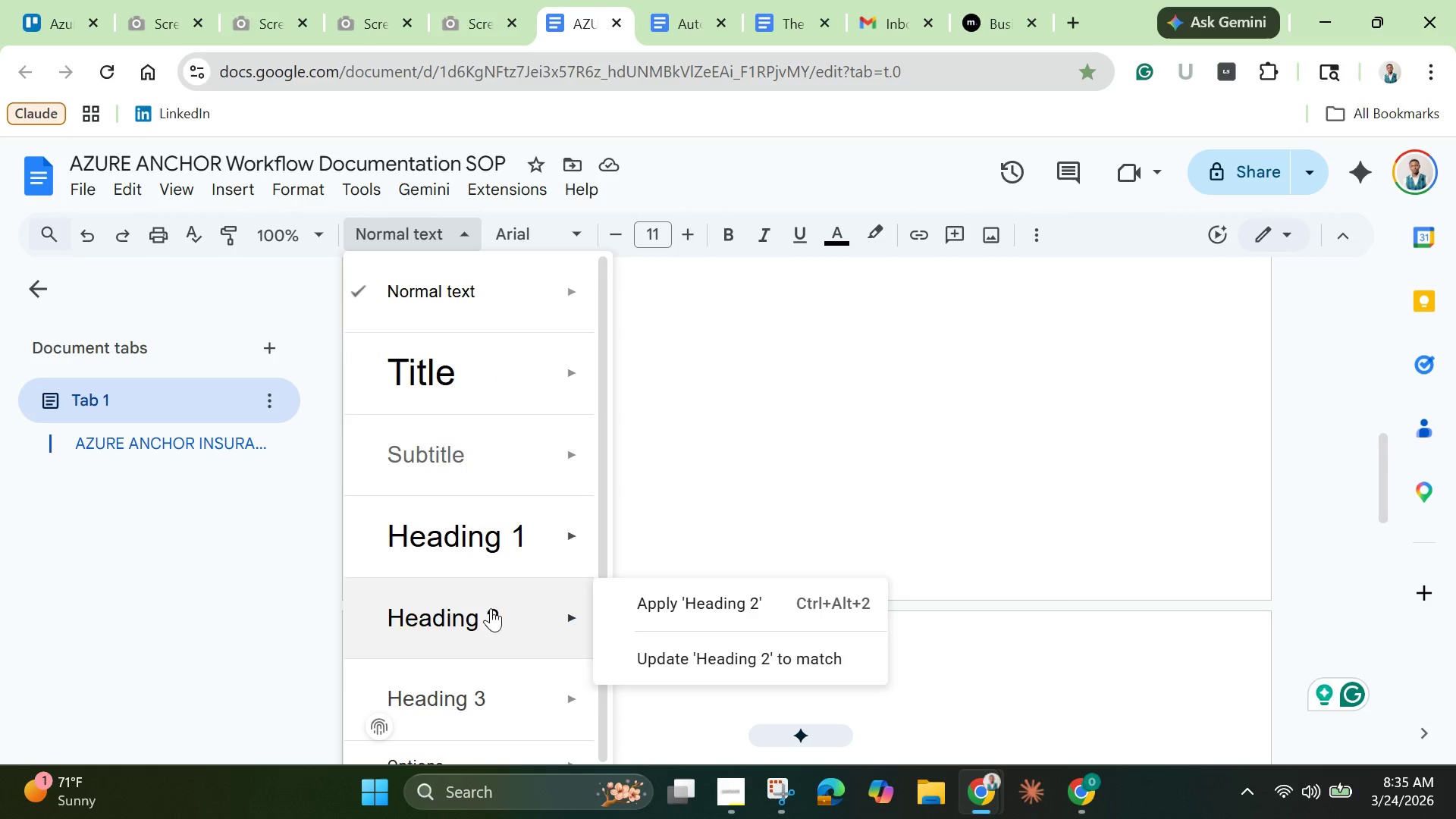 
left_click([486, 624])
 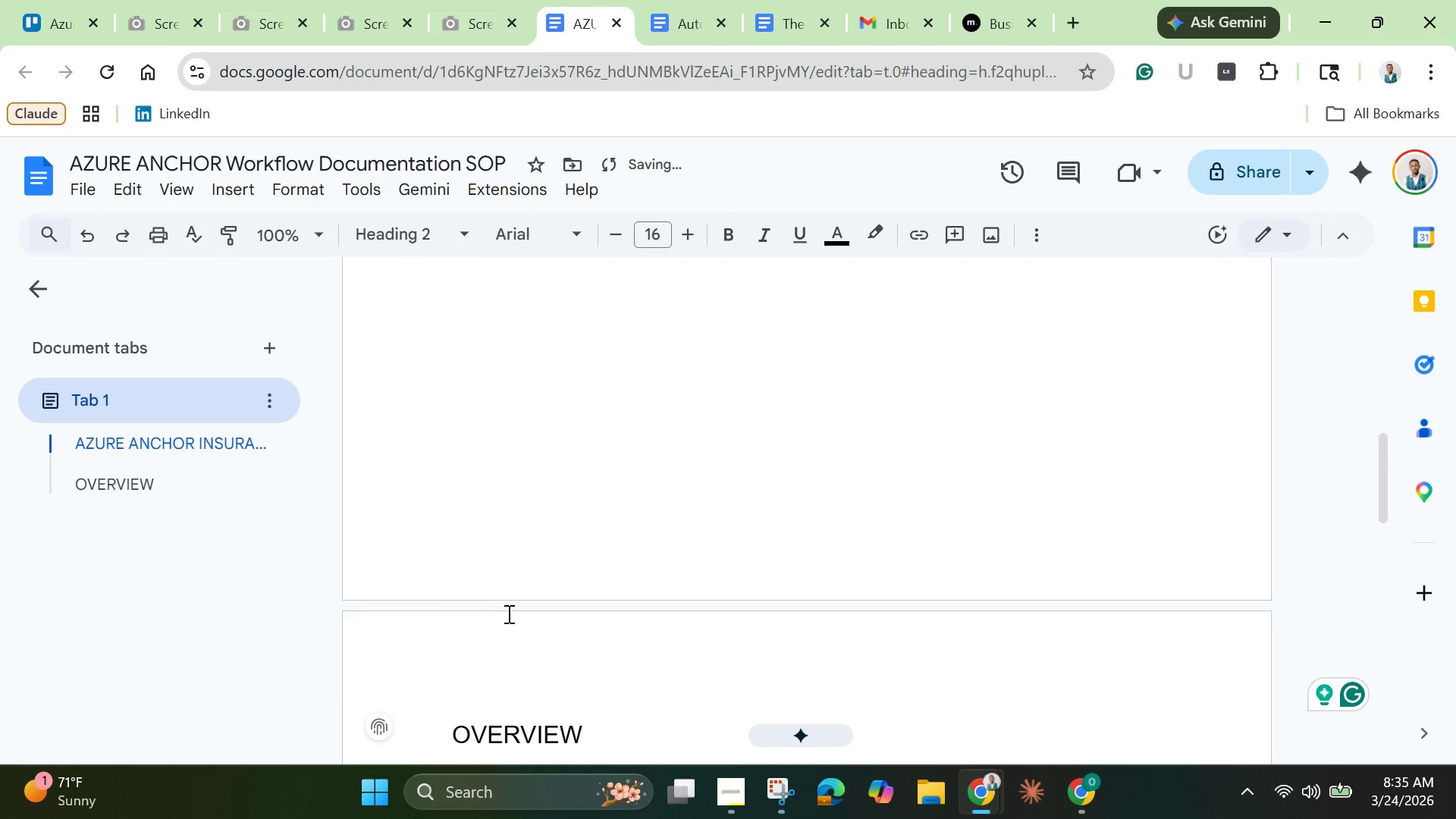 
scroll: coordinate [504, 624], scroll_direction: down, amount: 2.0
 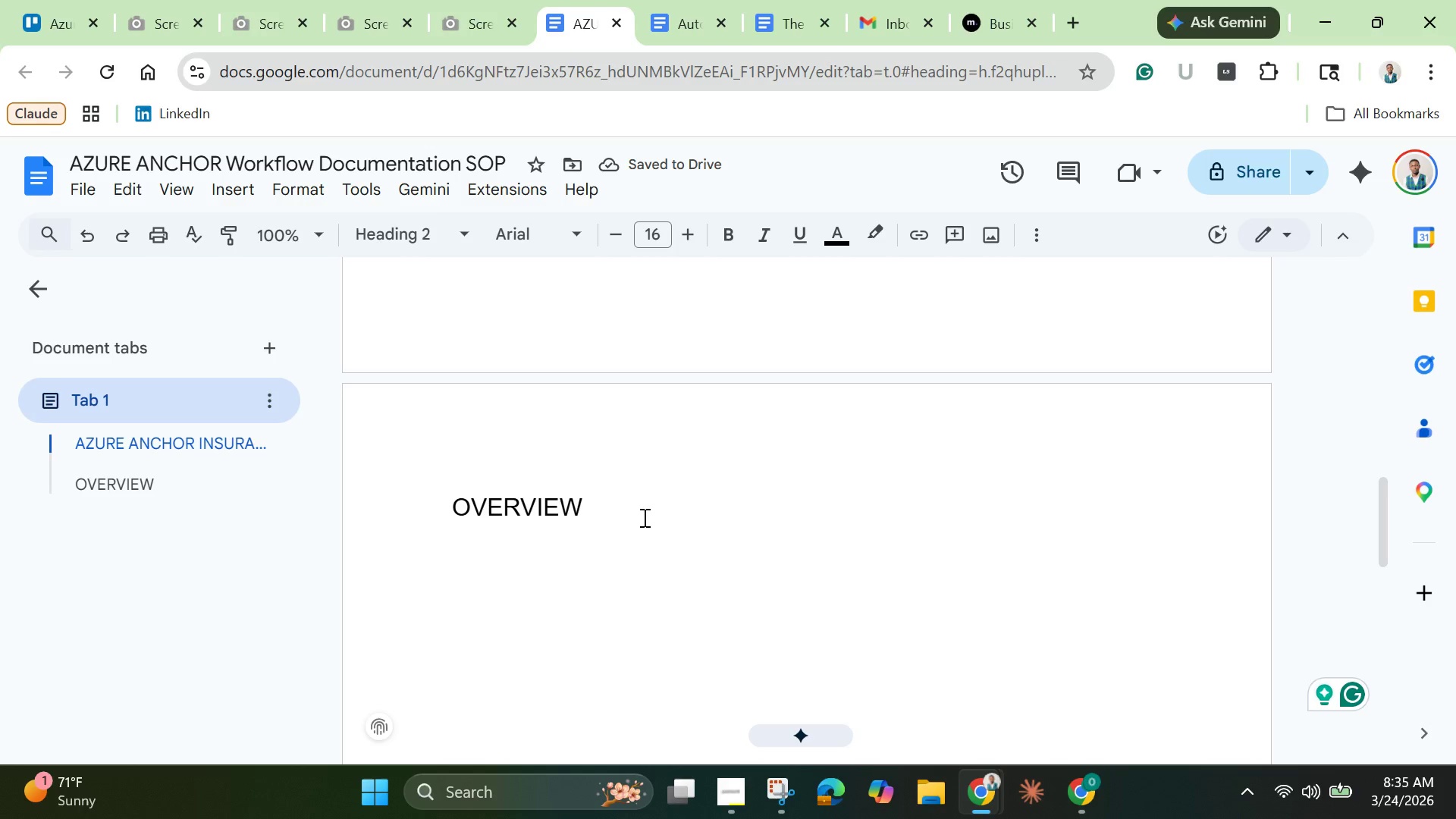 
left_click([656, 507])
 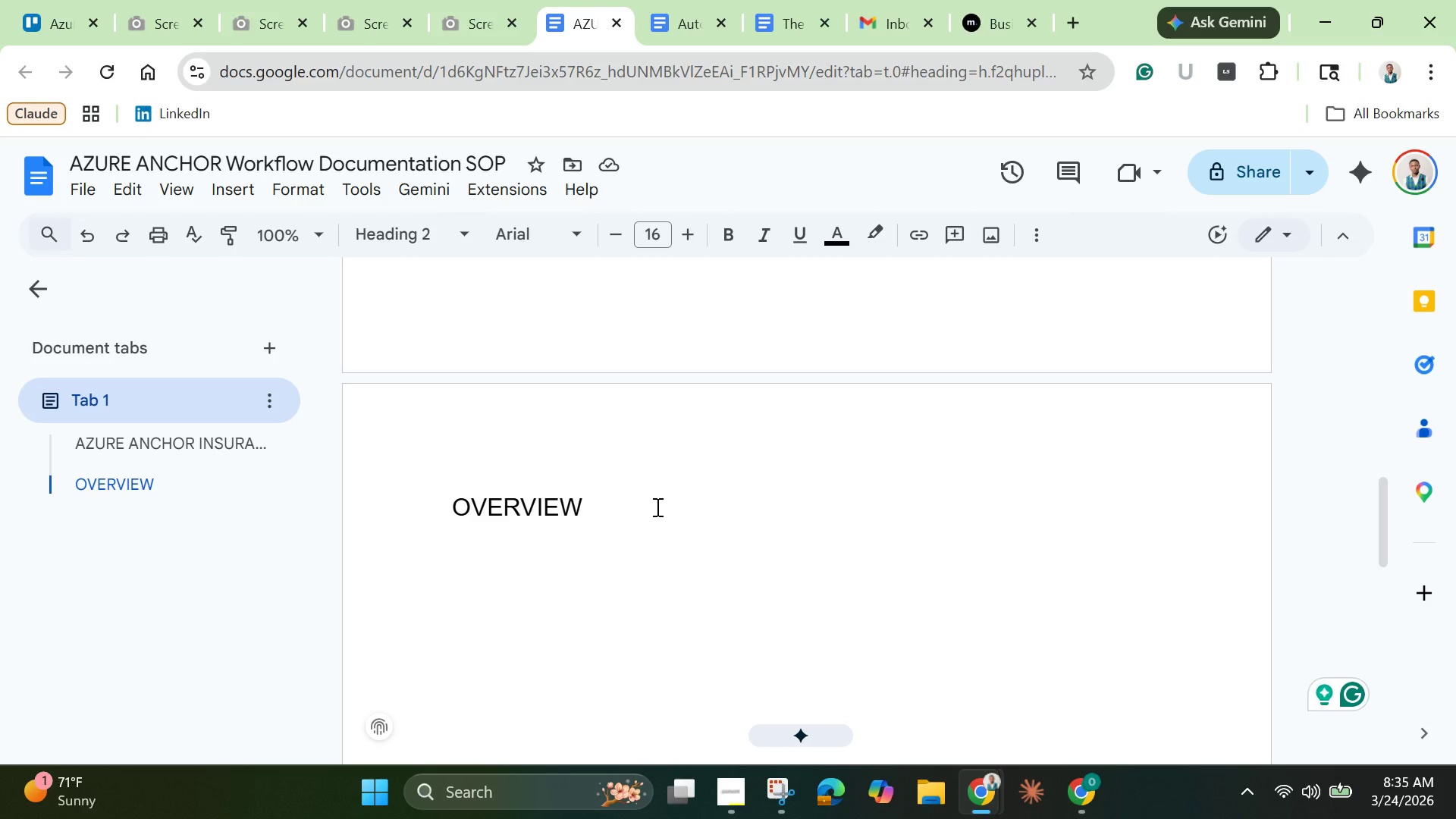 
key(Enter)
 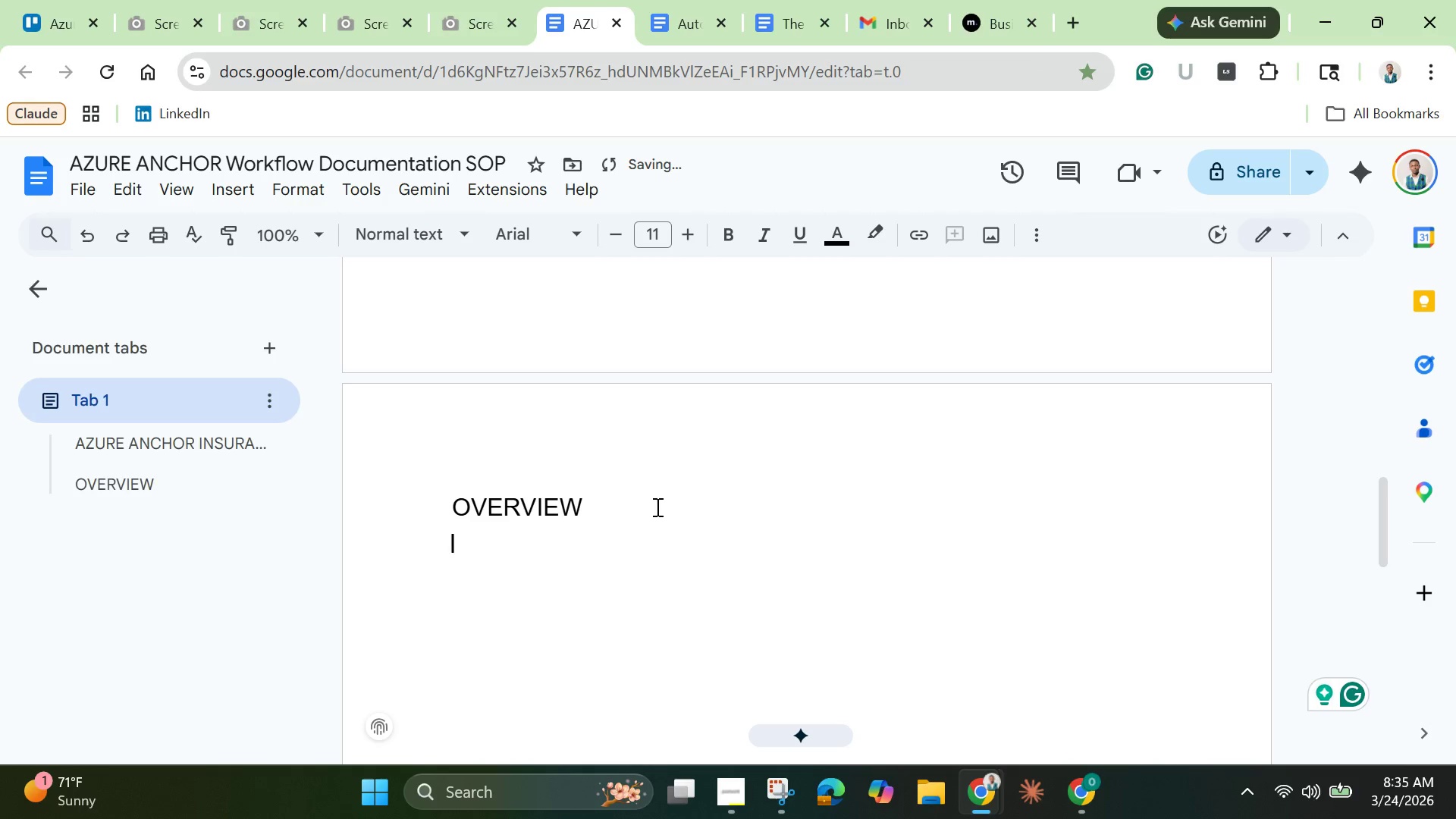 
key(Enter)
 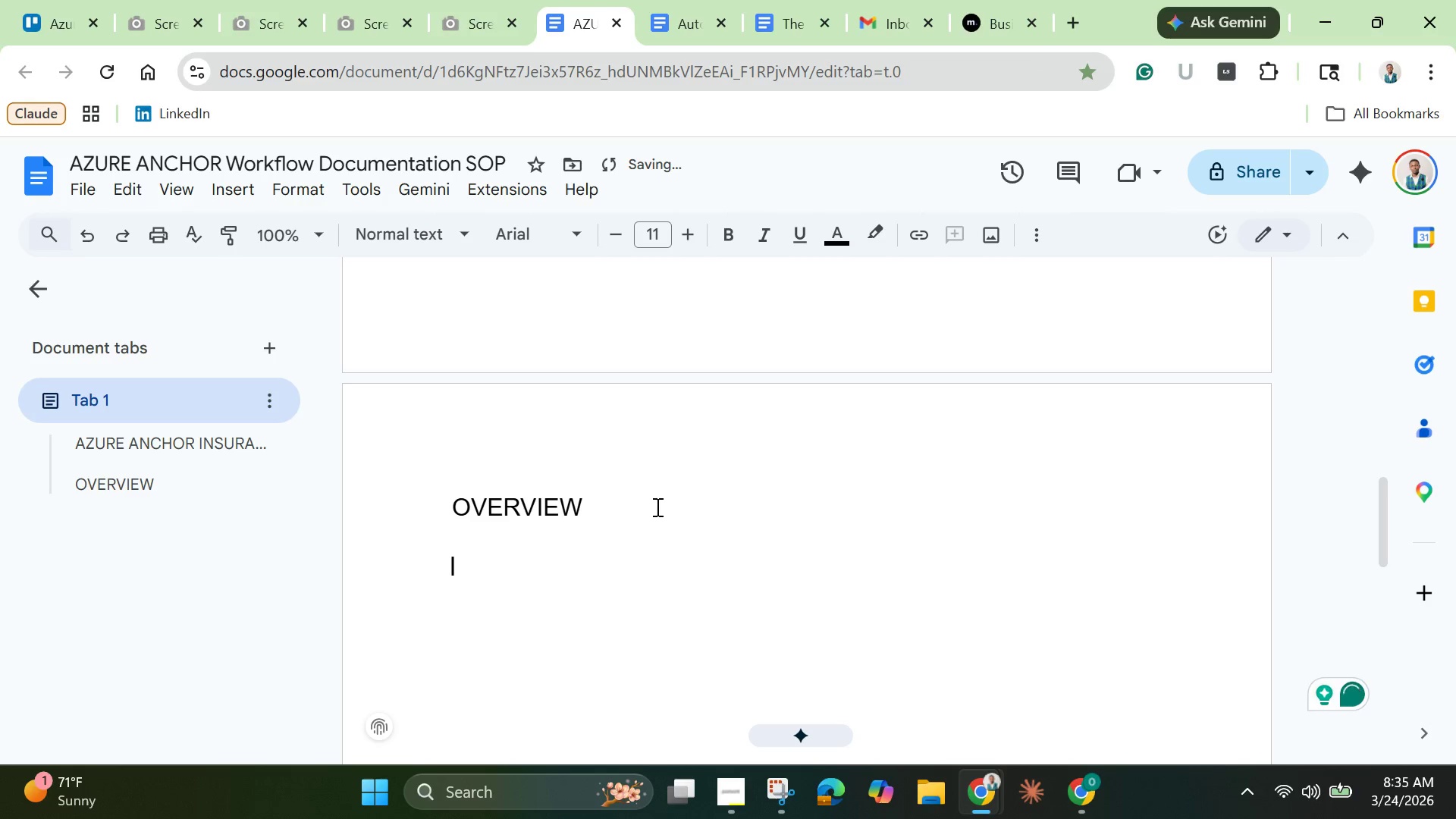 
key(Backspace)
 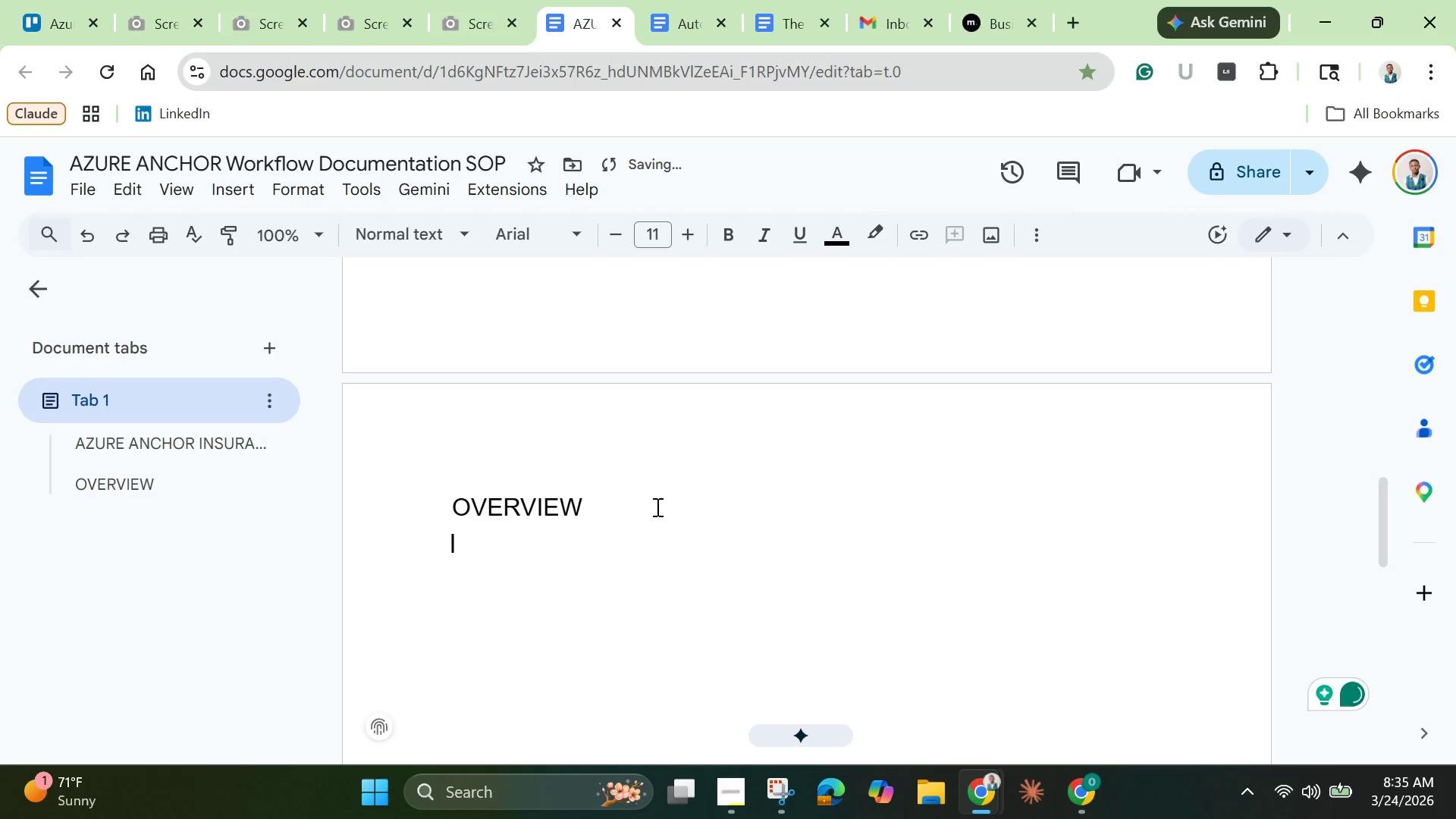 
key(Backspace)
 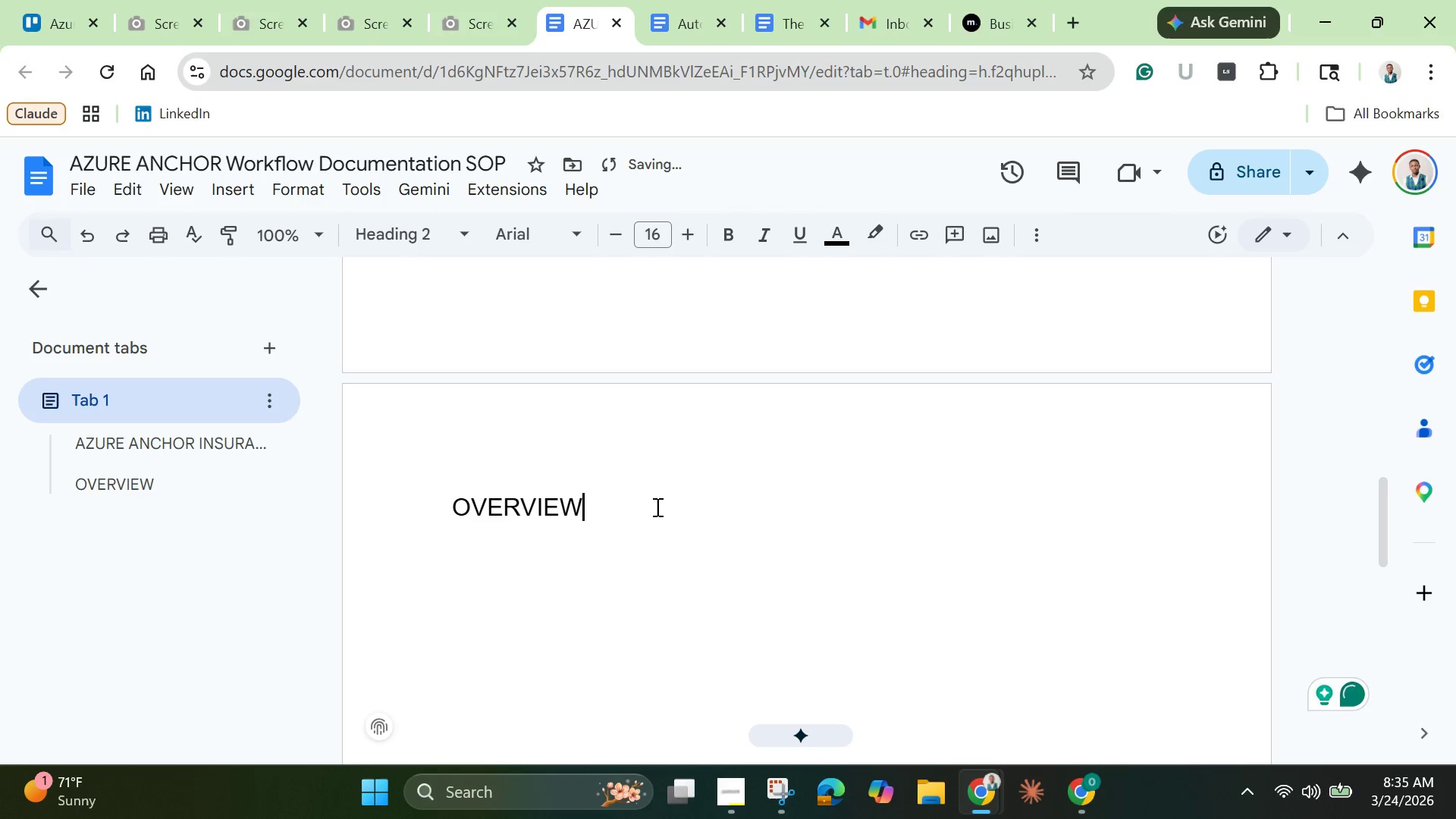 
key(Enter)
 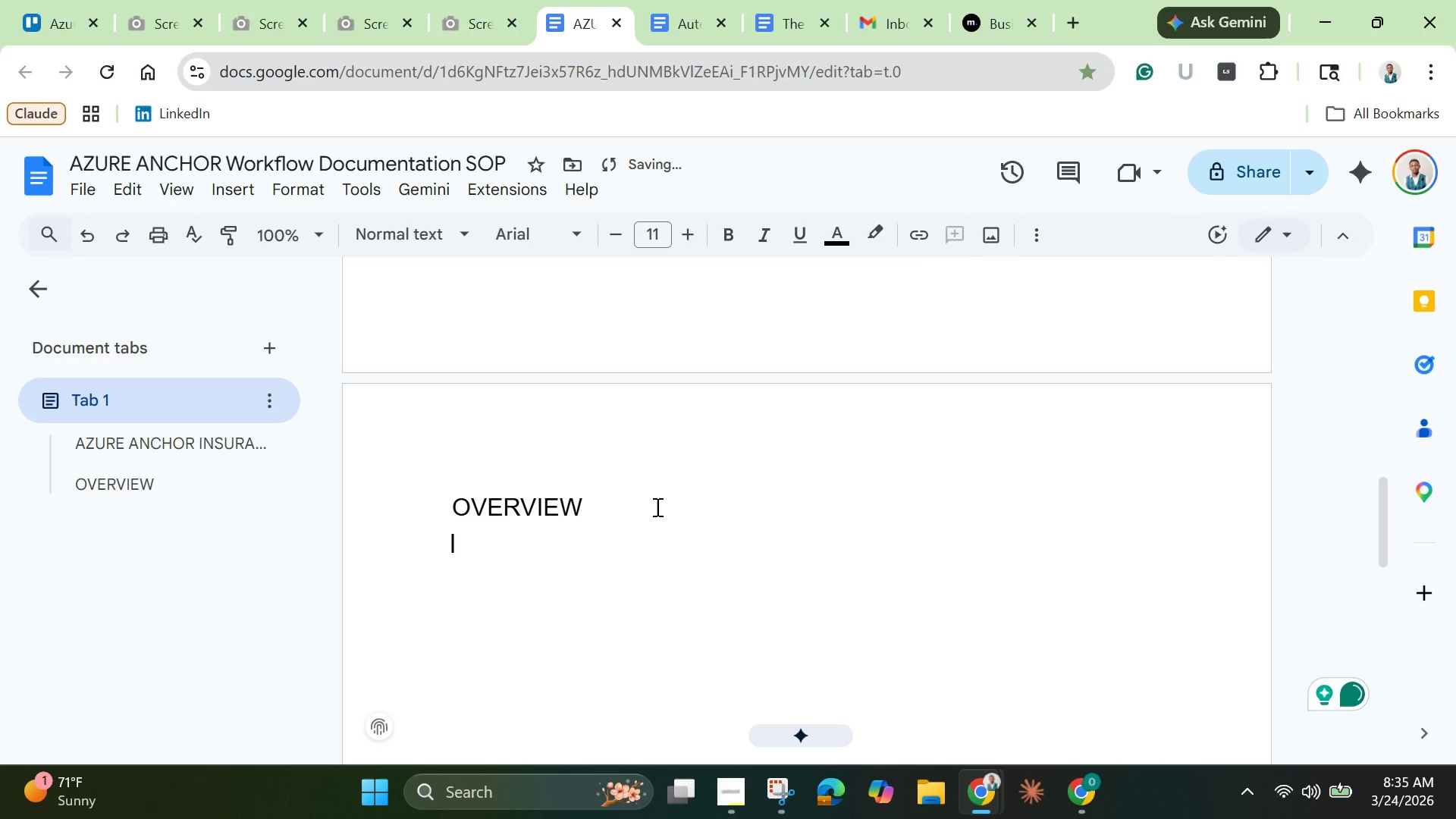 
key(Shift+A)
 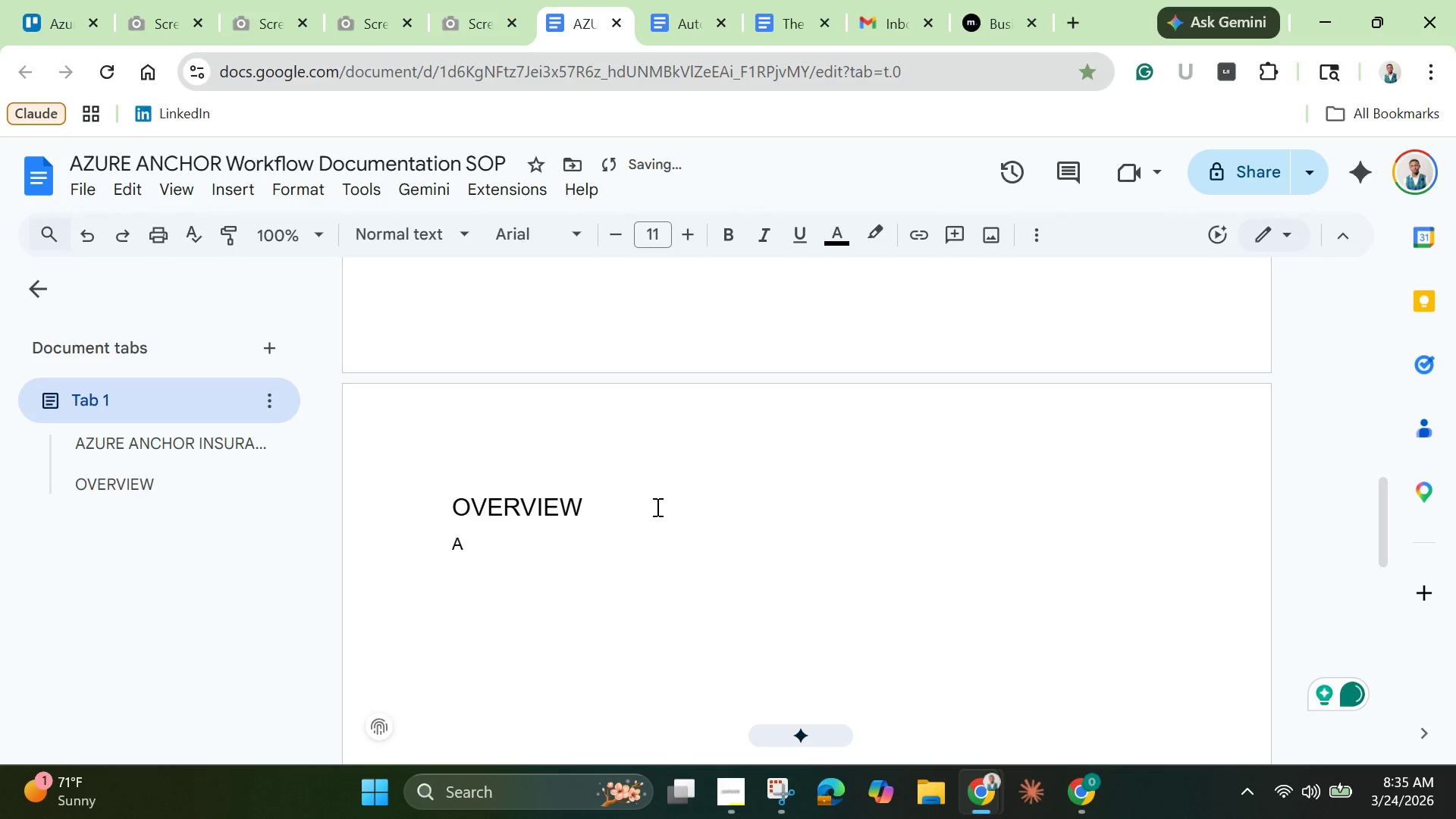 
key(Backspace)
 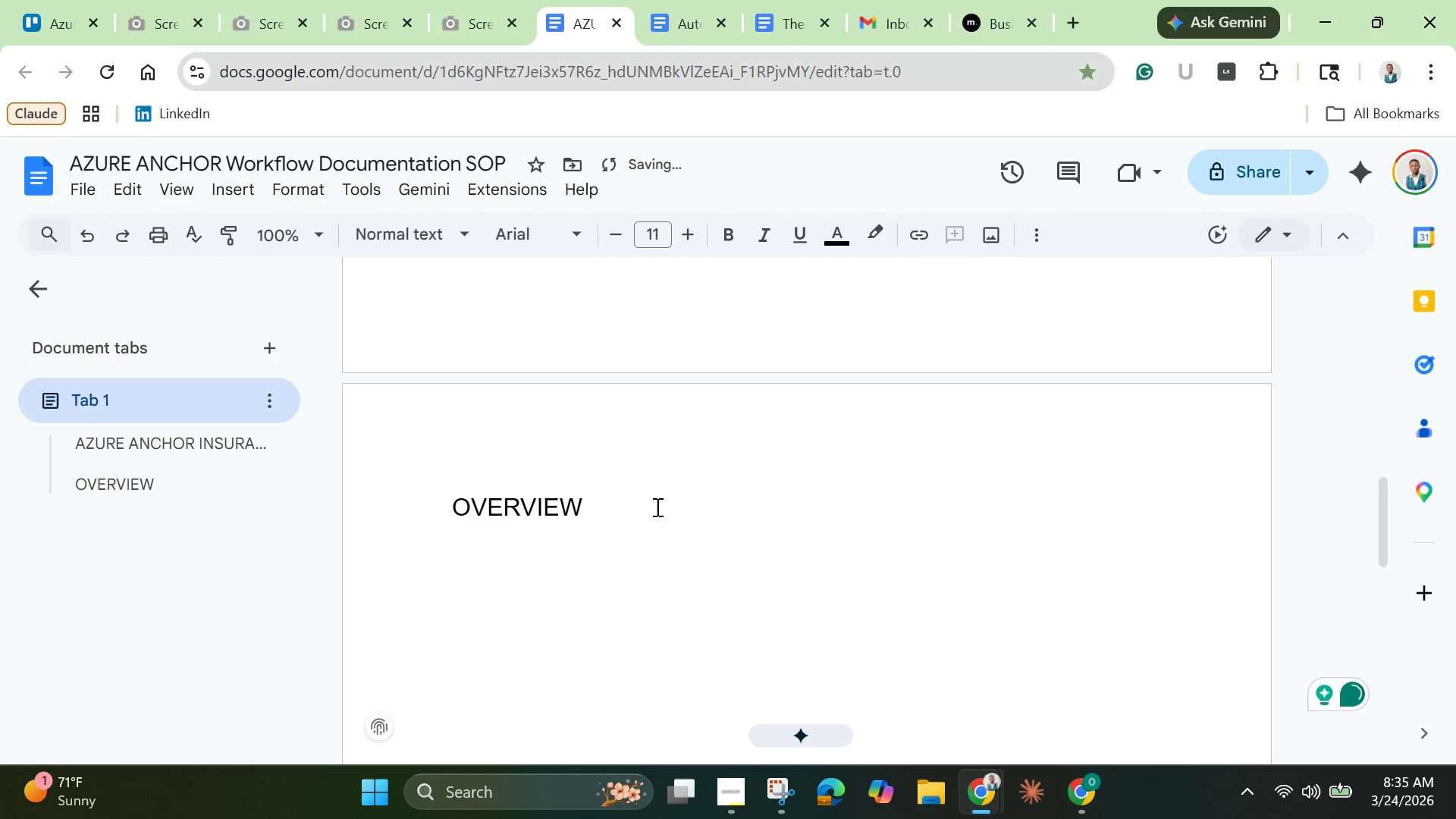 
key(Control+V)
 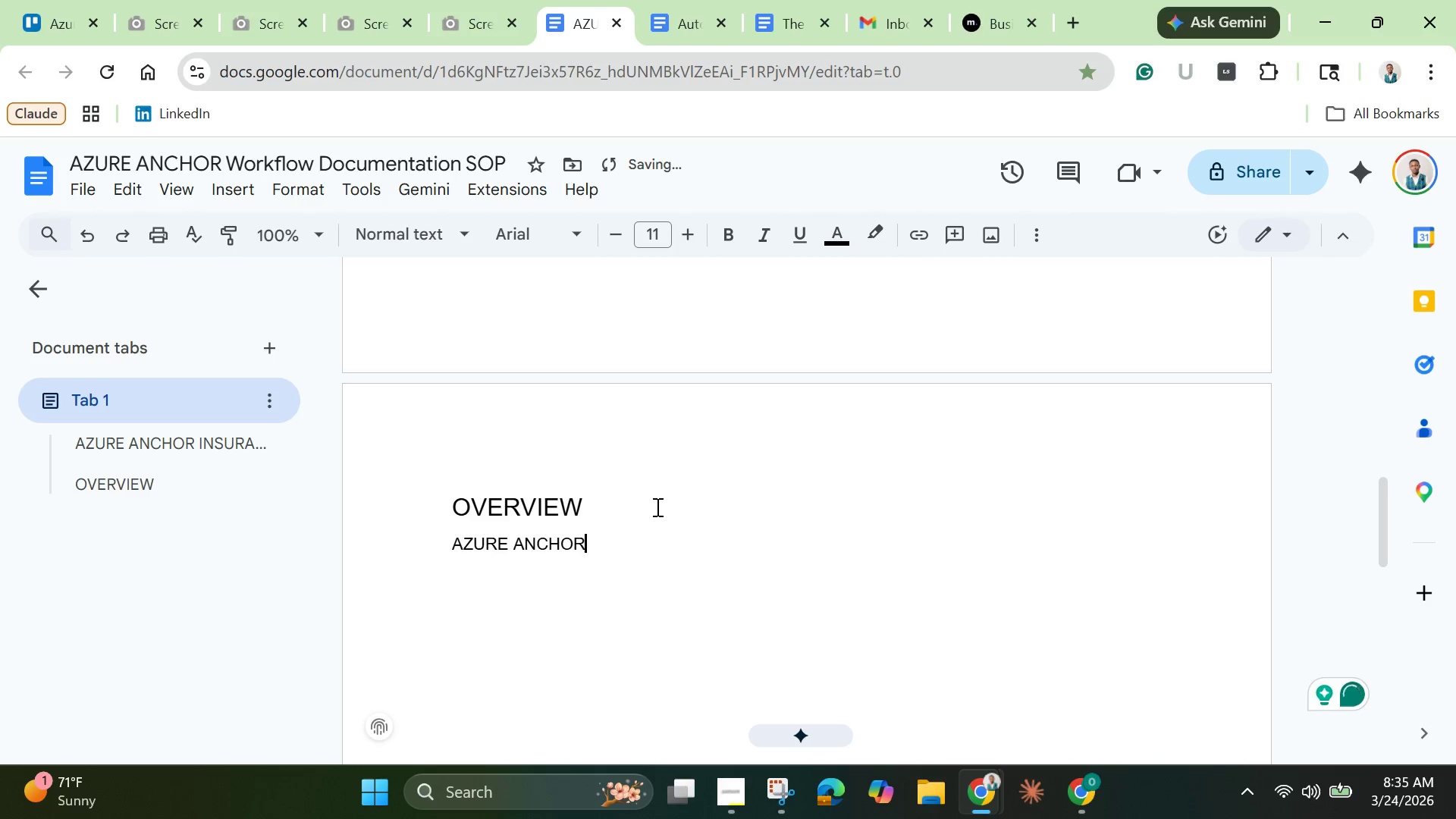 
key(Backspace)
key(Backspace)
key(Backspace)
key(Backspace)
key(Backspace)
key(Backspace)
key(Backspace)
key(Backspace)
key(Backspace)
key(Backspace)
key(Backspace)
type(zy)
key(Backspace)
type(ure Anchor Insurance Group is transitioning from legacy PBX to cloud-based VoIP )
key(Backspace)
type(. This t)
key(Backspace)
type(Trello board manages the complete migration of 25 re)
 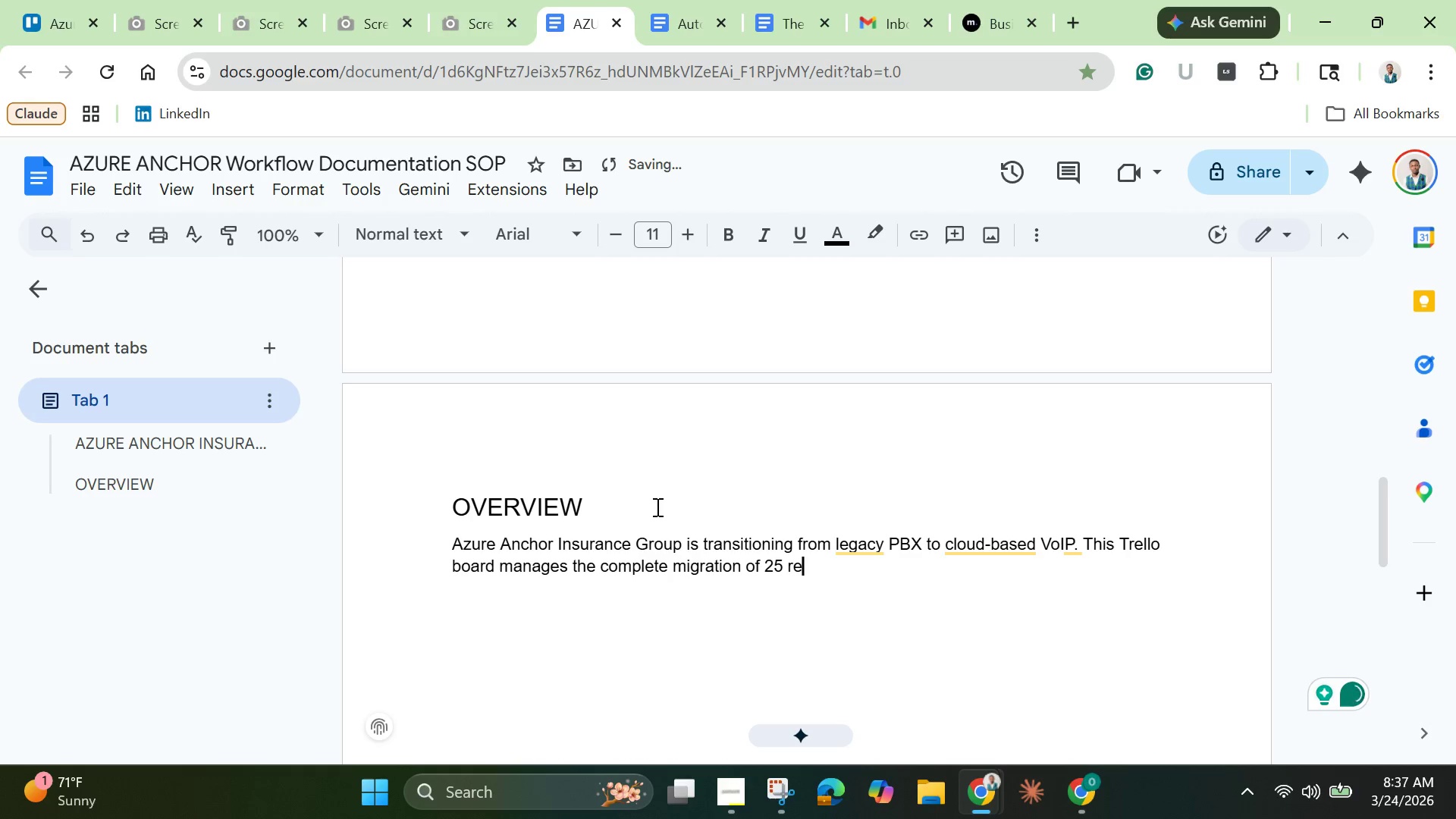 
type(mote adjusters and documents complex IVR (Interactive VOice Response) call routing logic 24/7 emergency claim reporting.)
 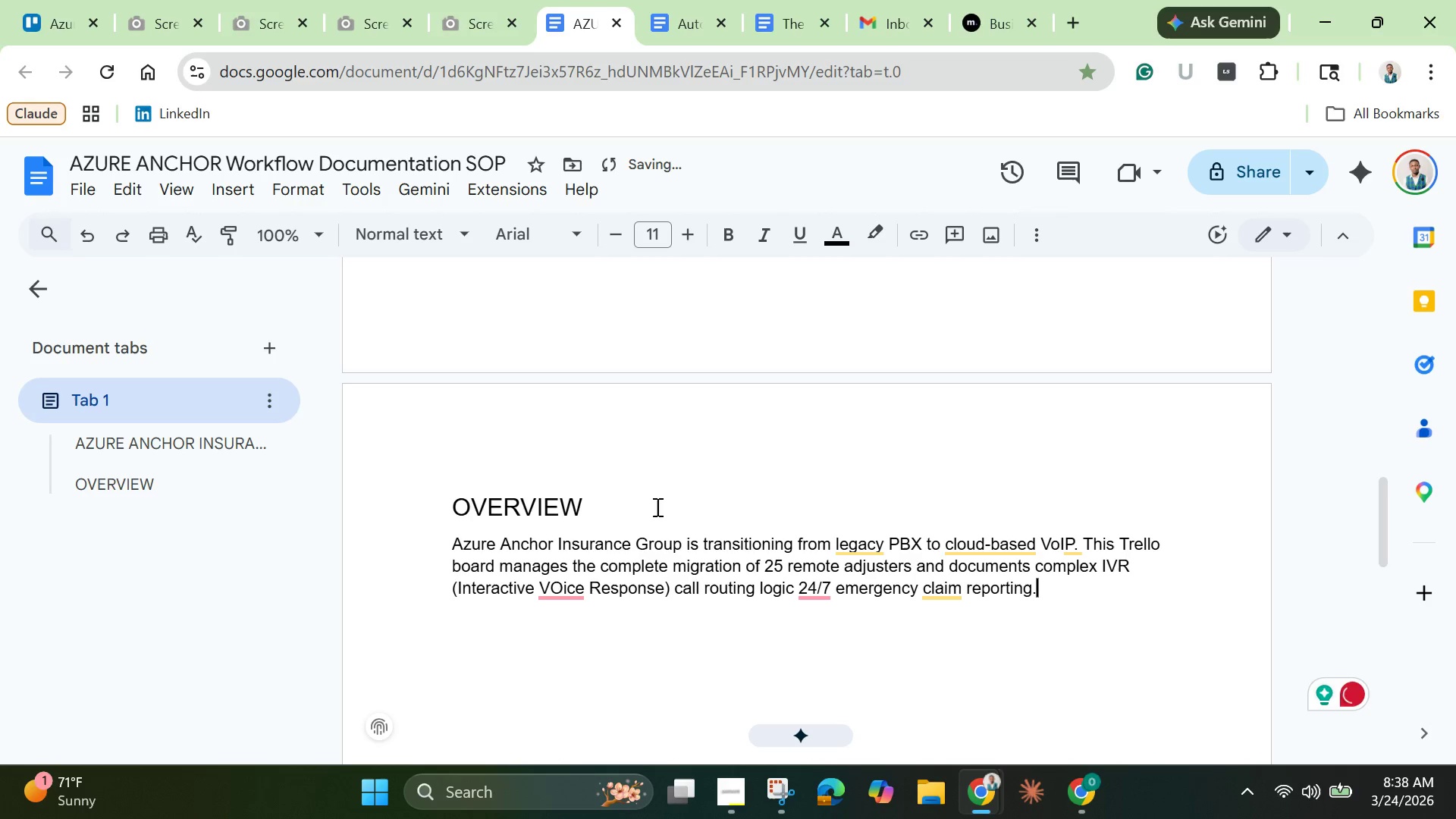 
key(Enter)
 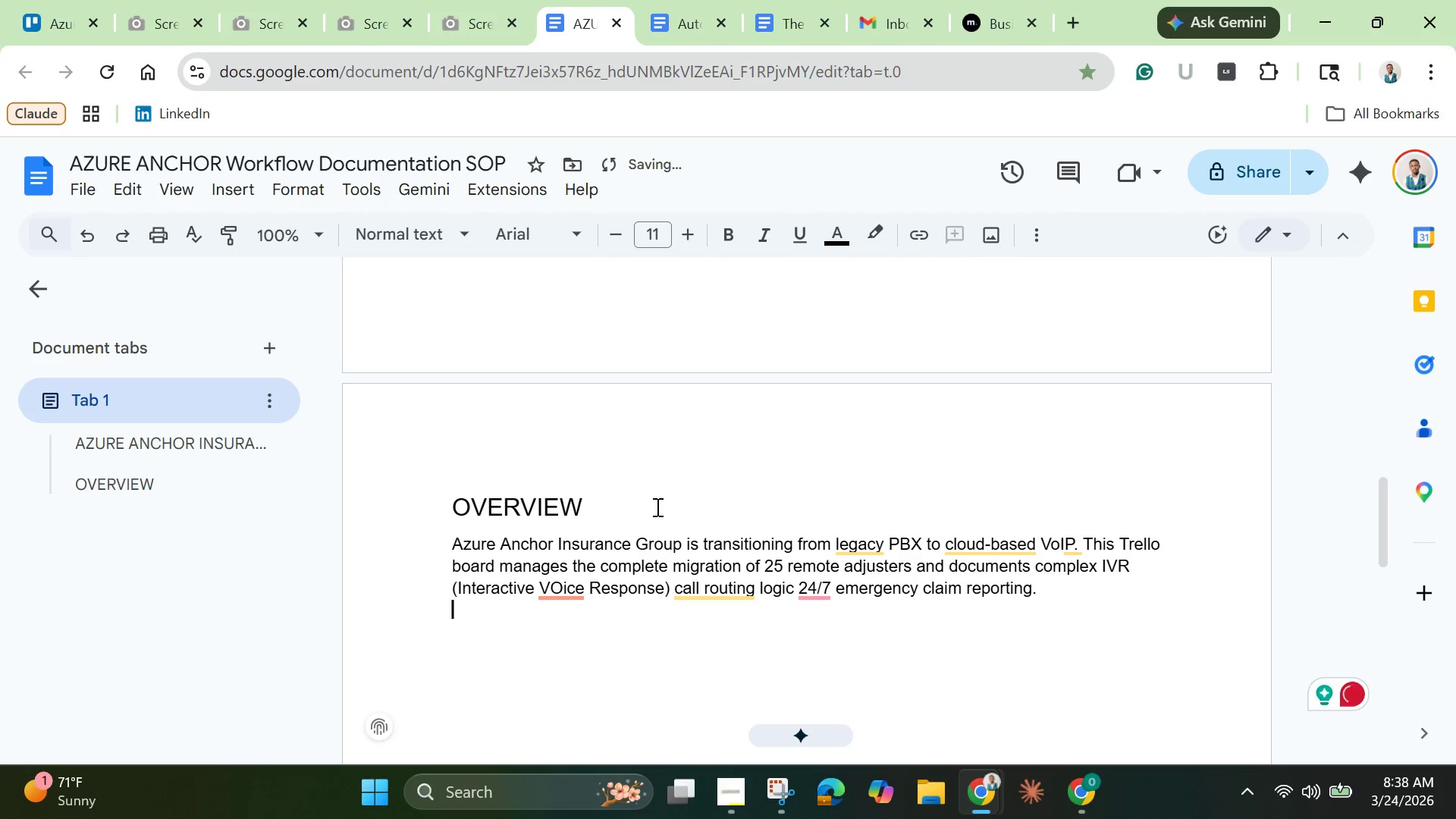 
key(Enter)
 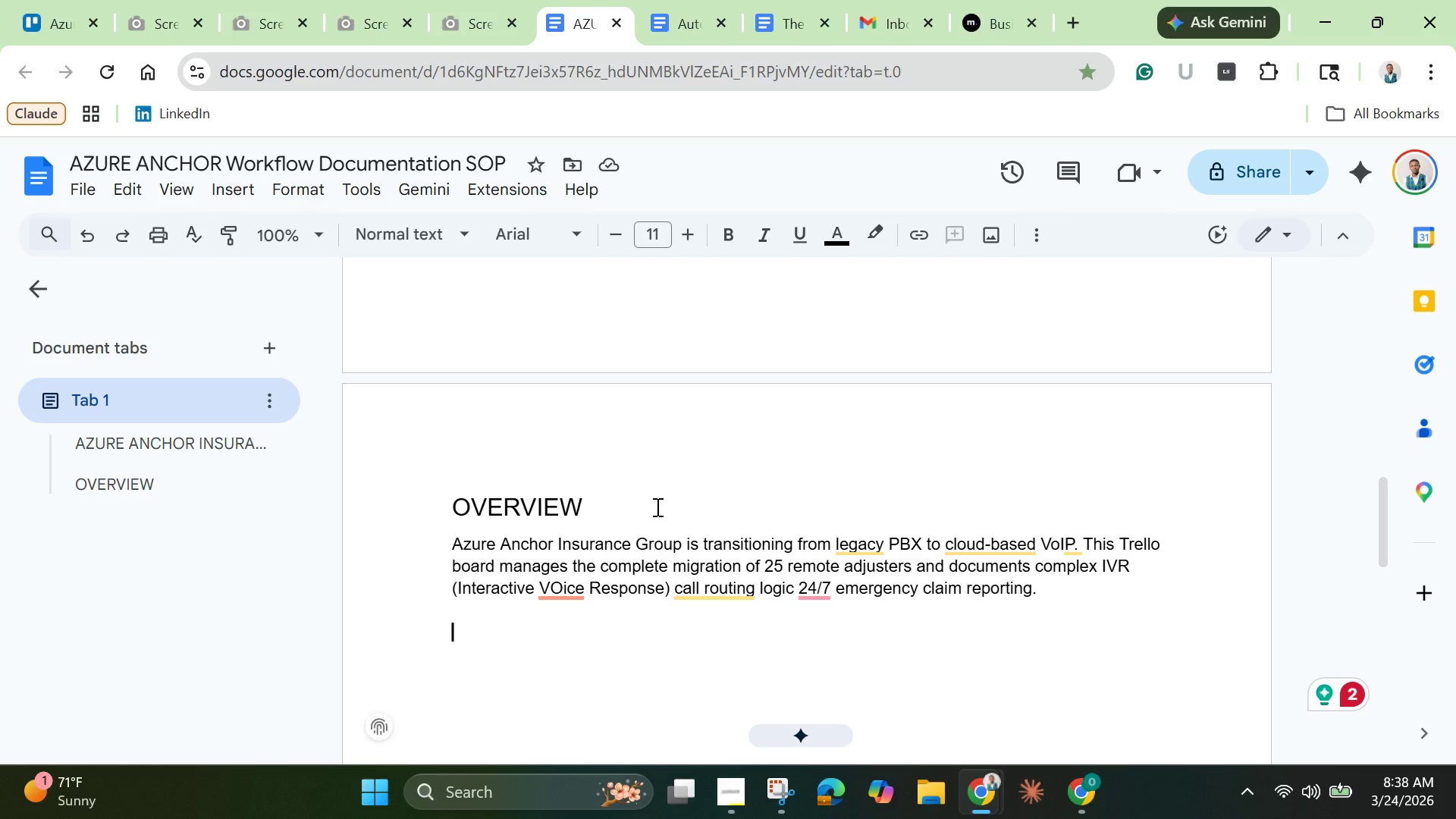 
wait(41.39)
 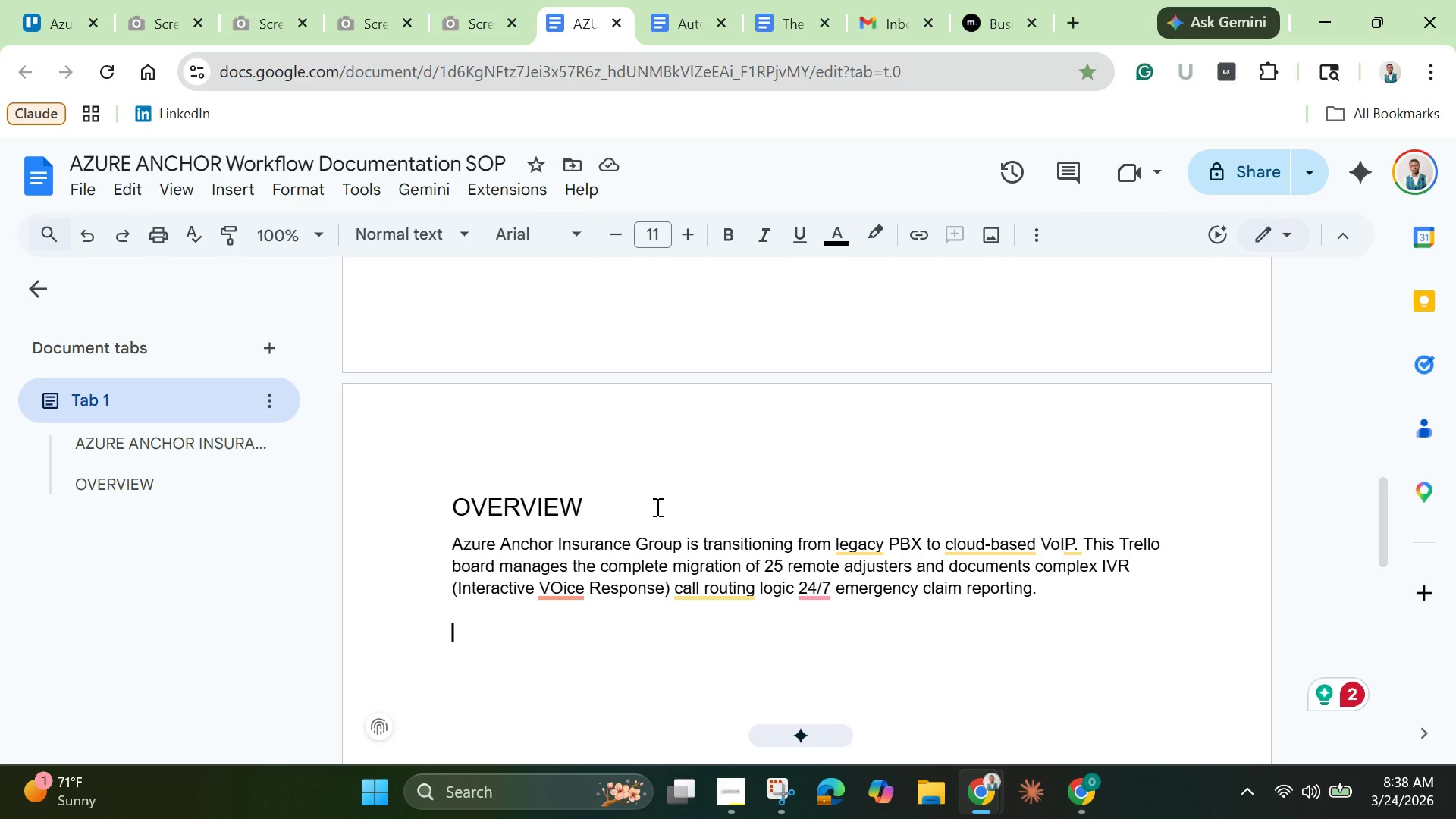 
left_click([831, 598])
 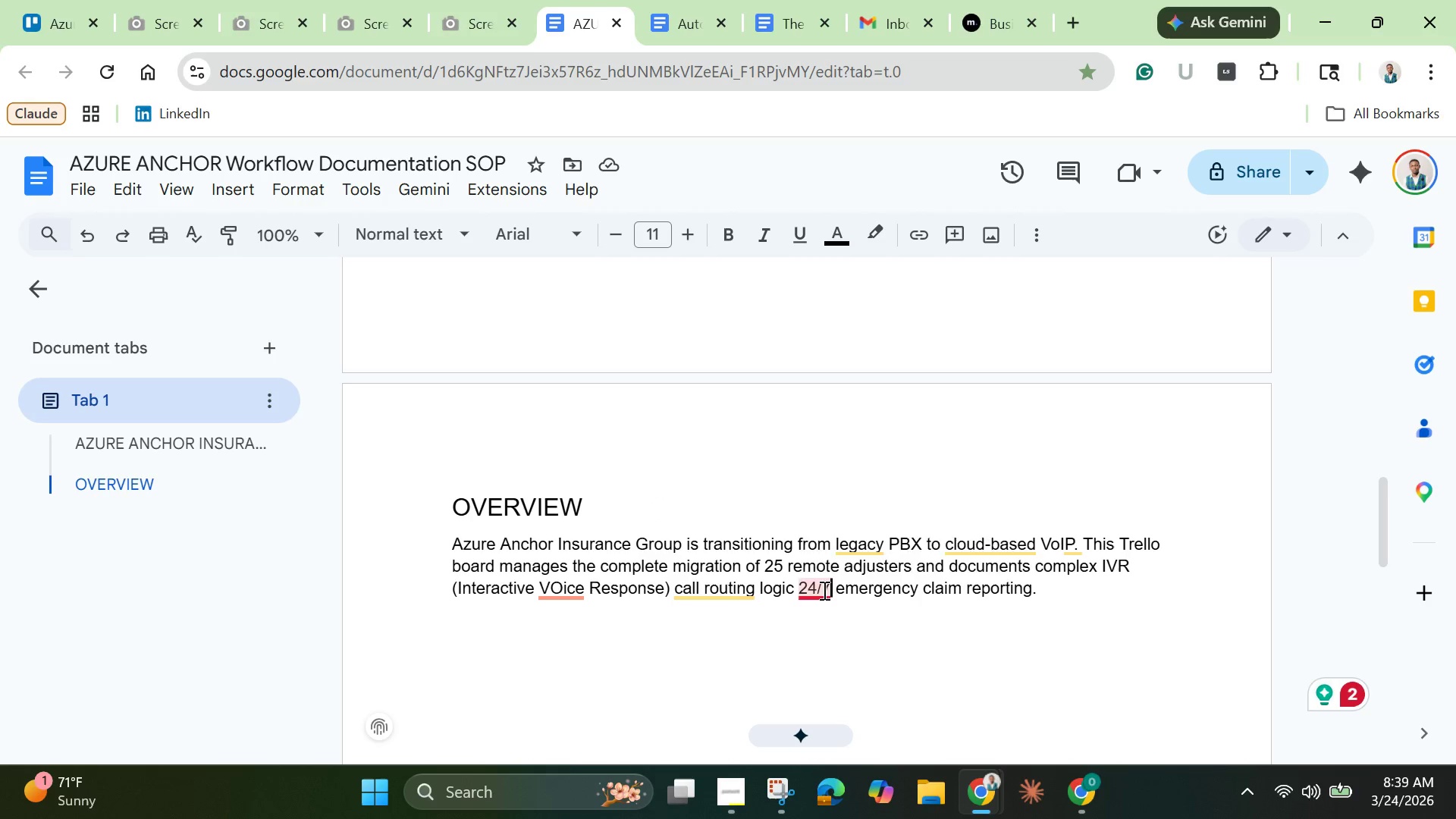 
left_click([823, 590])
 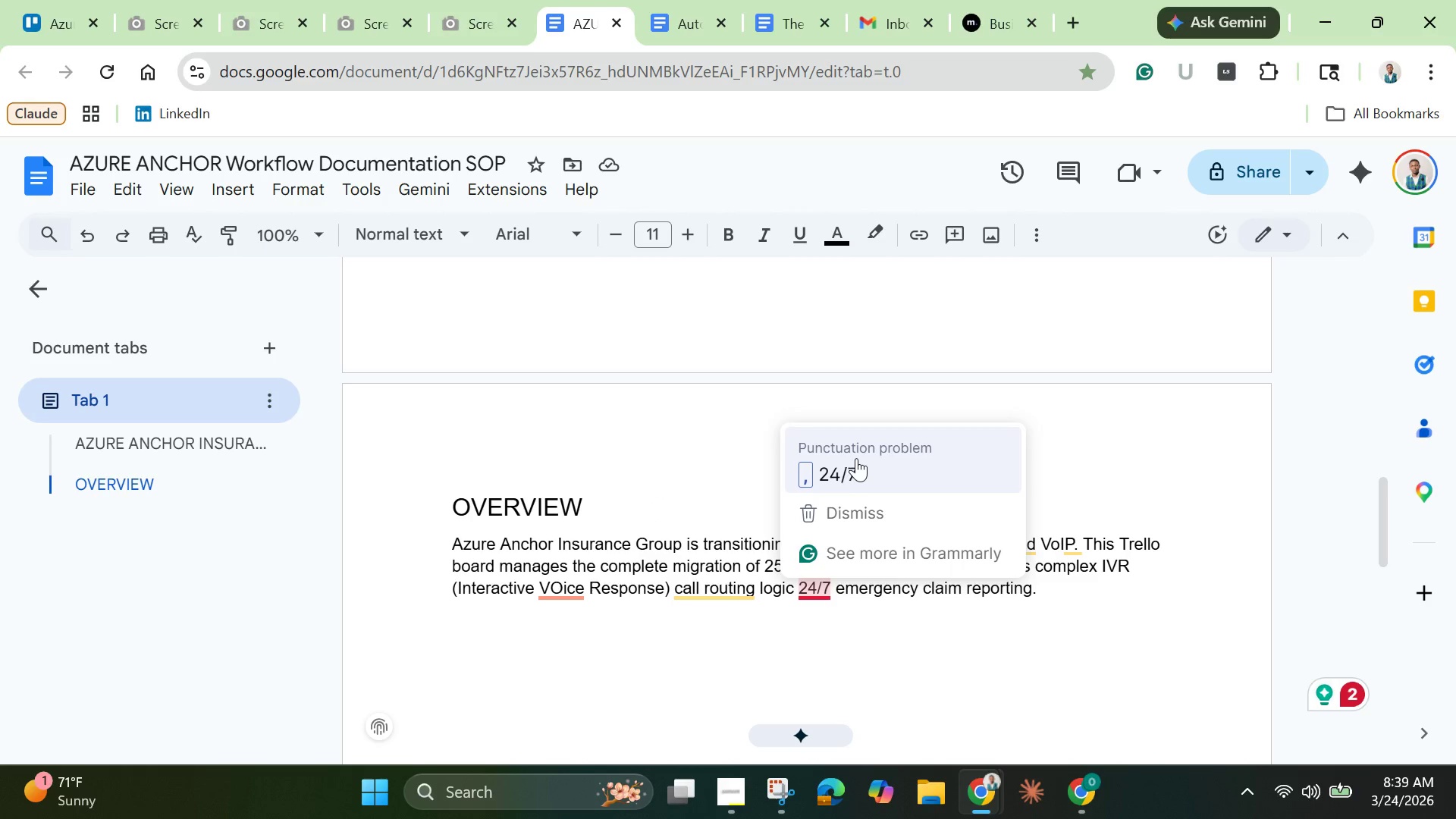 
left_click([856, 458])
 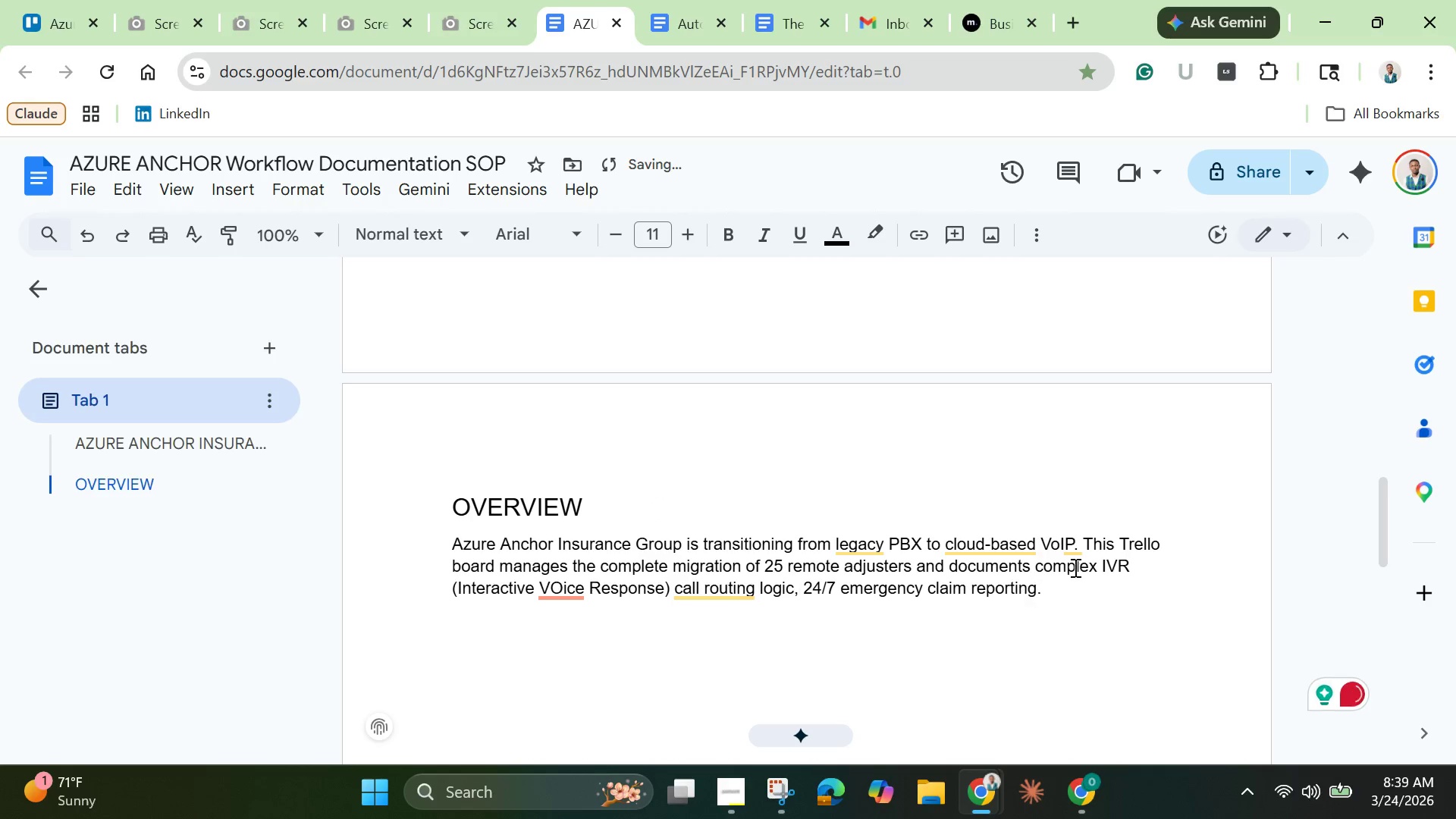 
left_click([1074, 567])
 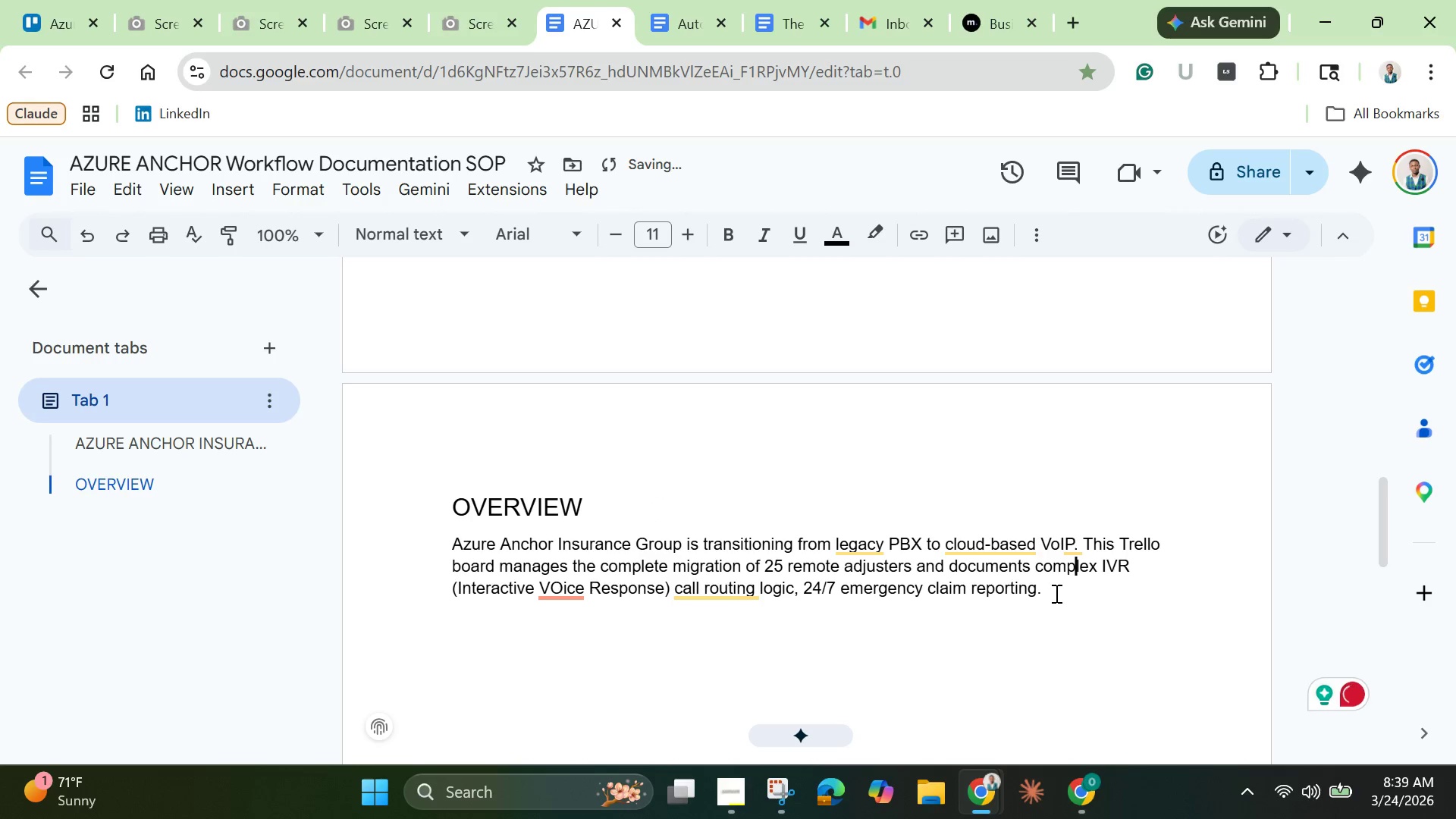 
left_click([1055, 593])
 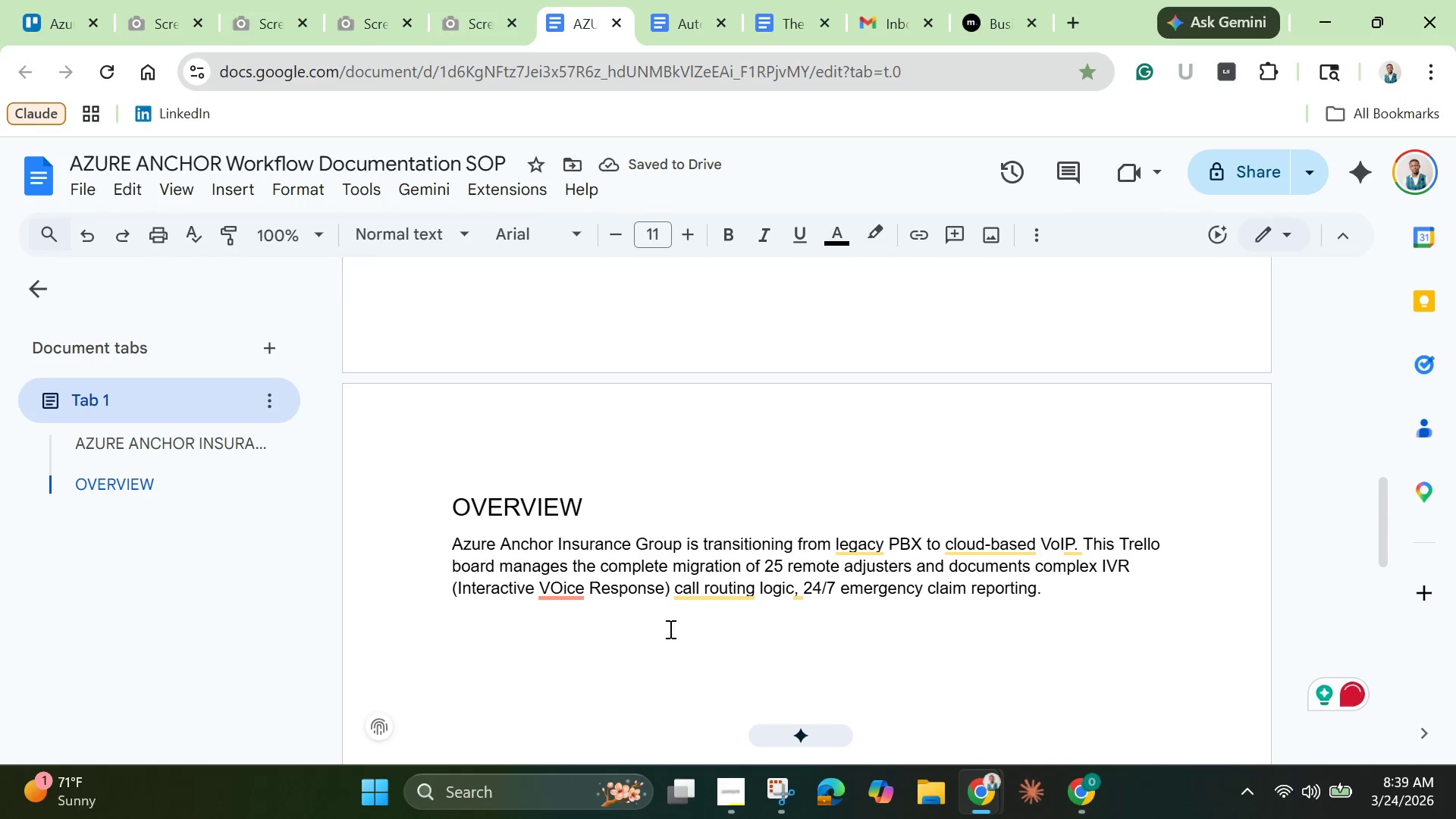 
left_click([548, 595])
 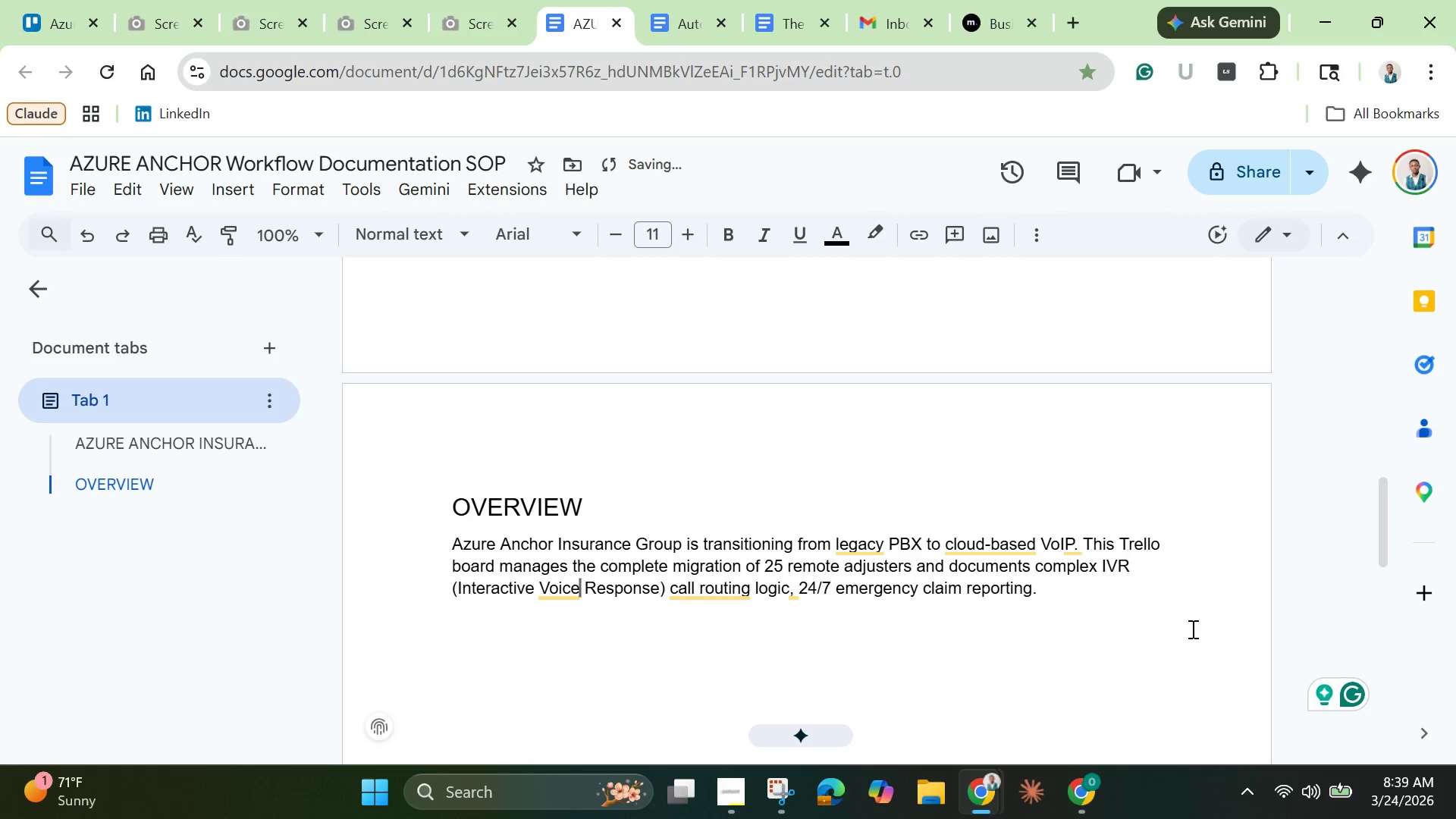 
left_click([1112, 600])
 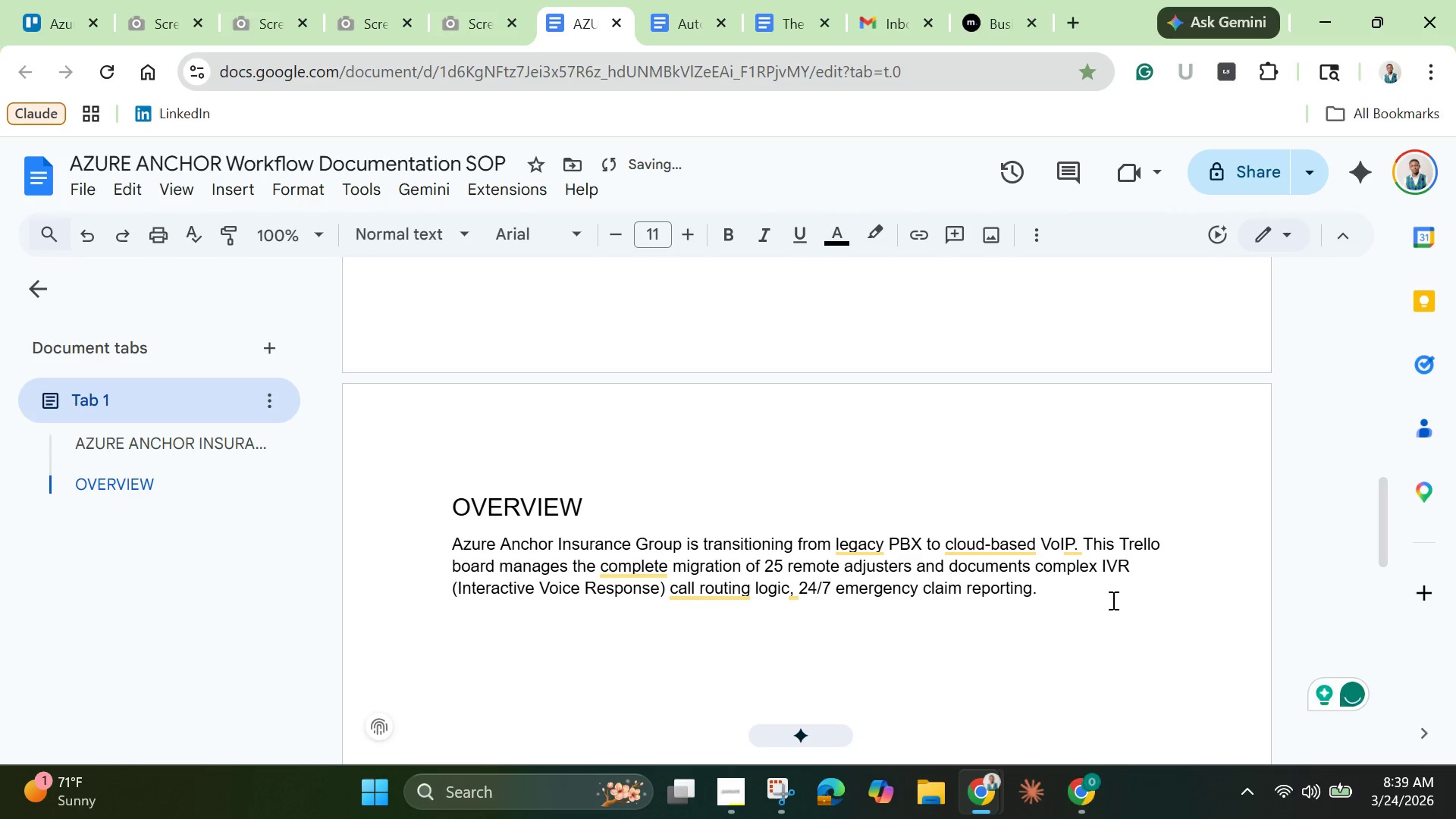 
key(Enter)
 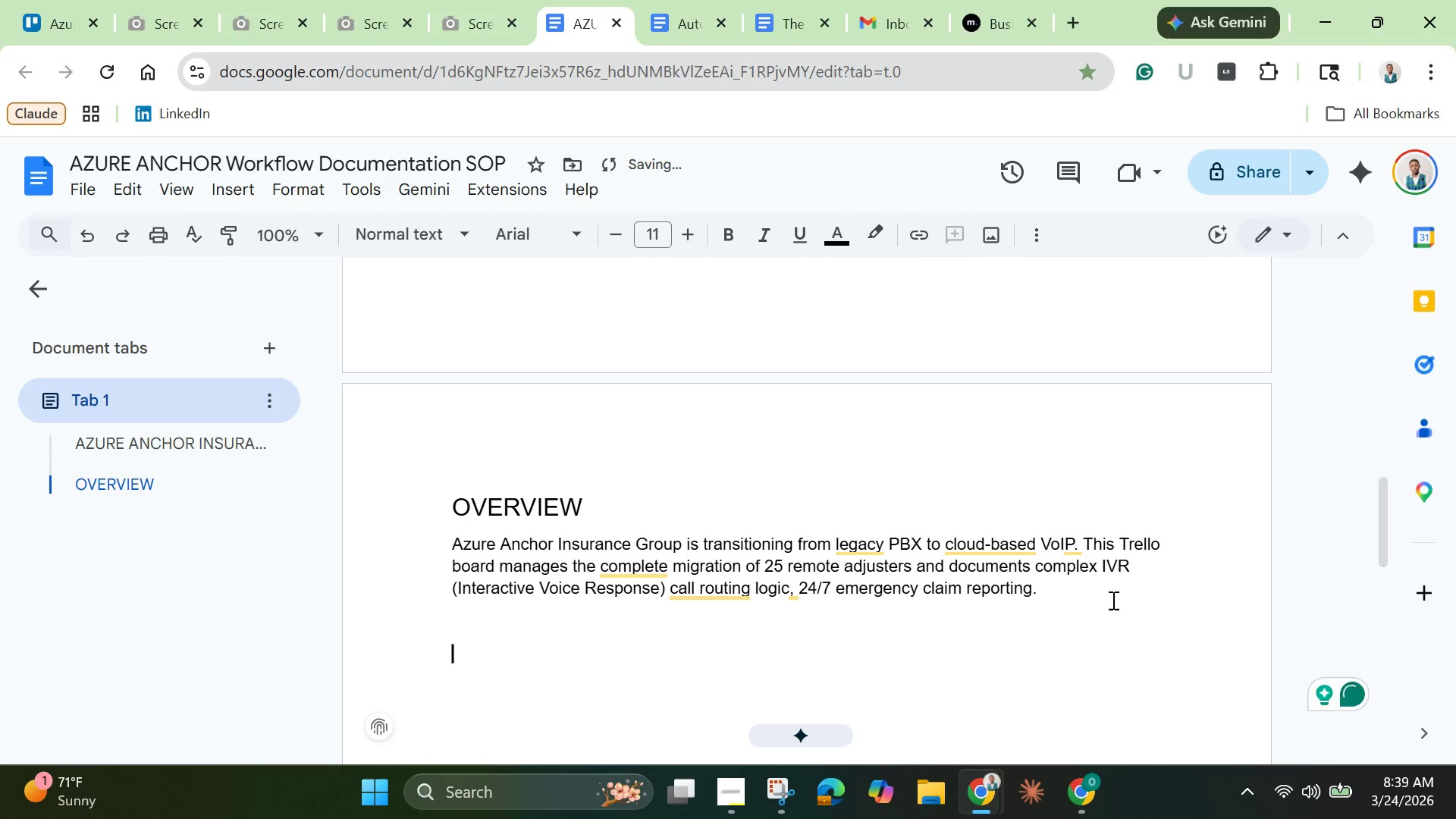 
key(Enter)
 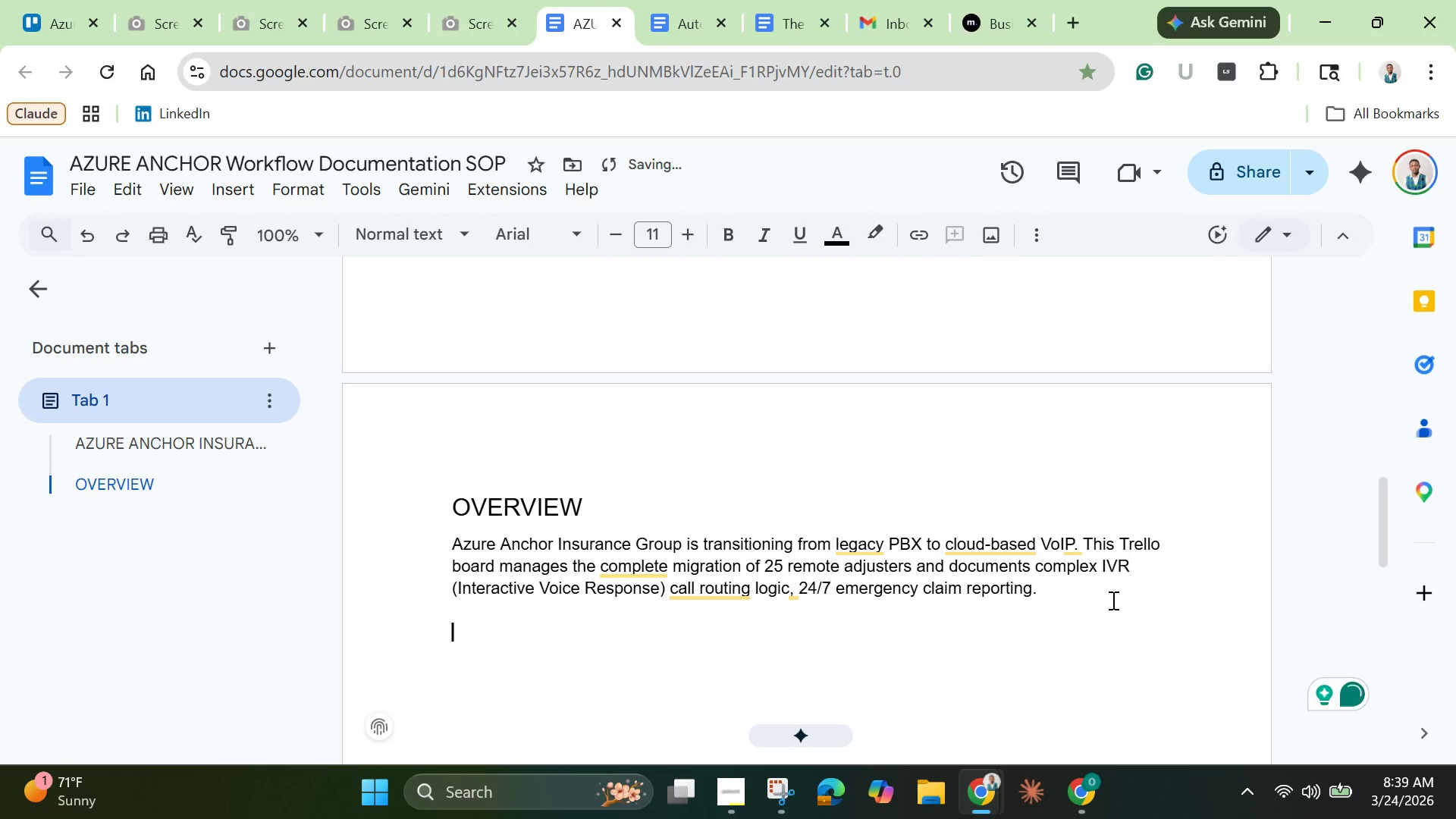 
key(Enter)
 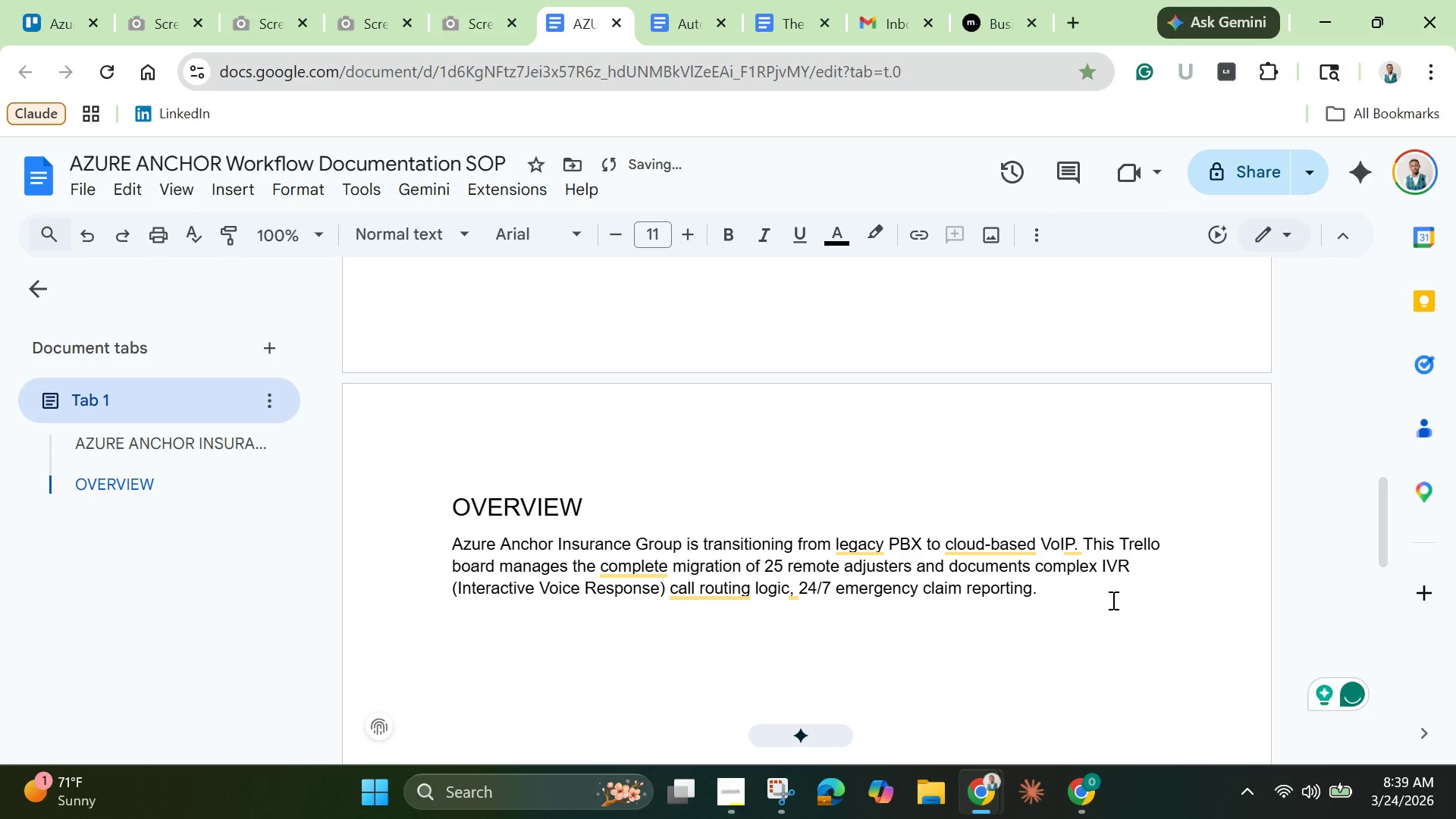 
key(Backspace)
 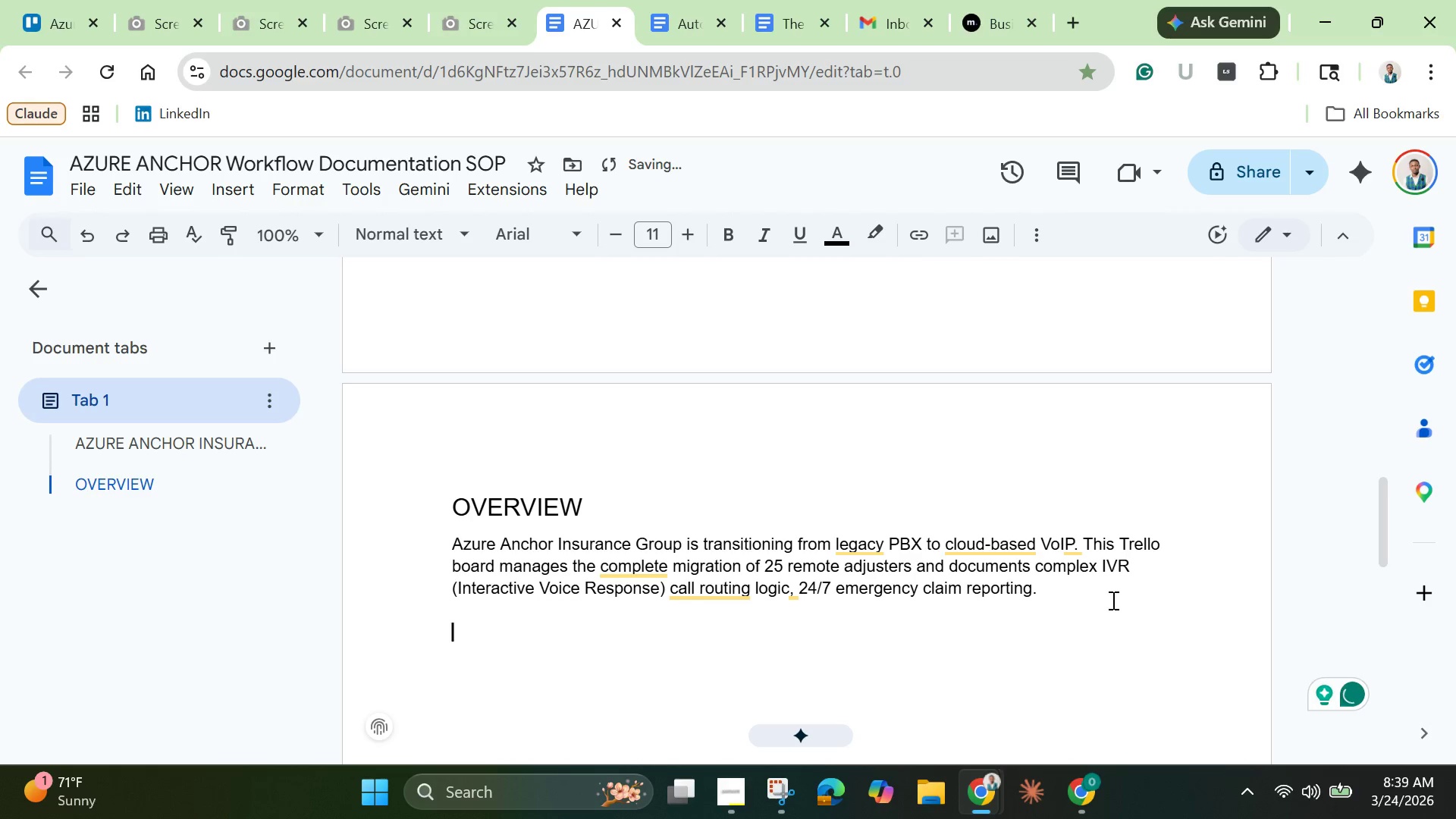 
type(BOARD STRUCTURE)
 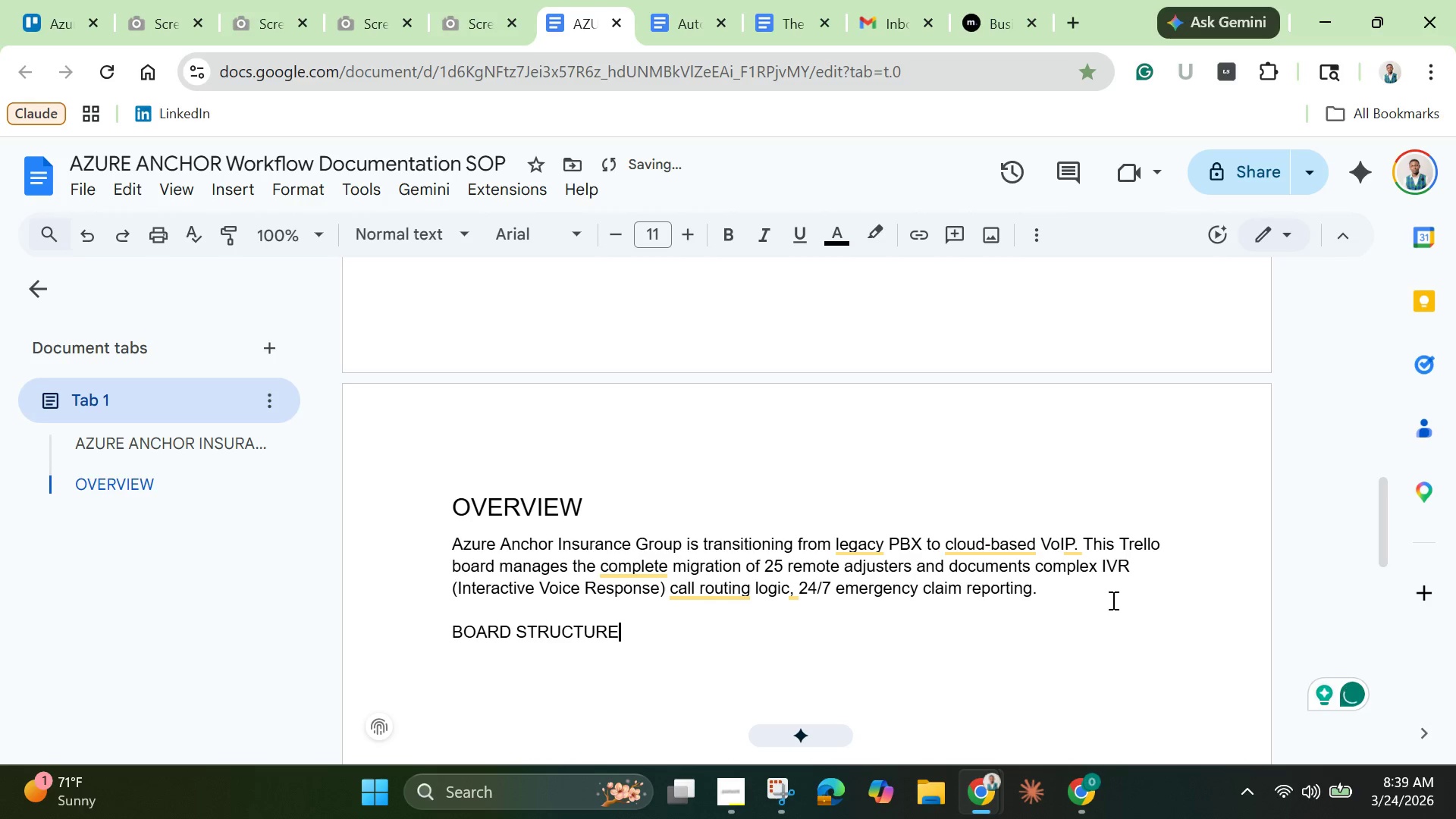 
left_click([447, 625])
 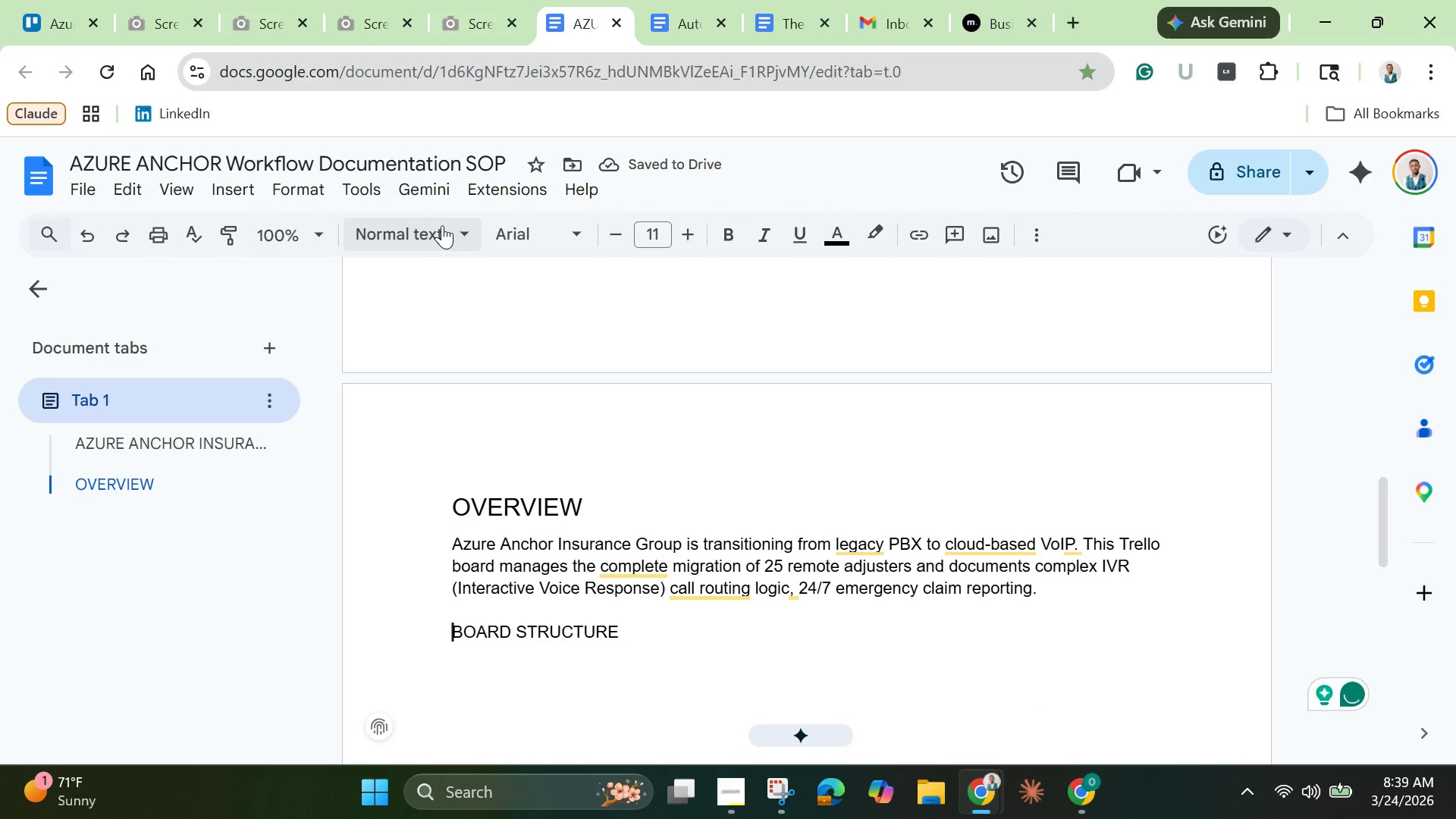 
left_click([443, 227])
 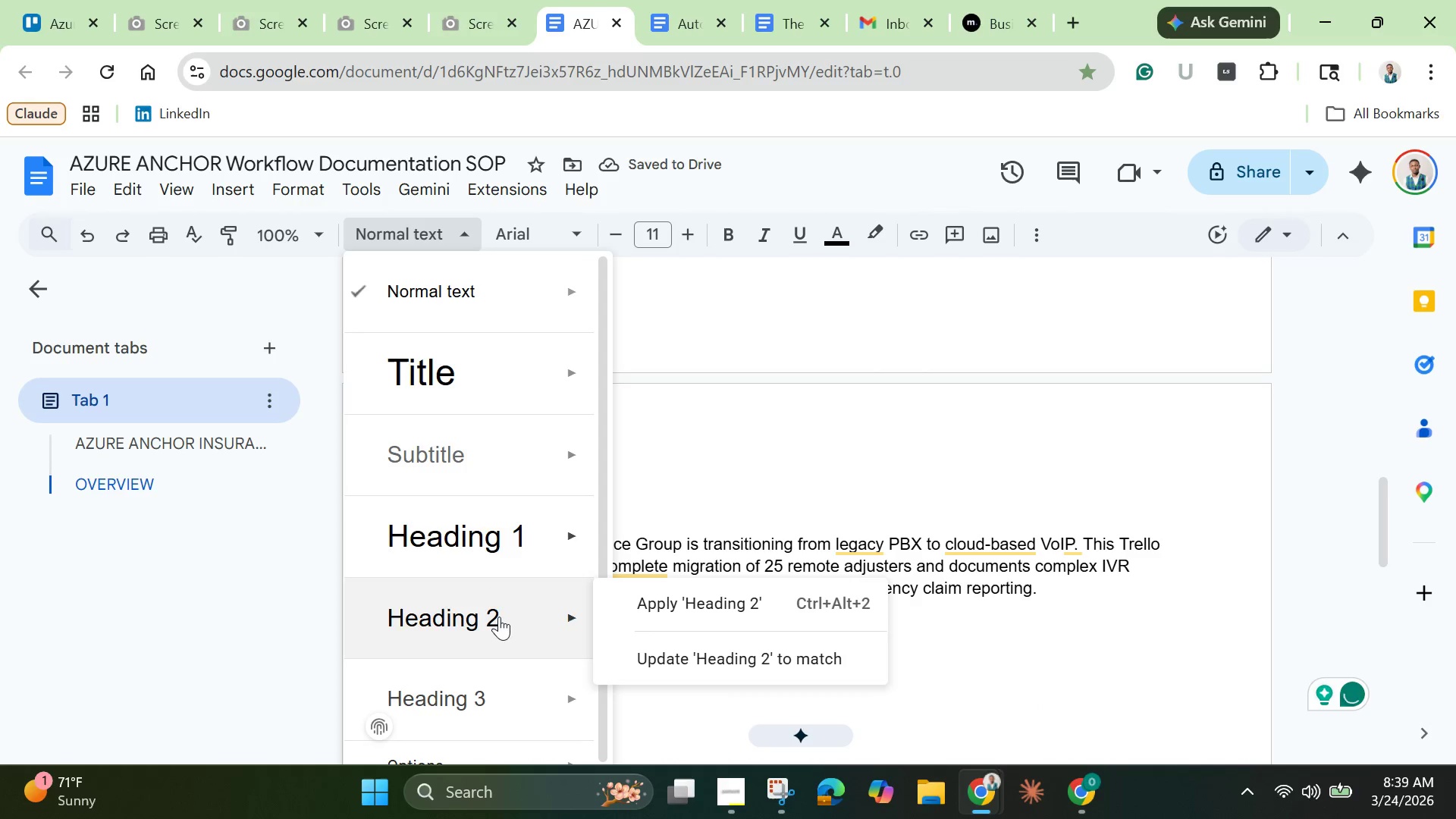 
left_click([499, 617])
 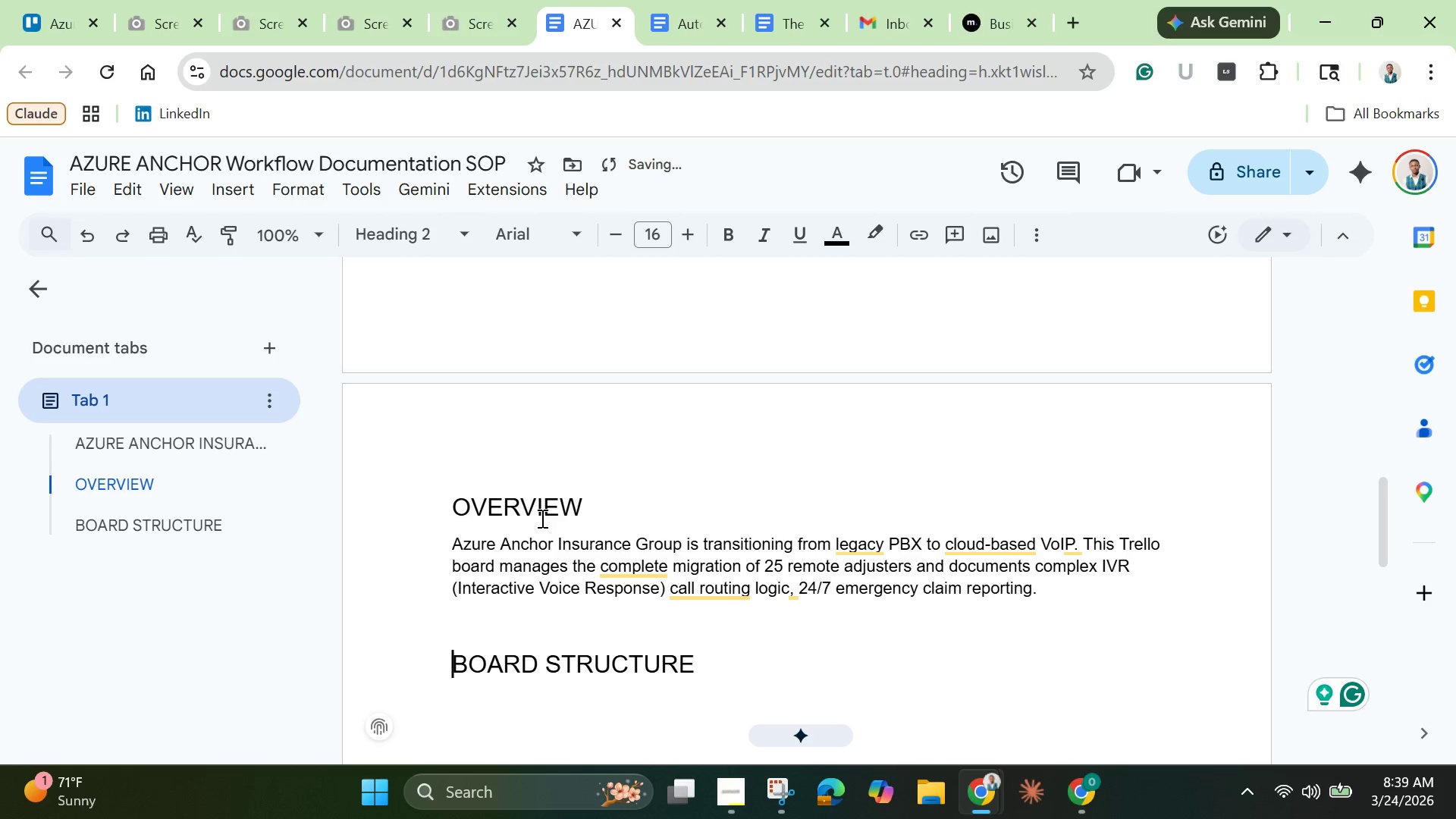 
left_click([541, 518])
 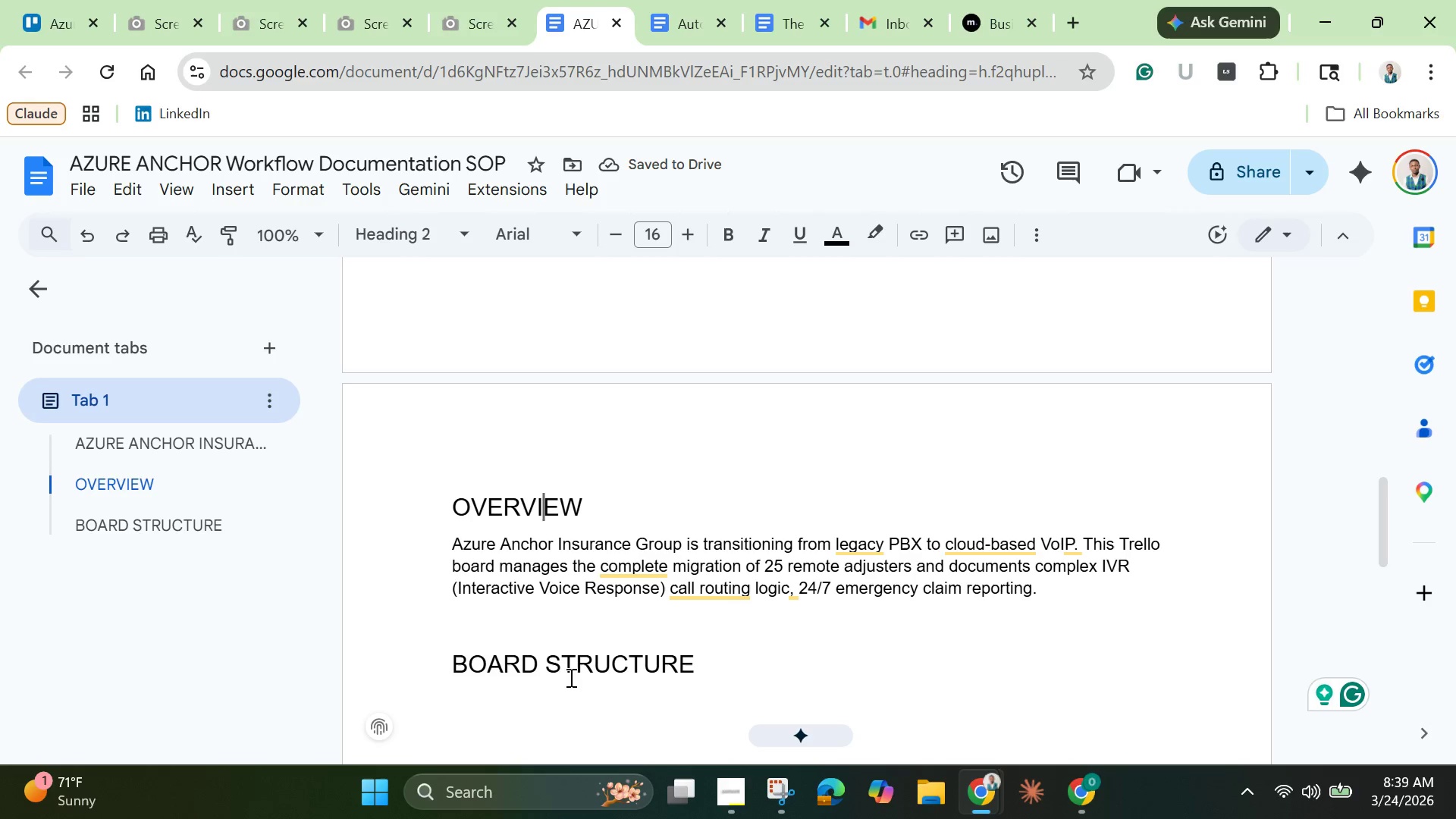 
left_click([563, 665])
 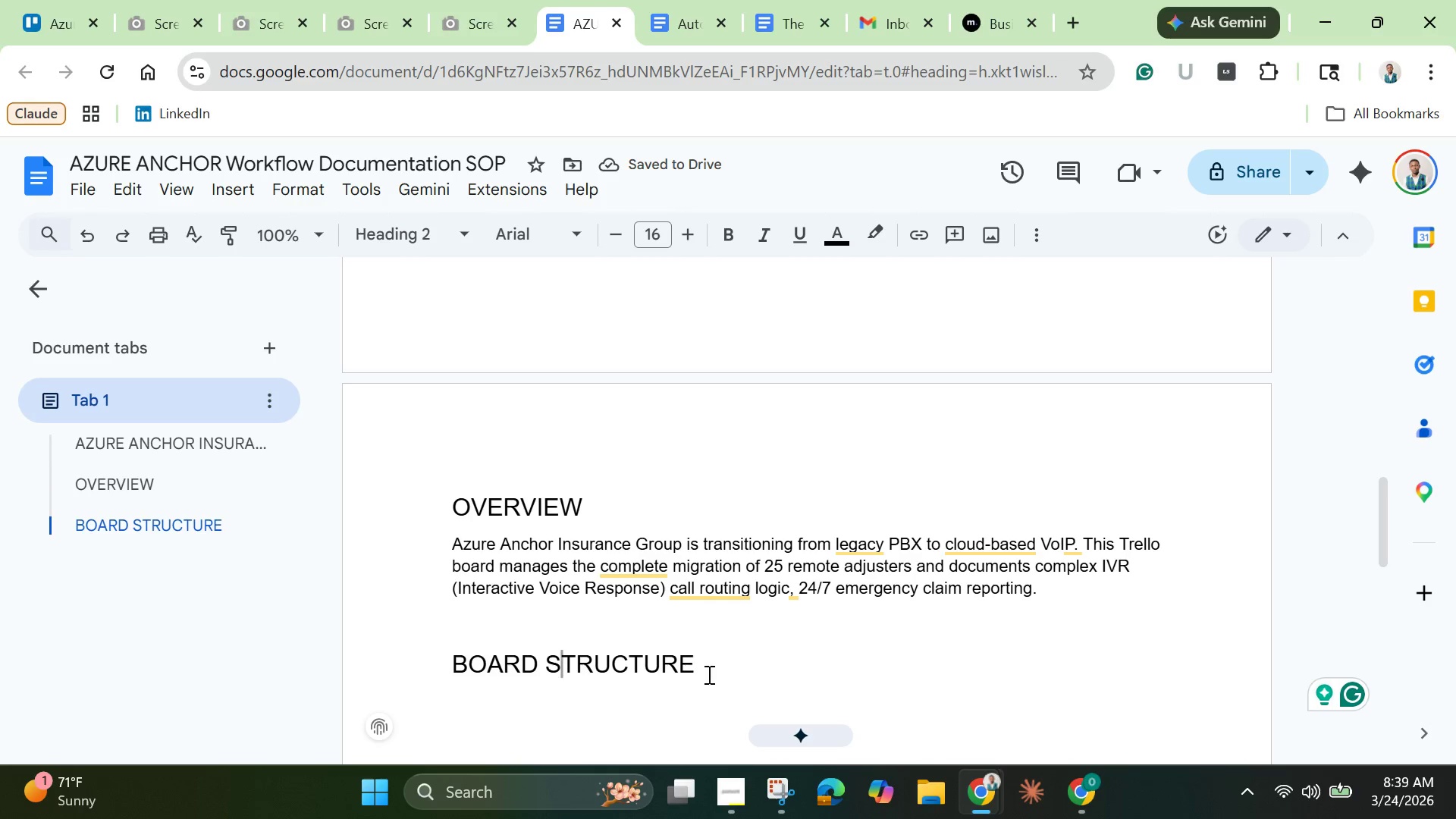 
left_click([718, 678])
 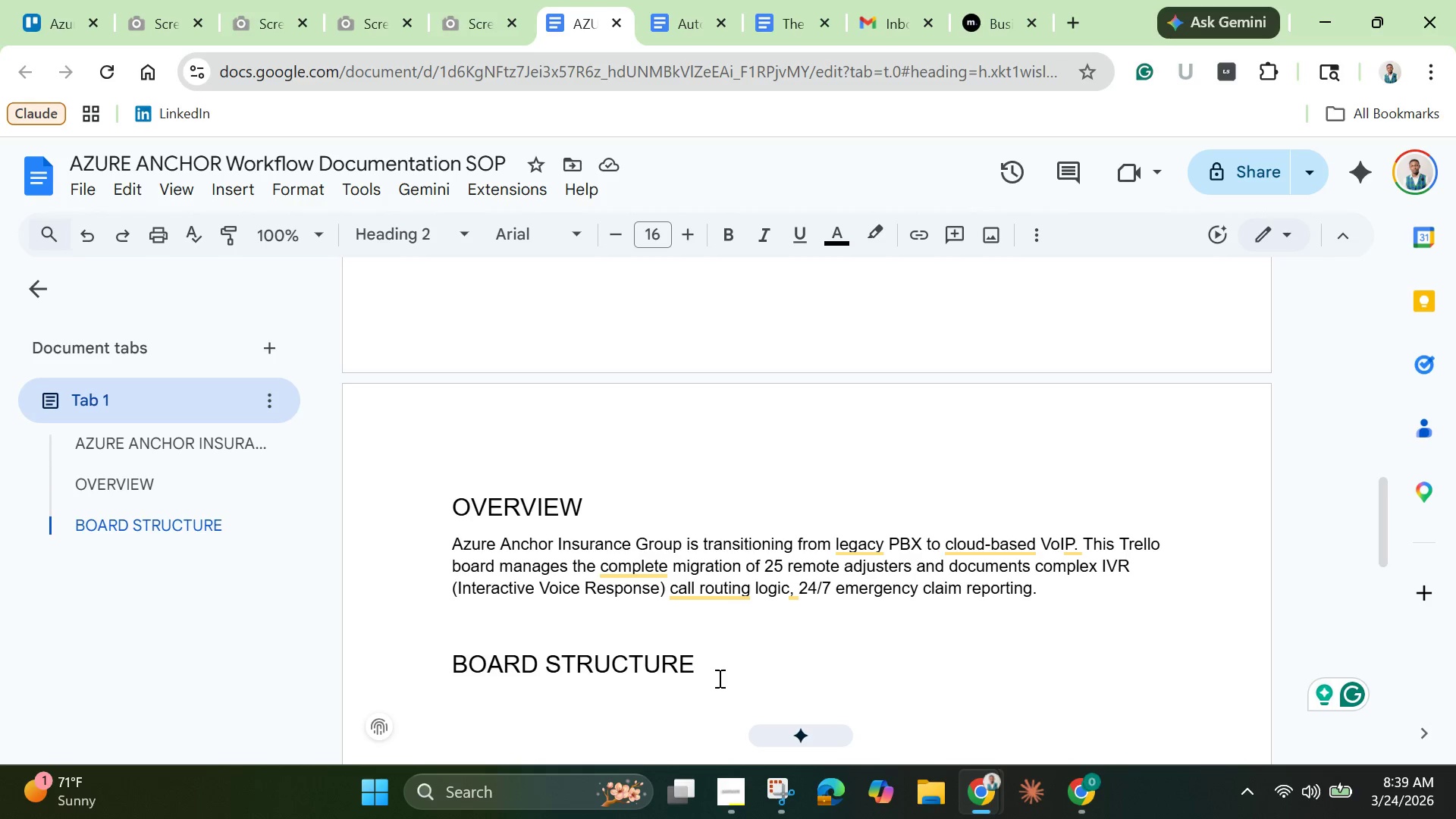 
key(Enter)
 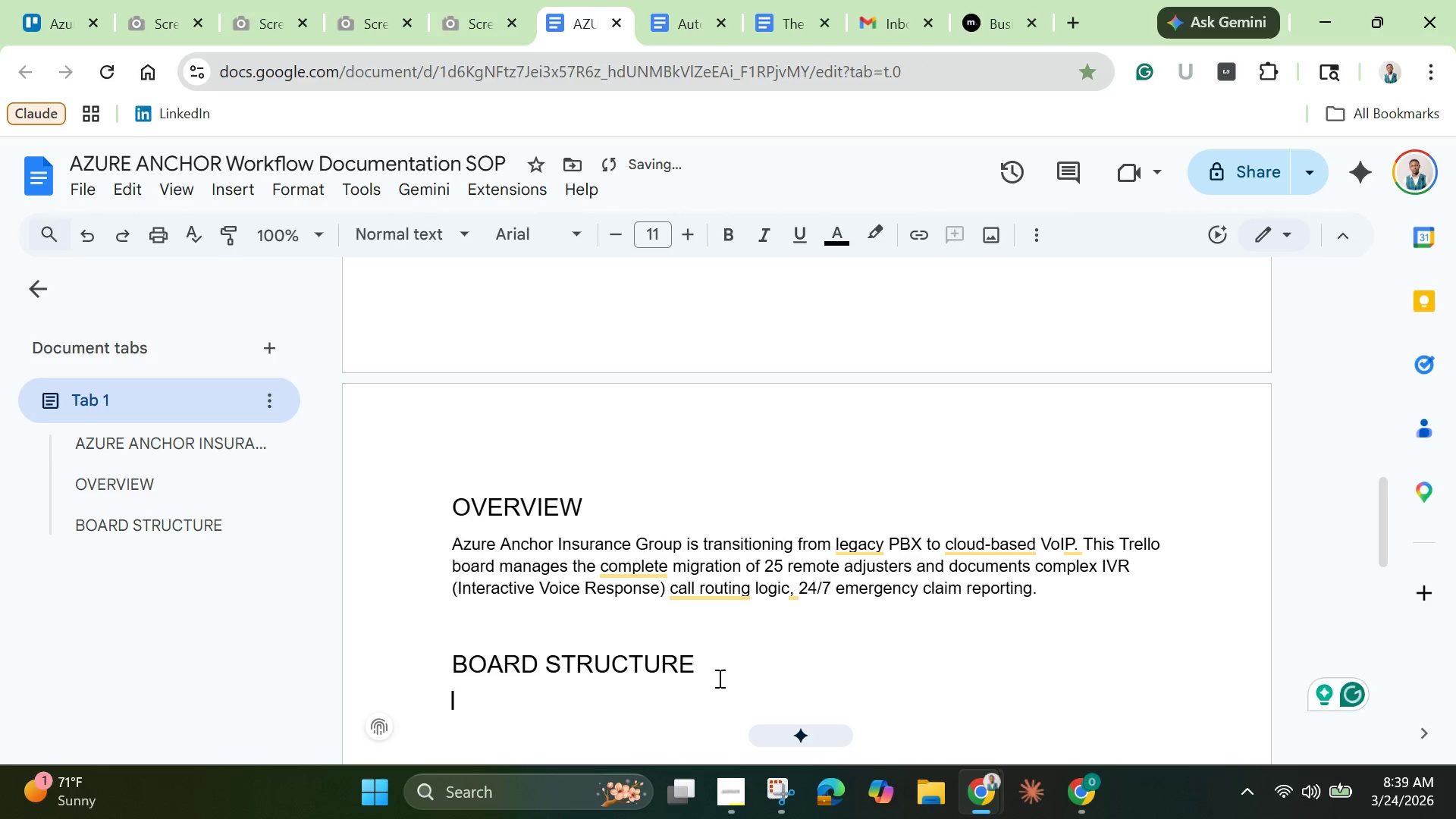 
key(Enter)
 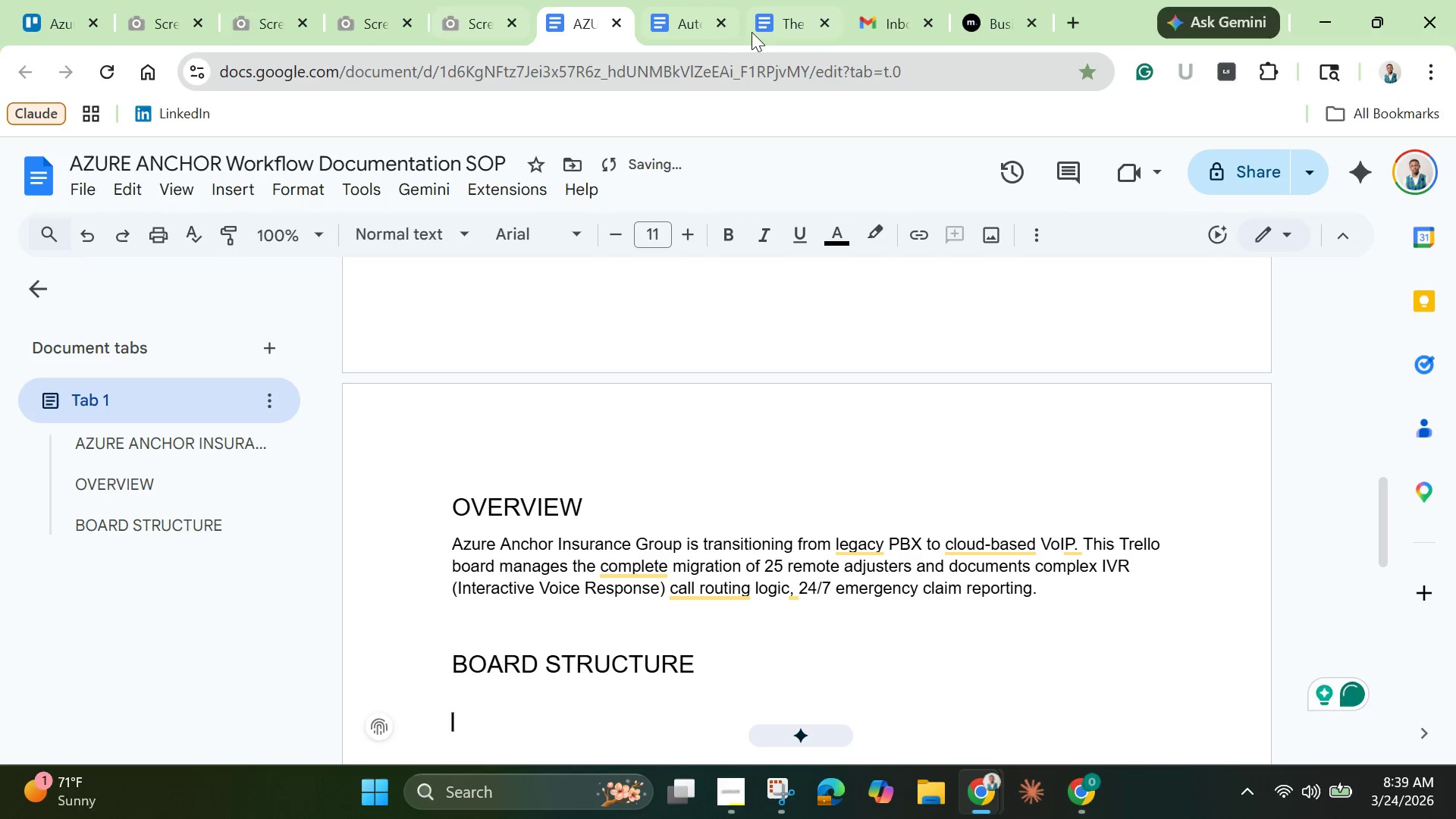 
left_click([673, 40])
 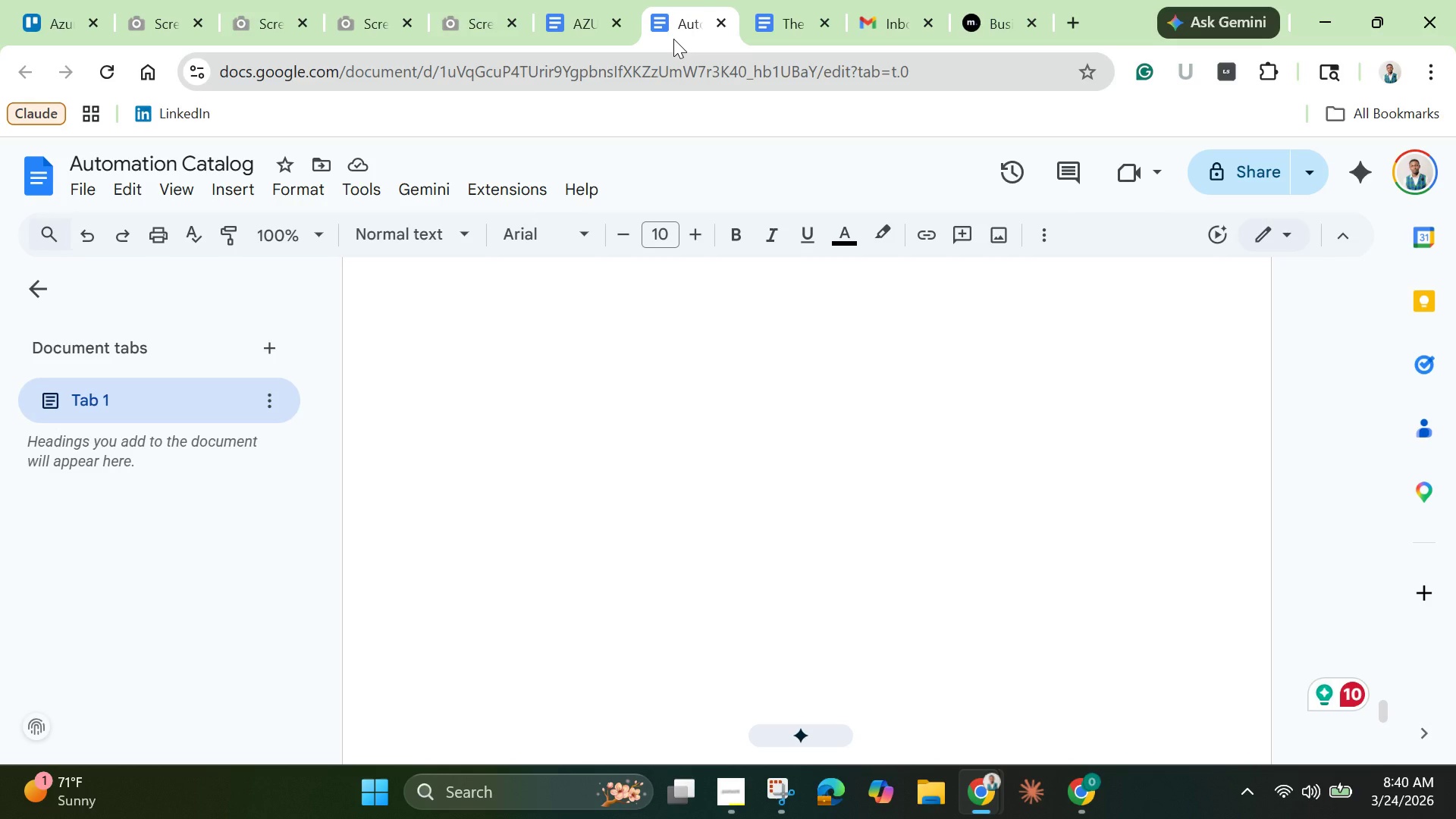 
wait(44.31)
 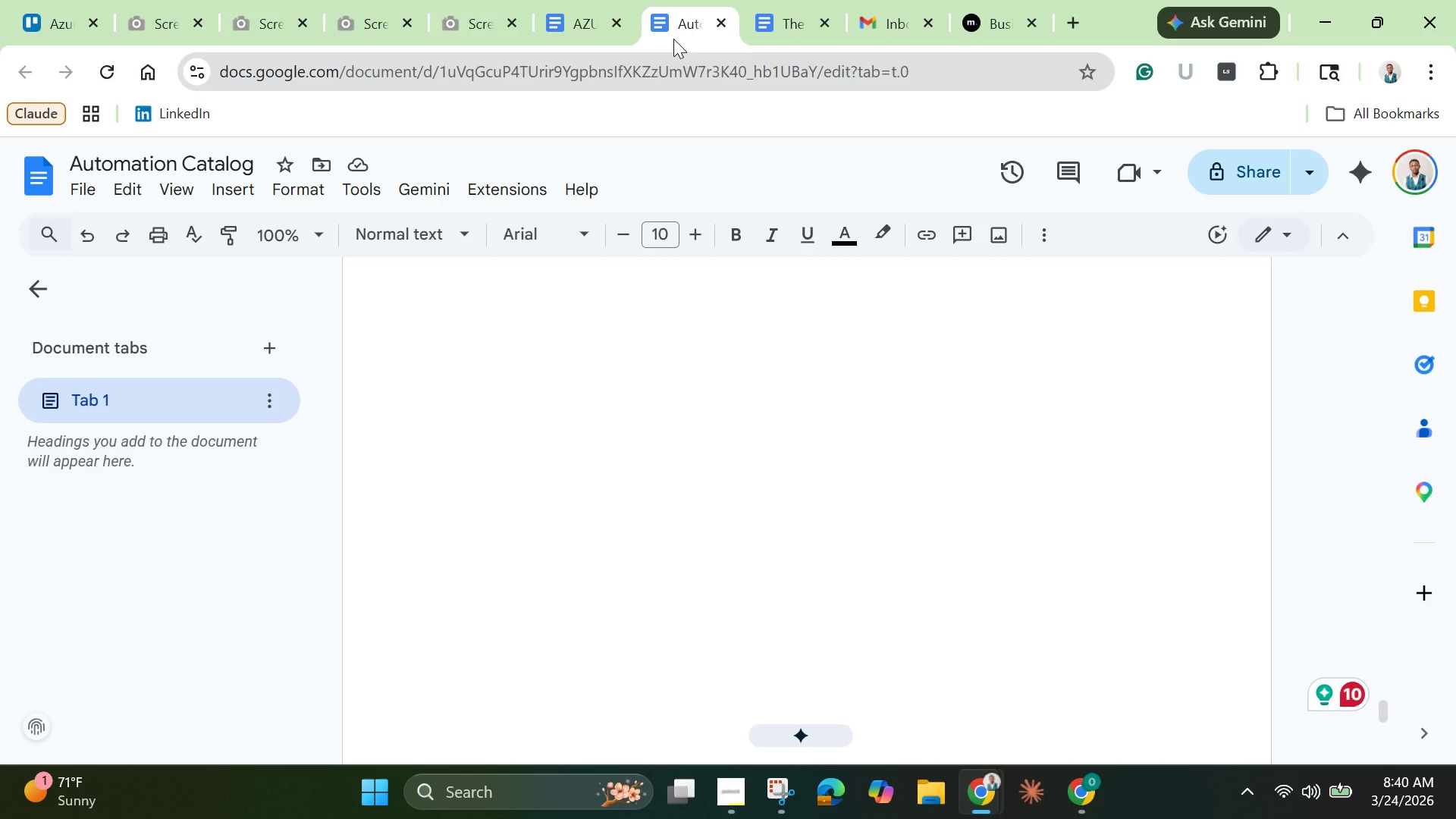 
scroll: coordinate [595, 478], scroll_direction: up, amount: 66.0
 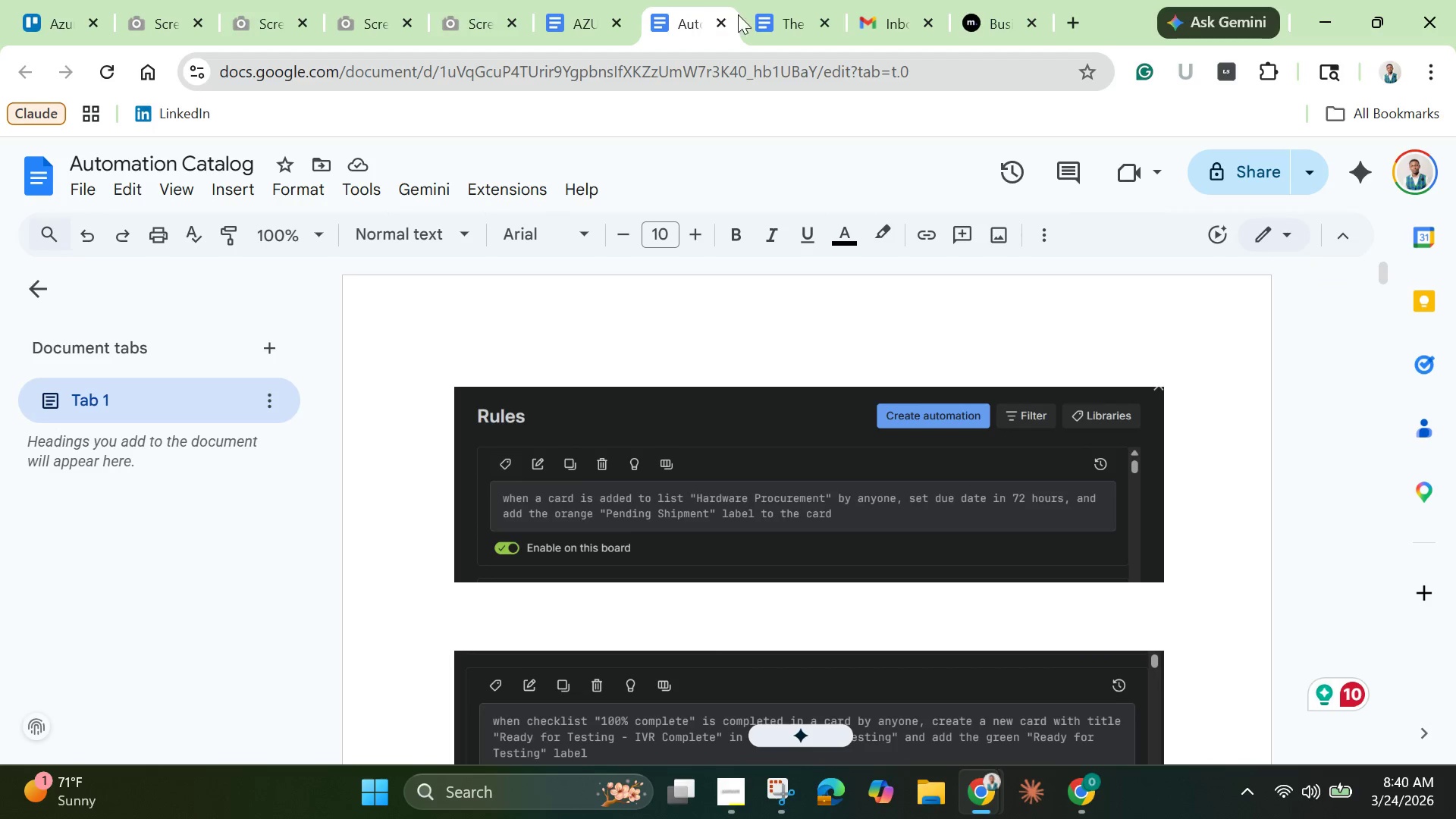 
mouse_move([750, 18])
 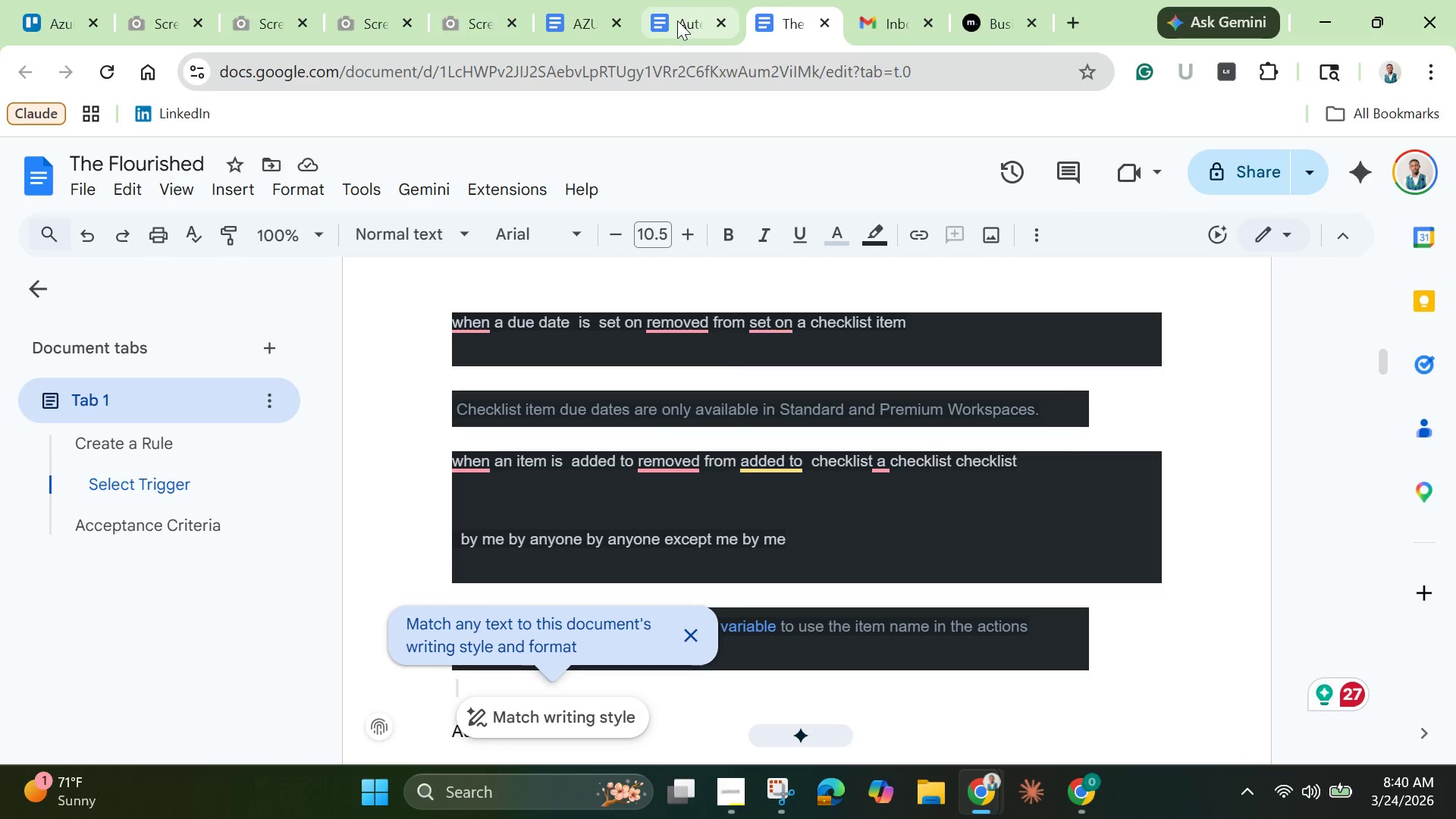 
left_click([677, 20])
 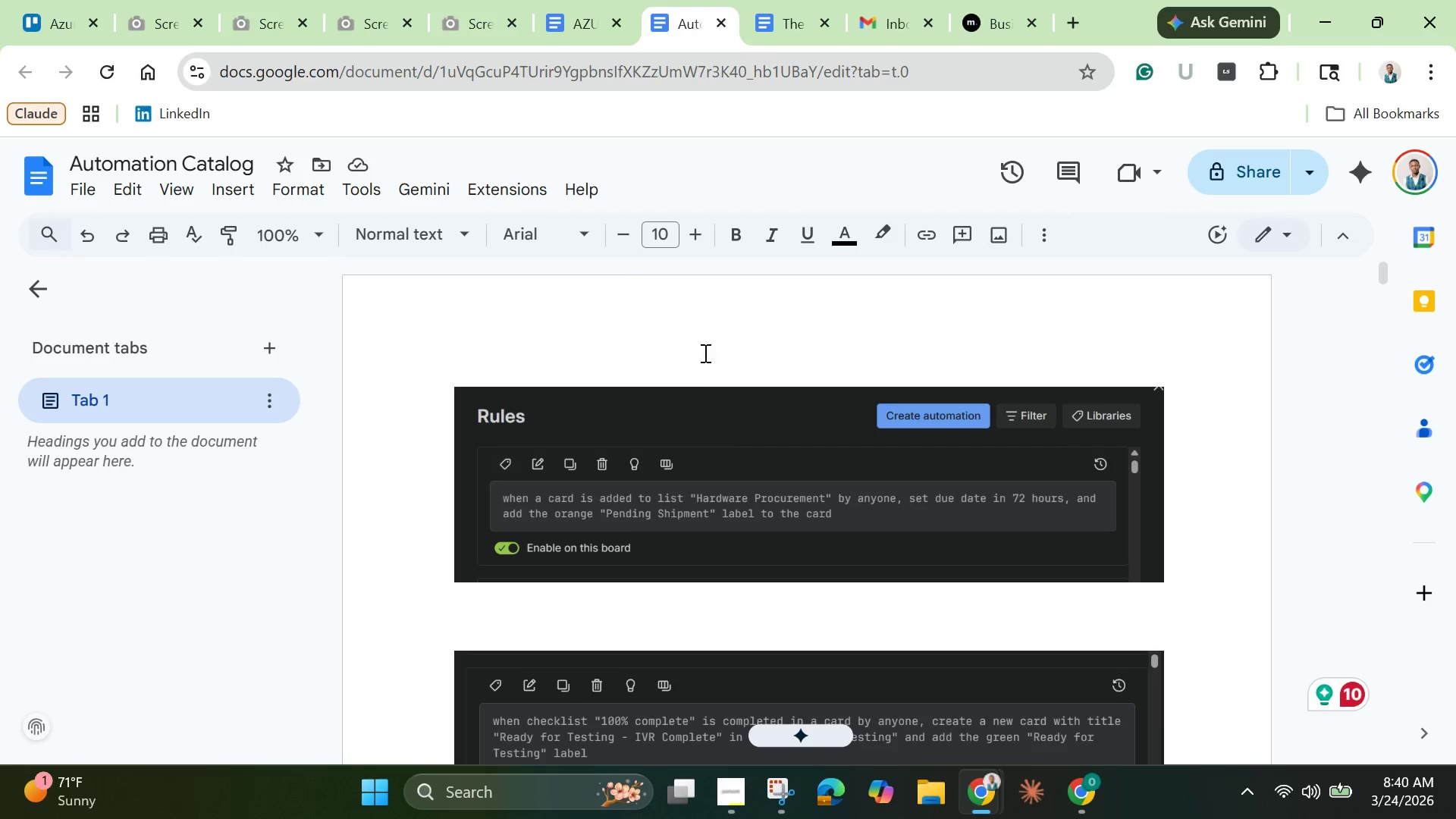 
scroll: coordinate [690, 474], scroll_direction: down, amount: 70.0
 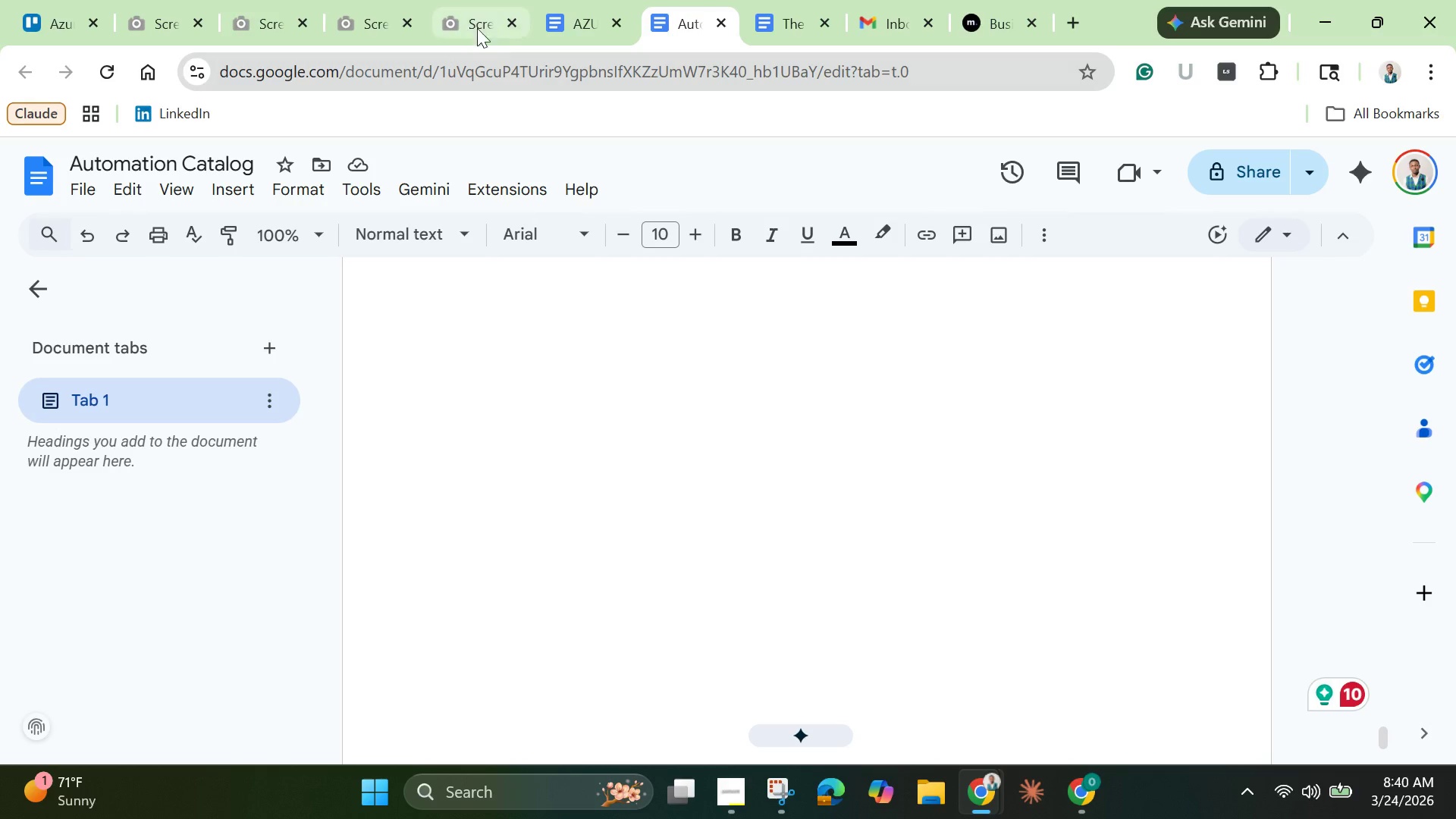 
left_click([574, 12])
 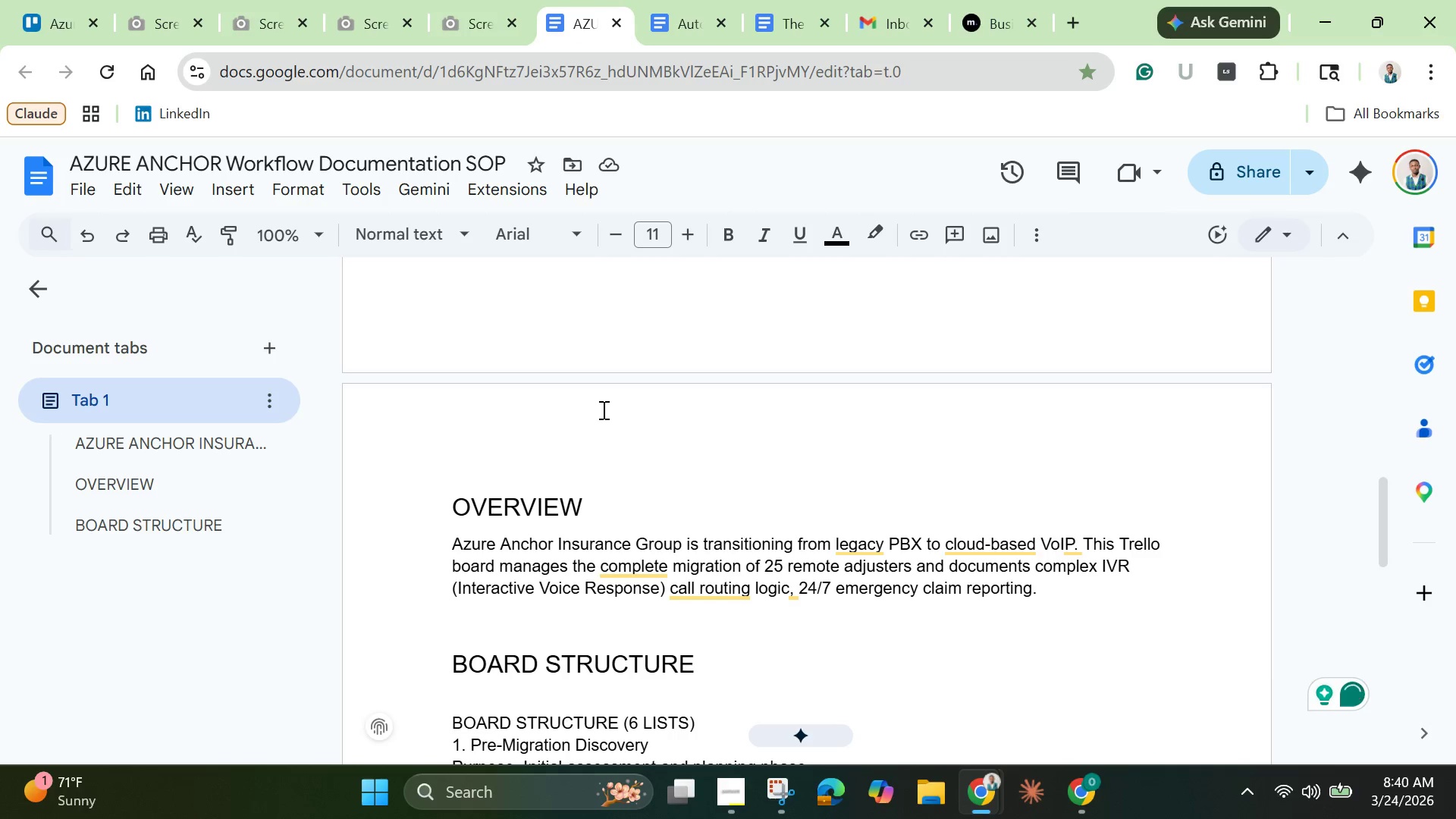 
scroll: coordinate [602, 416], scroll_direction: down, amount: 4.0
 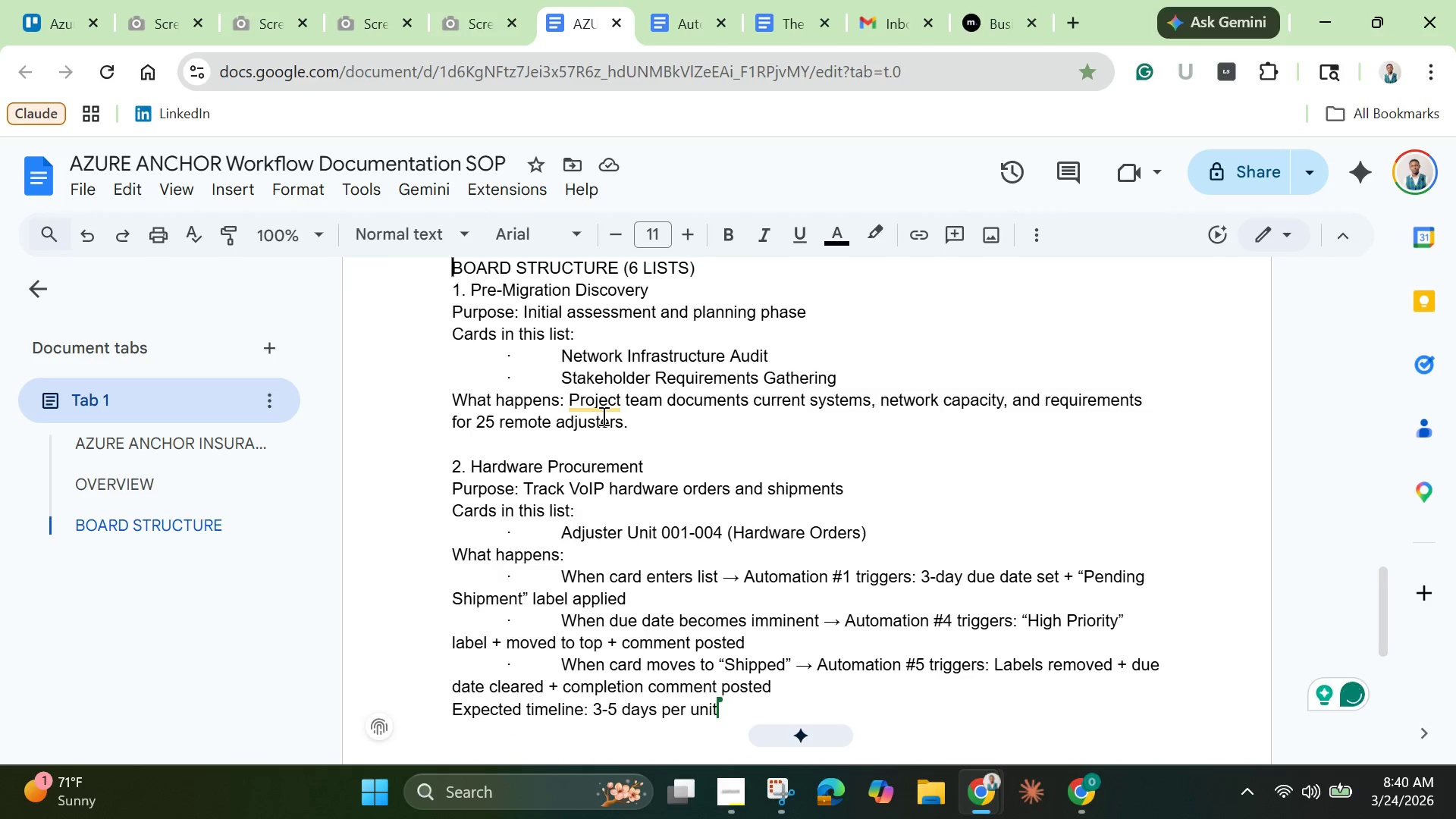 
scroll: coordinate [602, 416], scroll_direction: up, amount: 4.0
 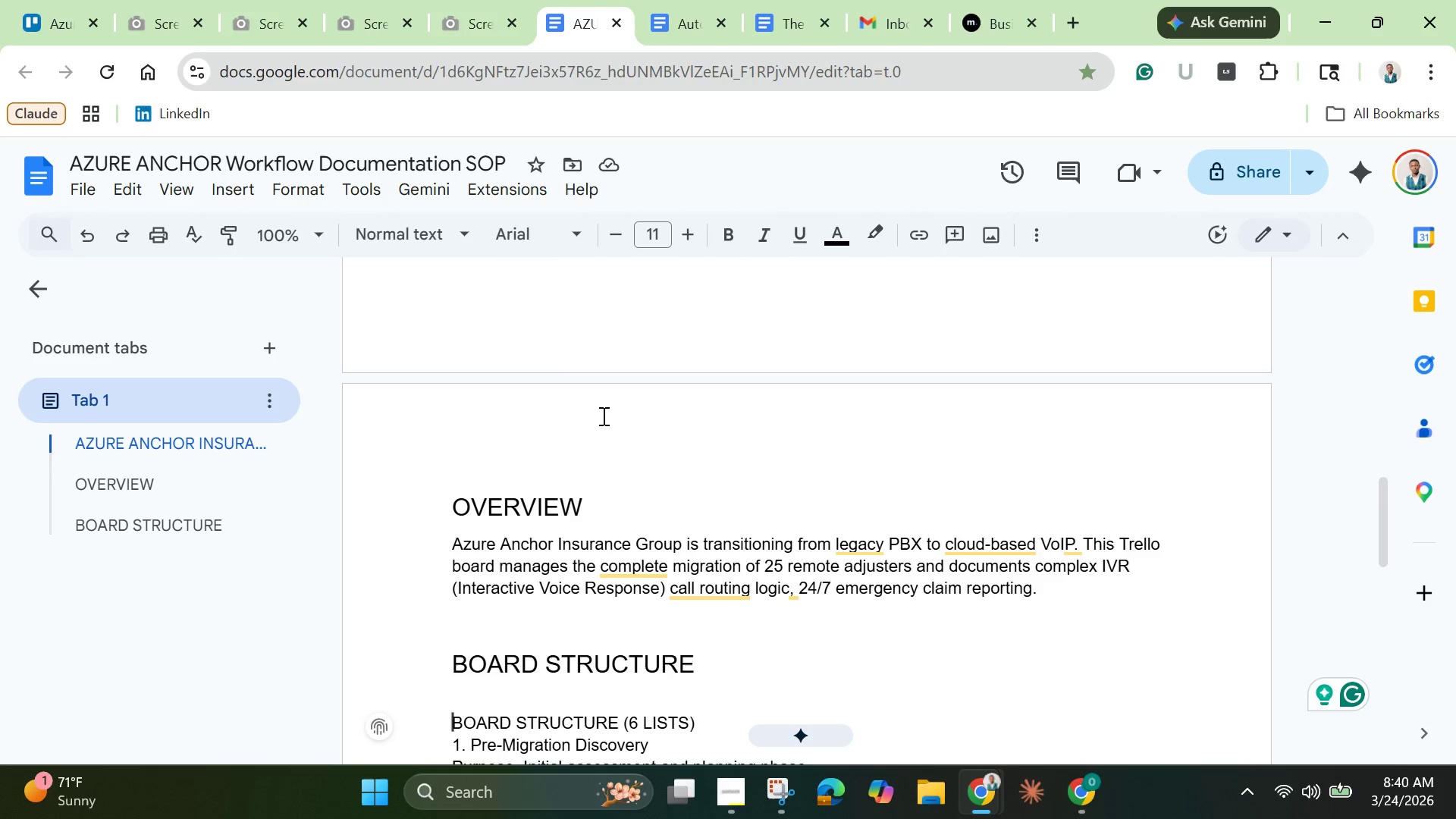 
wait(8.97)
 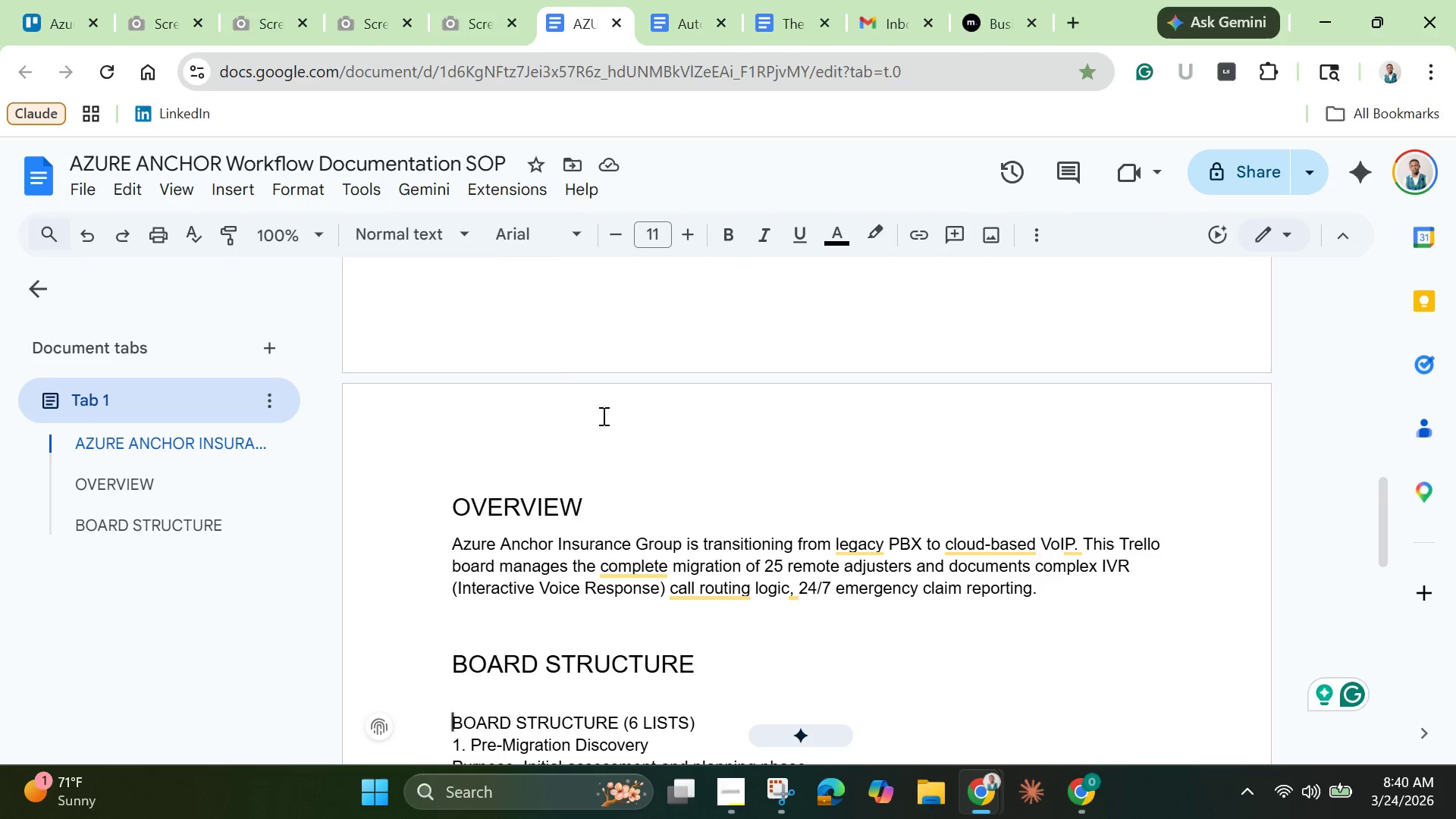 
scroll: coordinate [602, 416], scroll_direction: down, amount: 1.0
 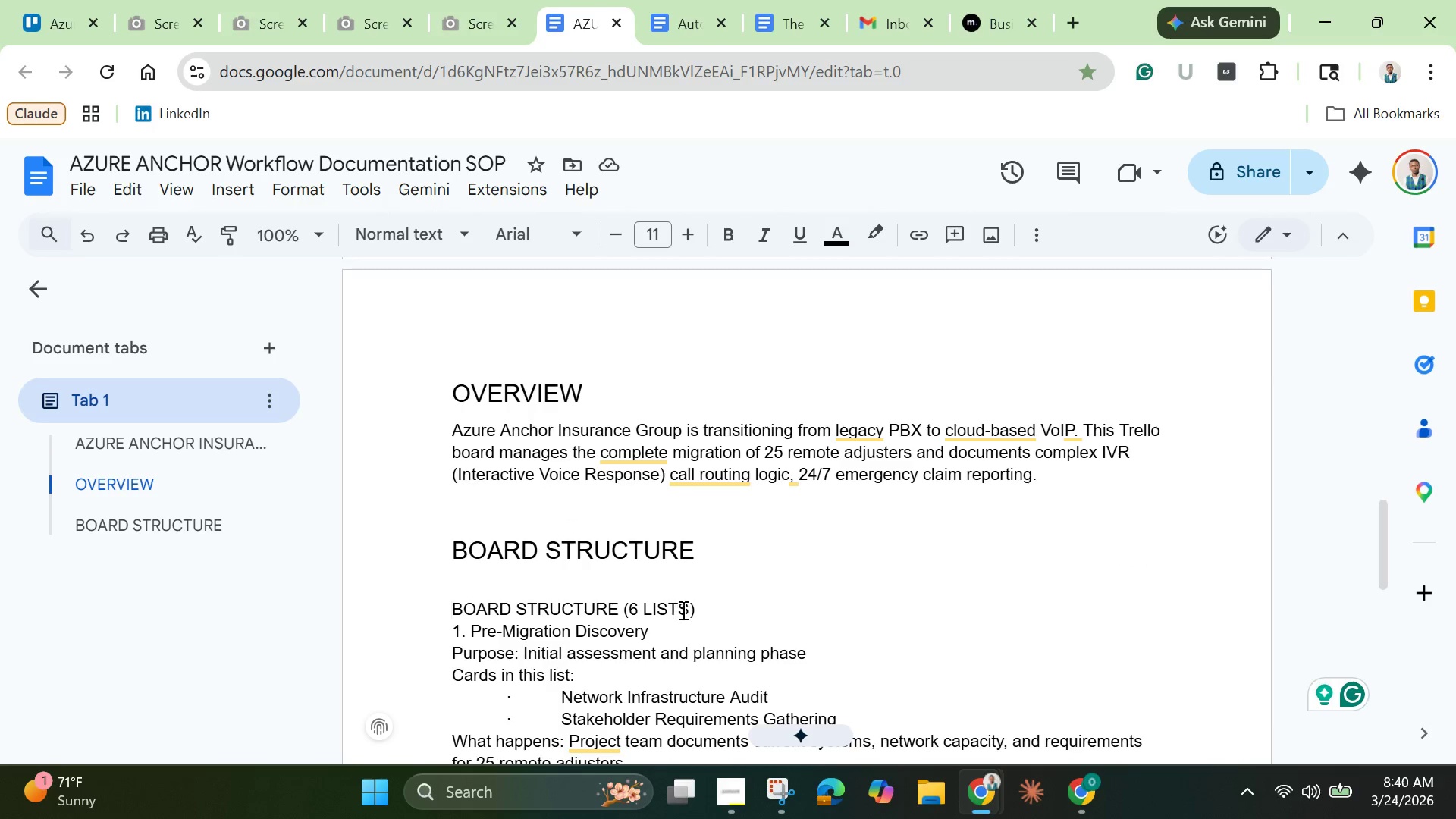 
left_click_drag(start_coordinate=[705, 605], to_coordinate=[414, 580])
 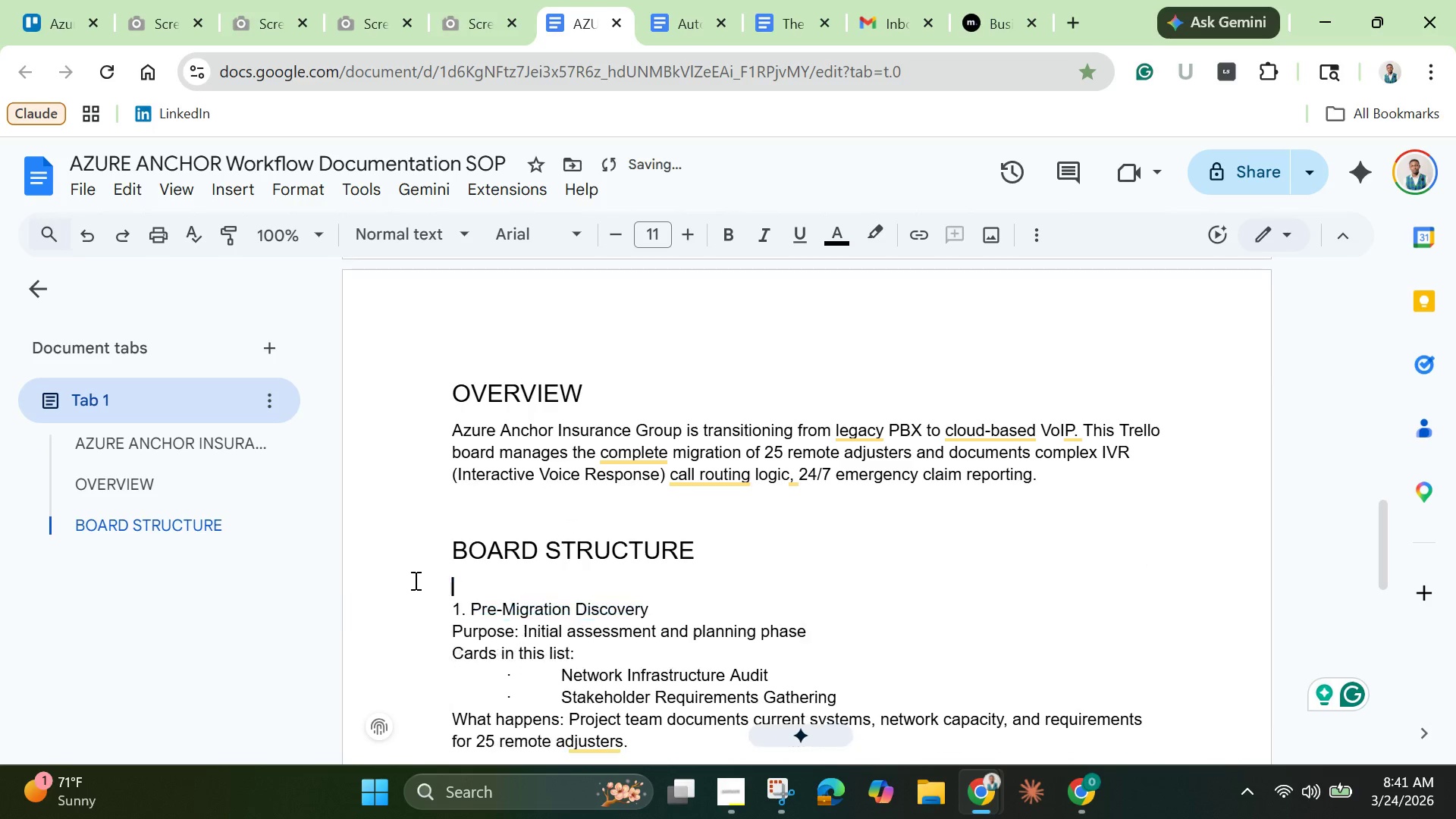 
key(Backspace)
 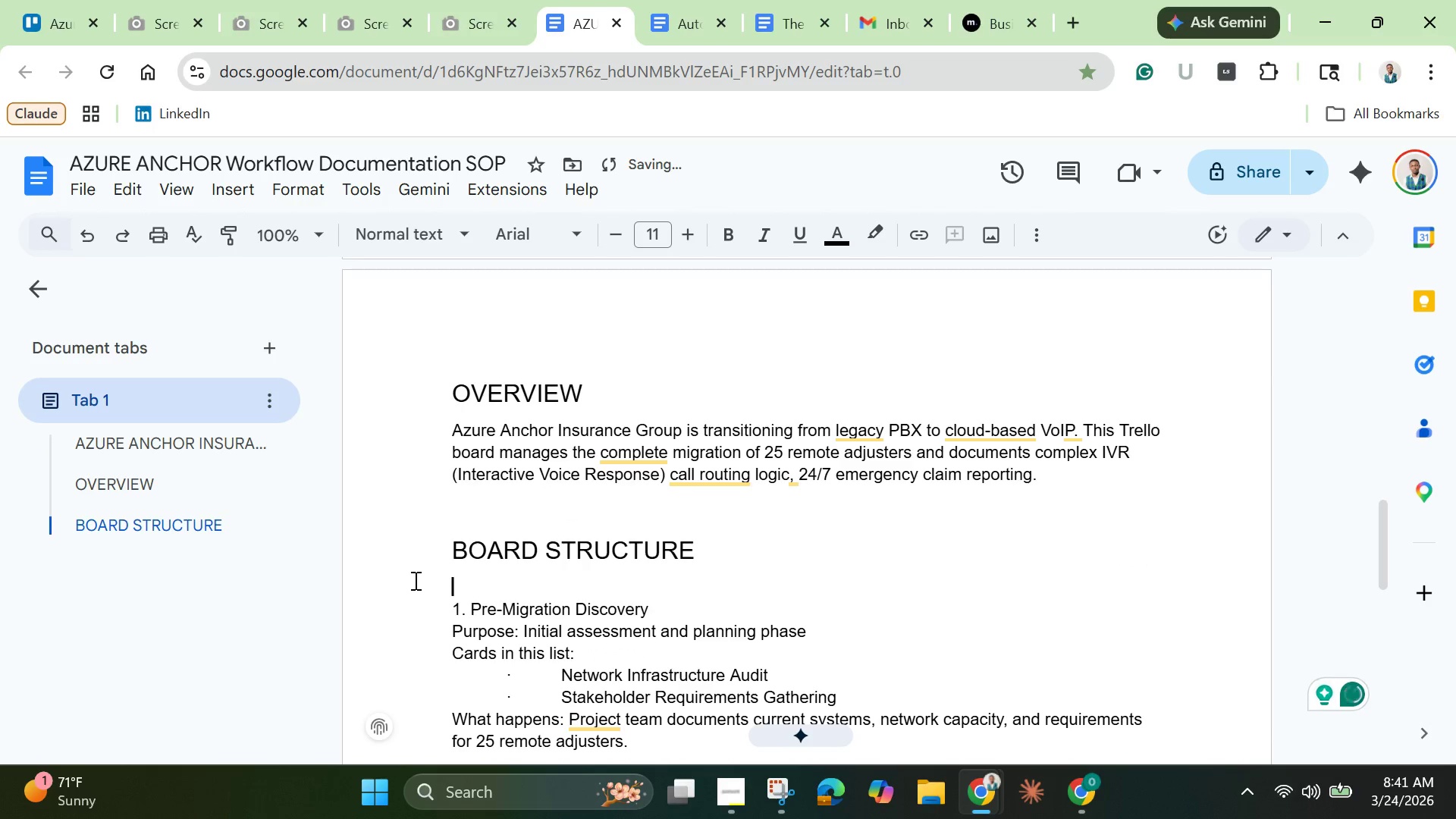 
key(Backspace)
 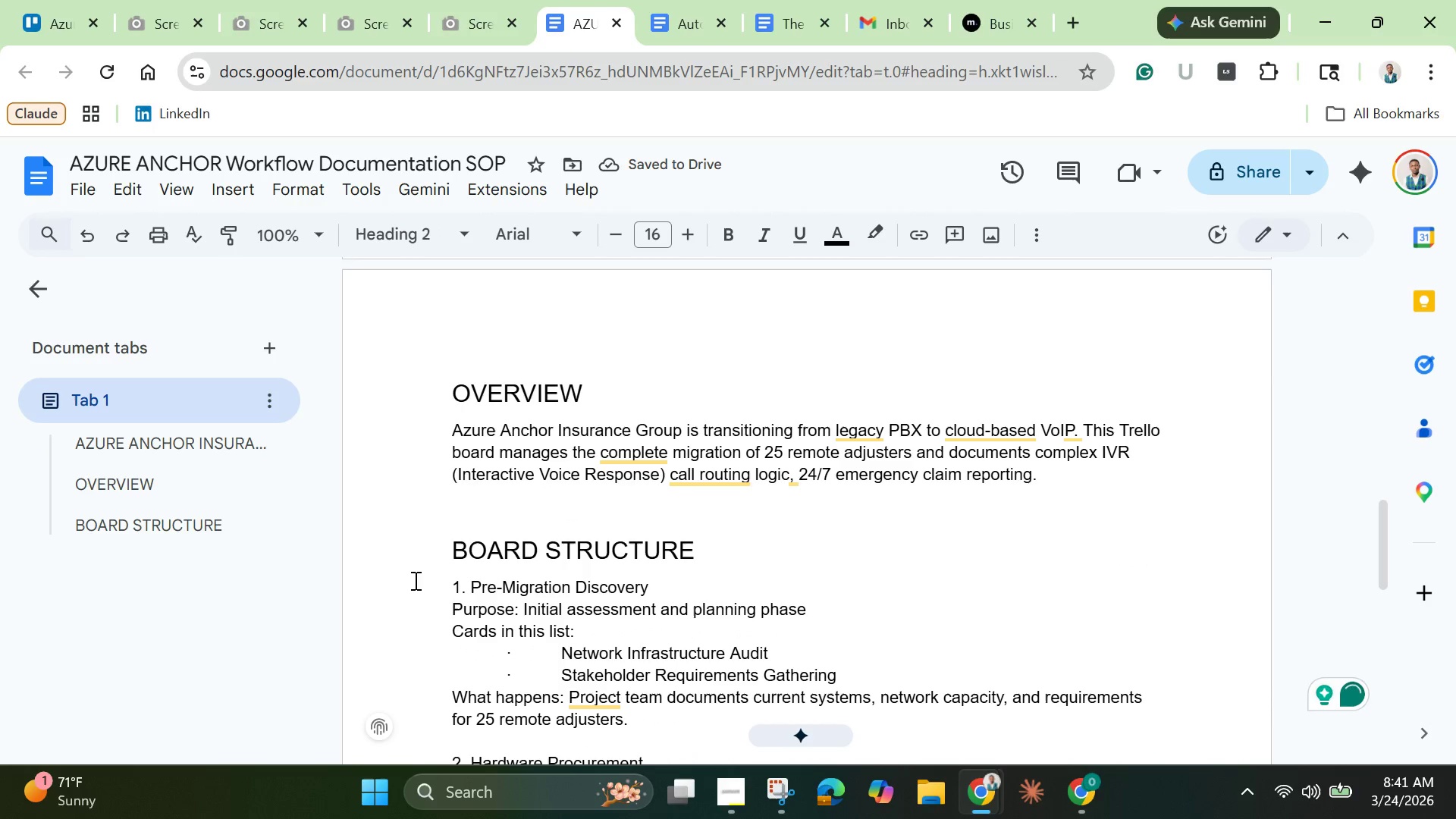 
left_click([454, 591])
 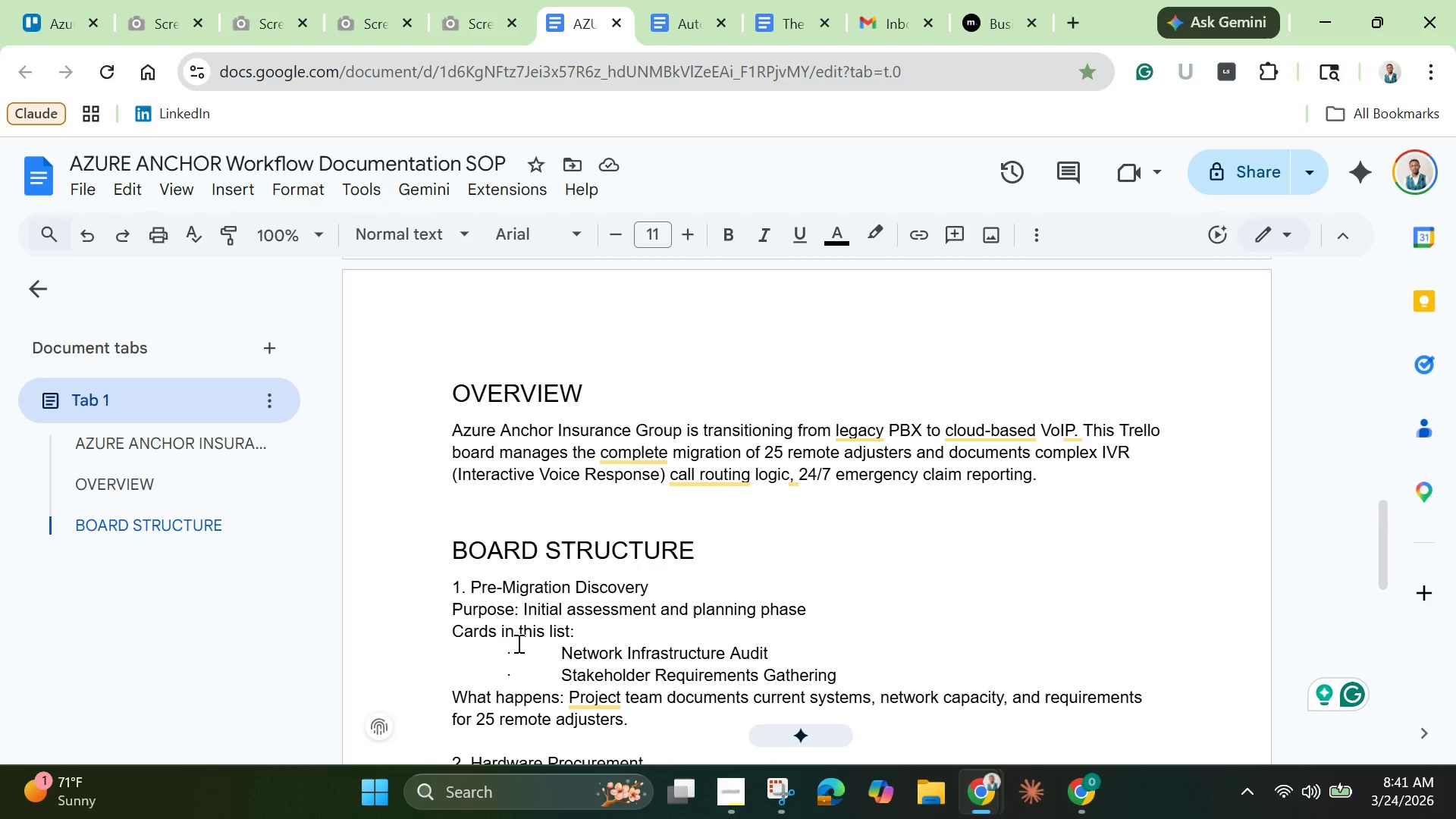 
wait(24.73)
 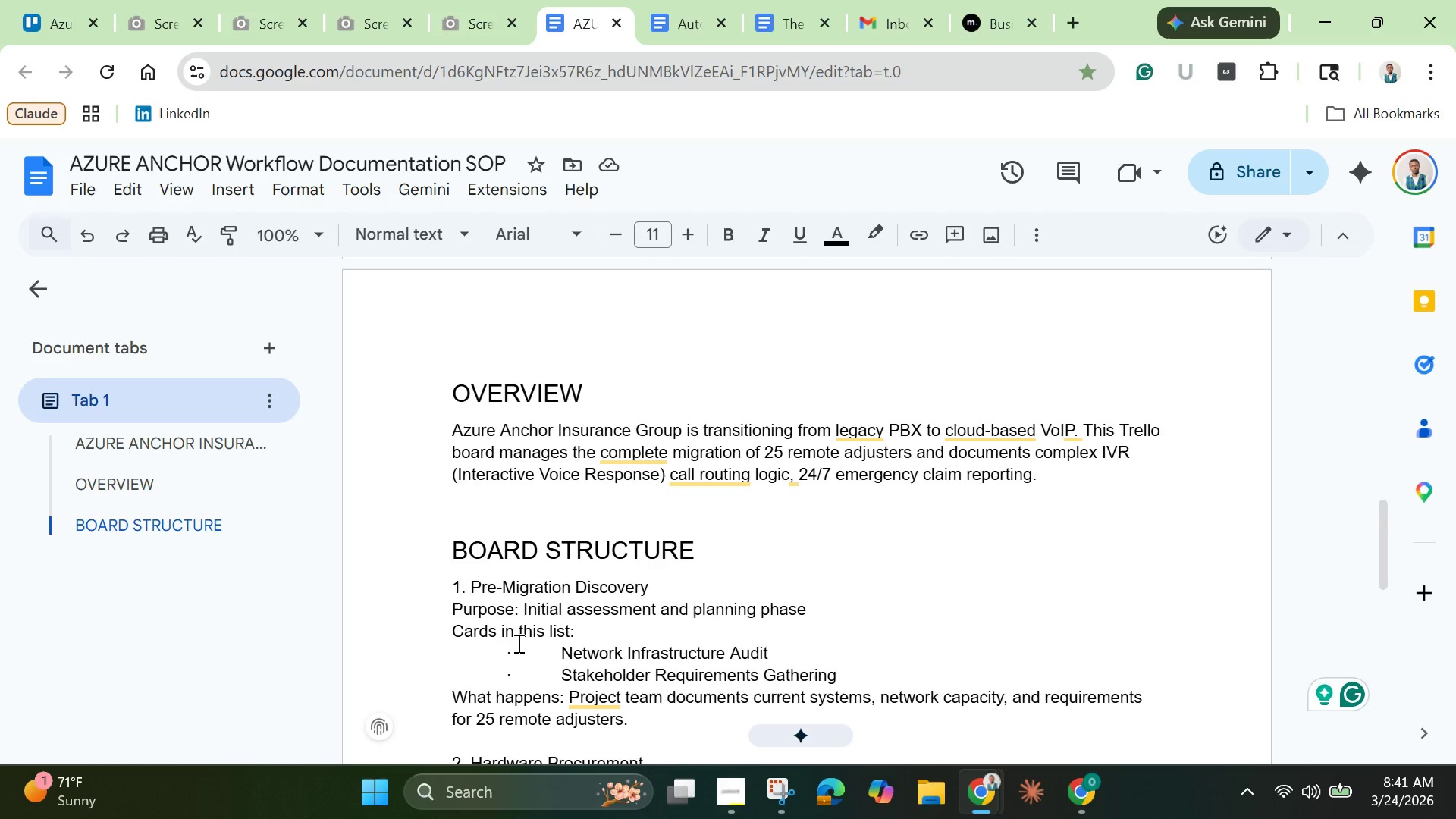 
left_click([469, 593])
 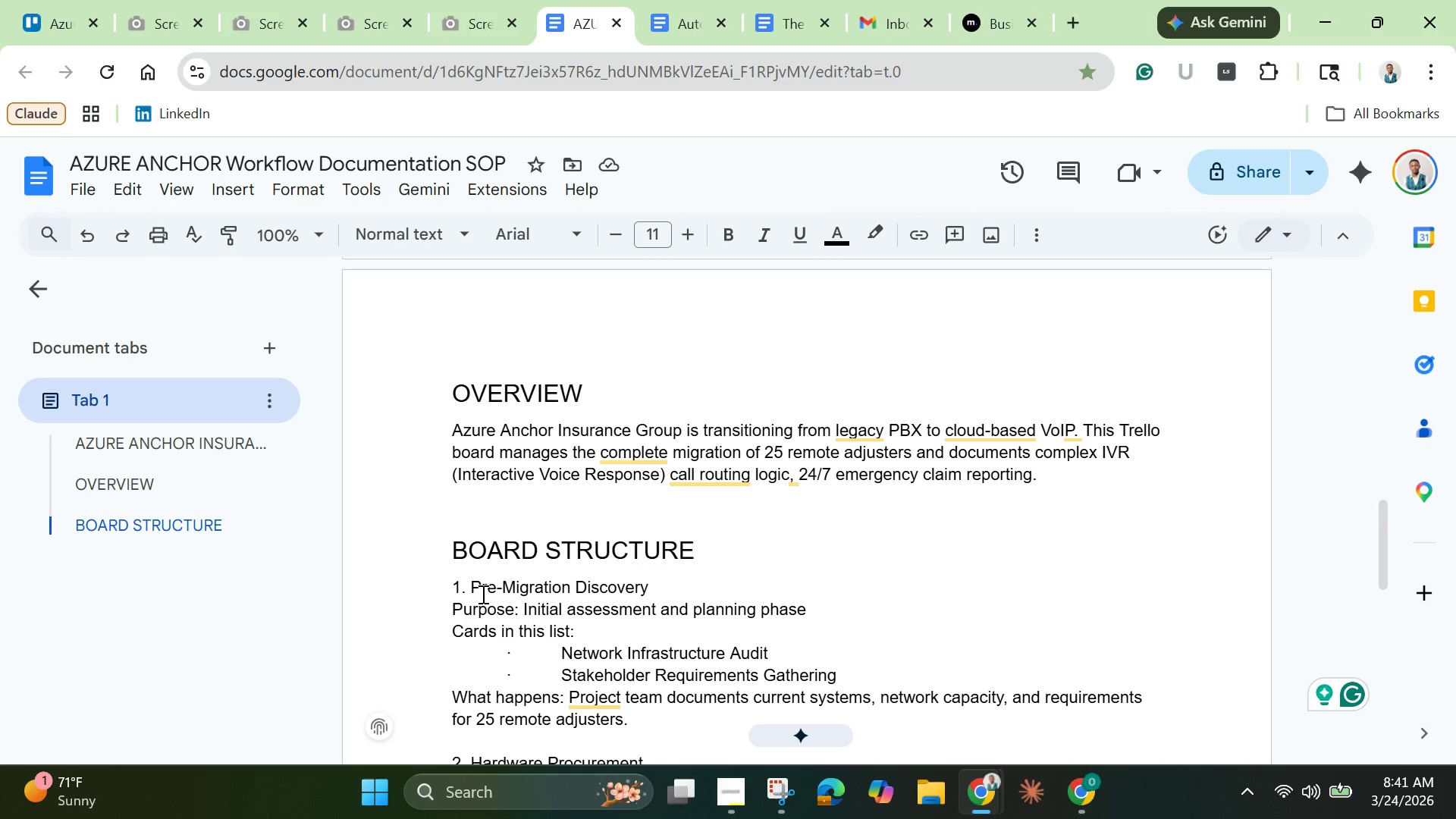 
key(Backspace)
 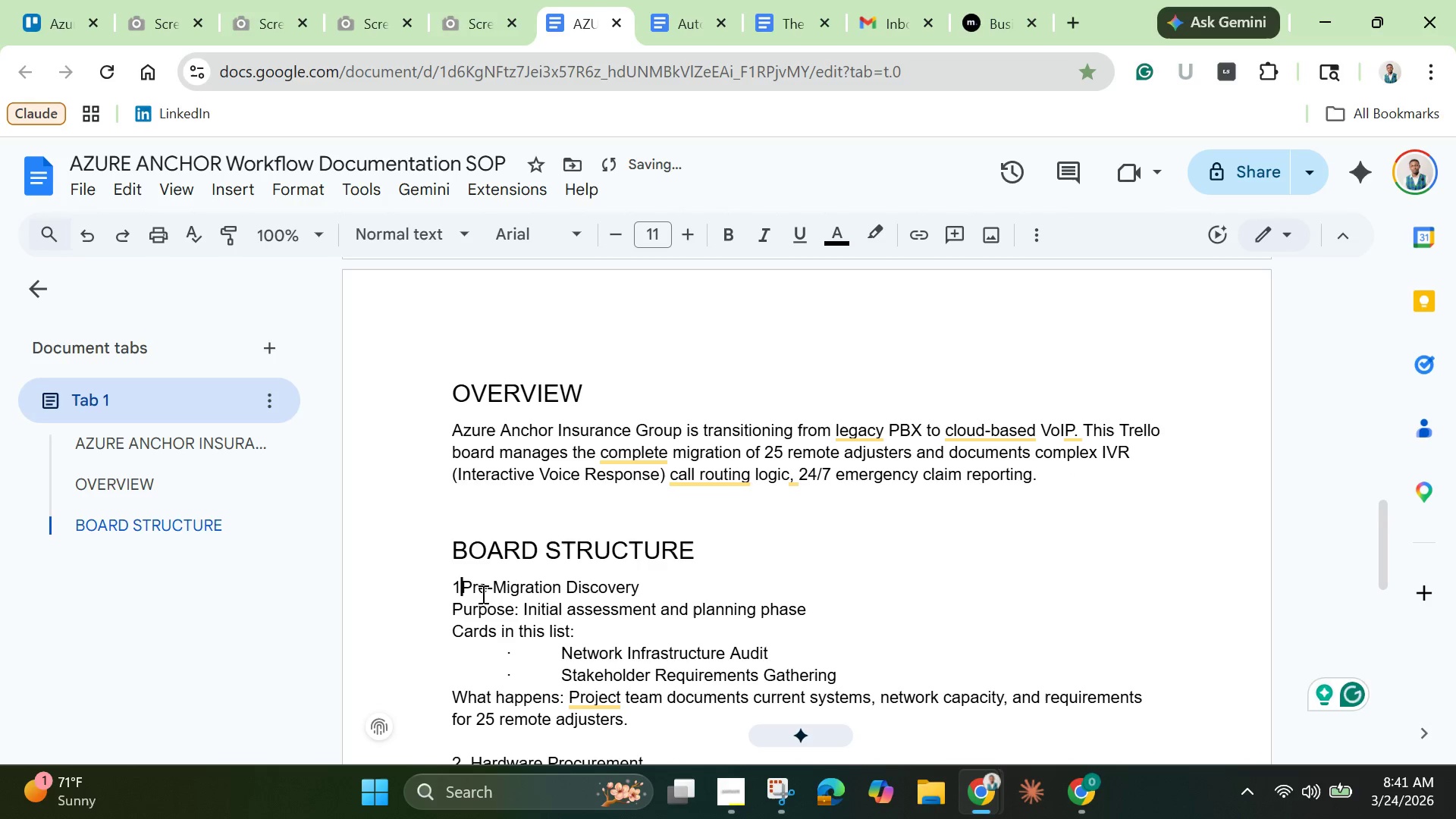 
key(Backspace)
 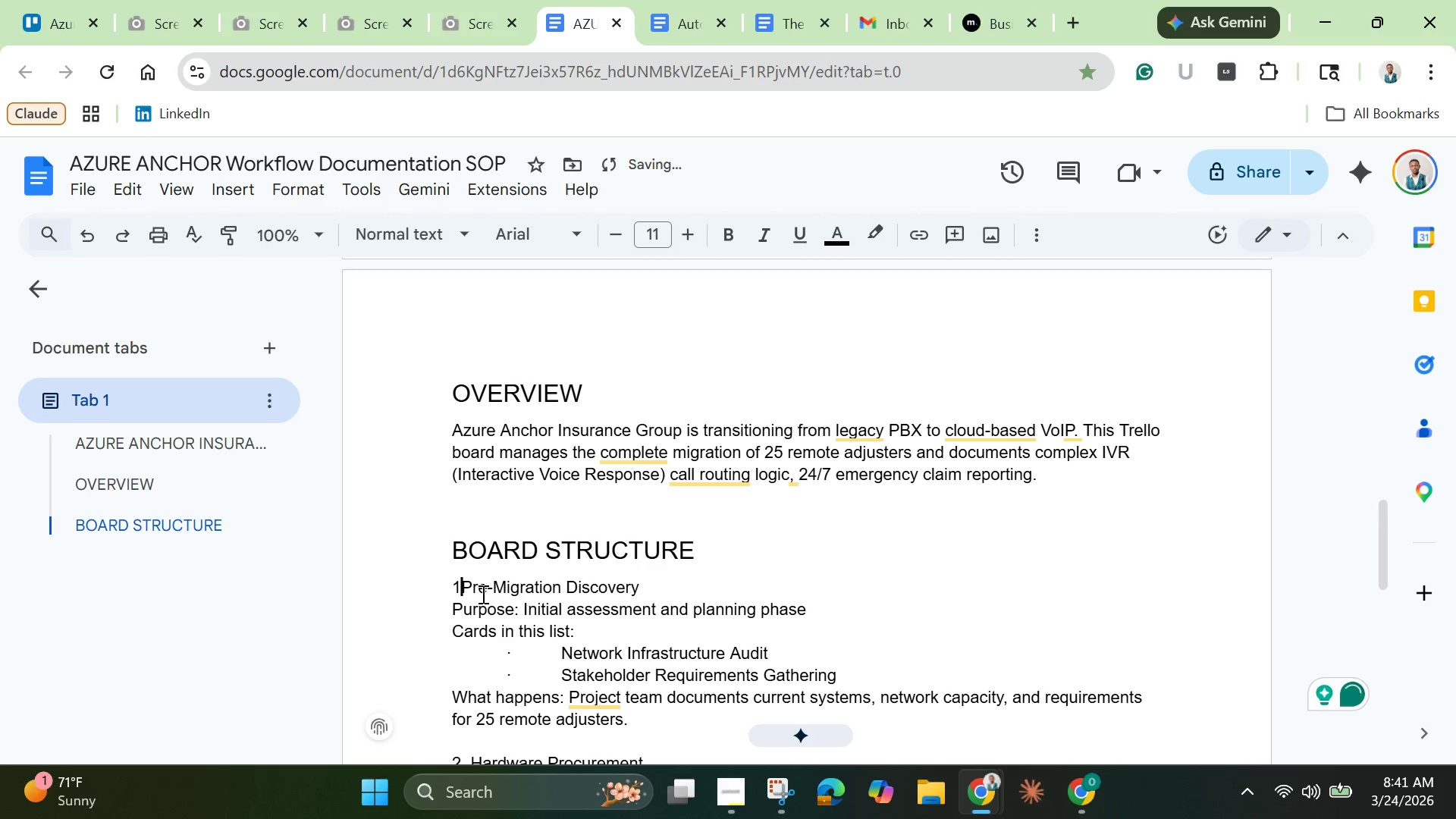 
key(Backspace)
 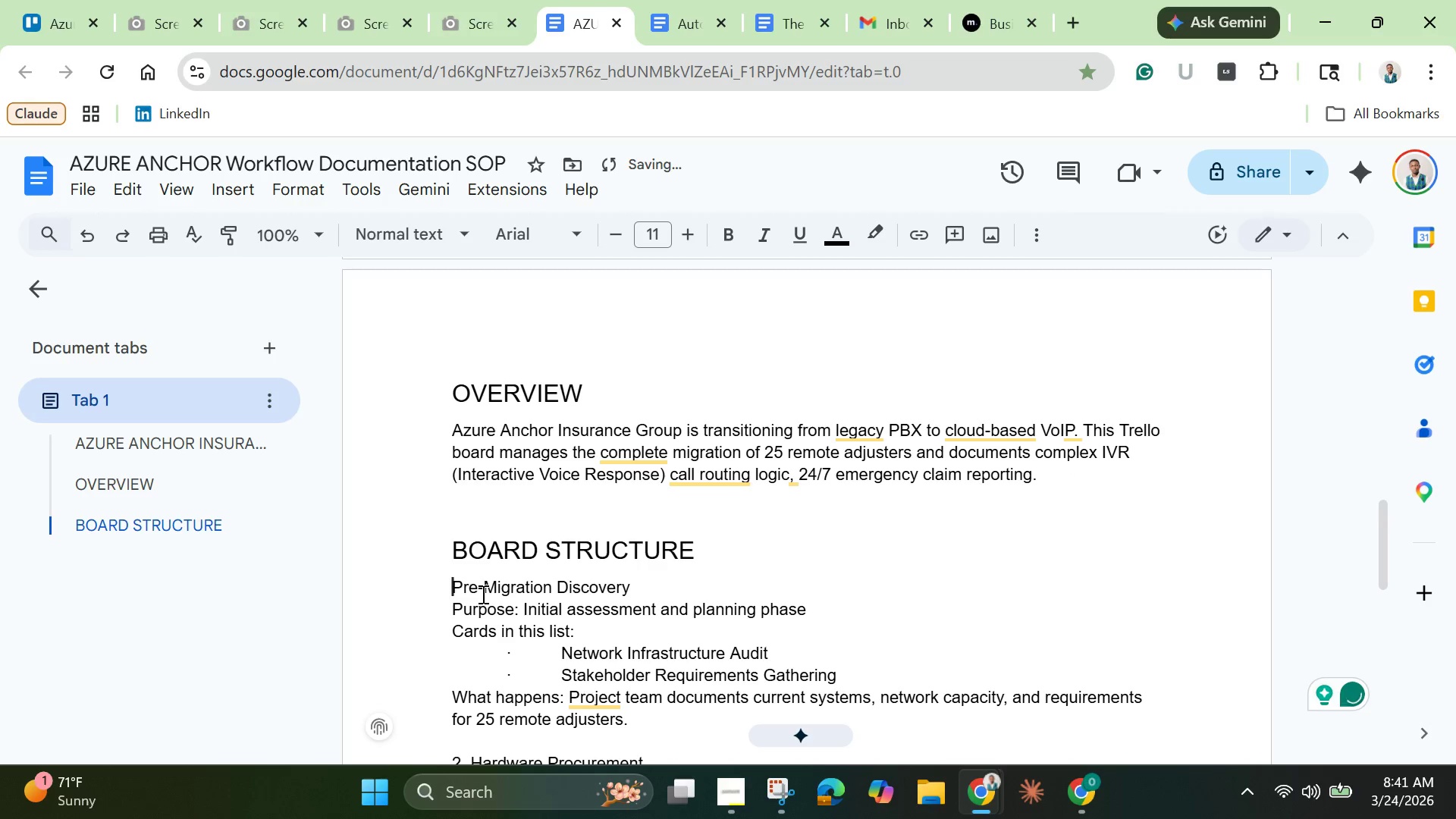 
key(1)
 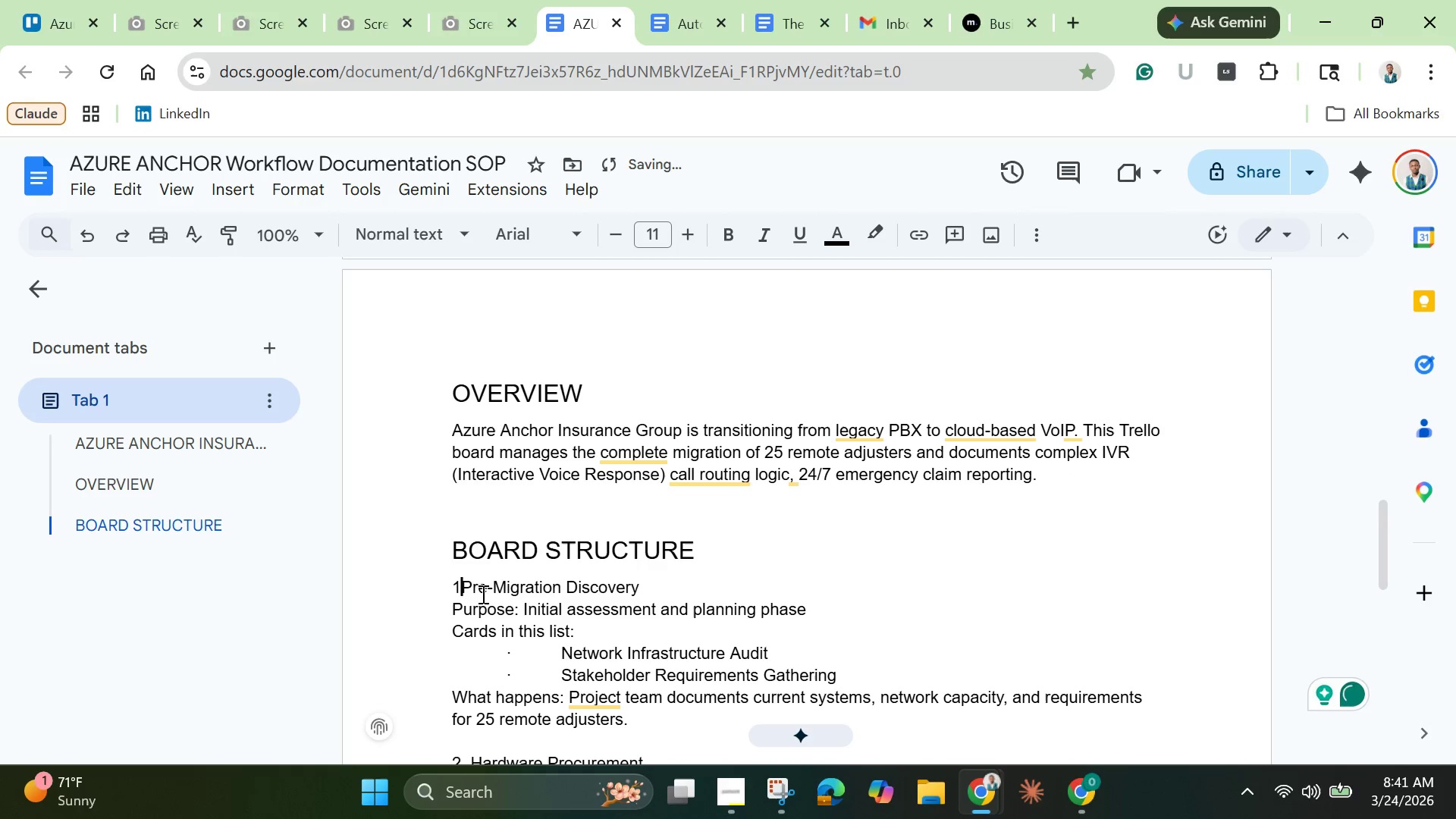 
key(Period)
 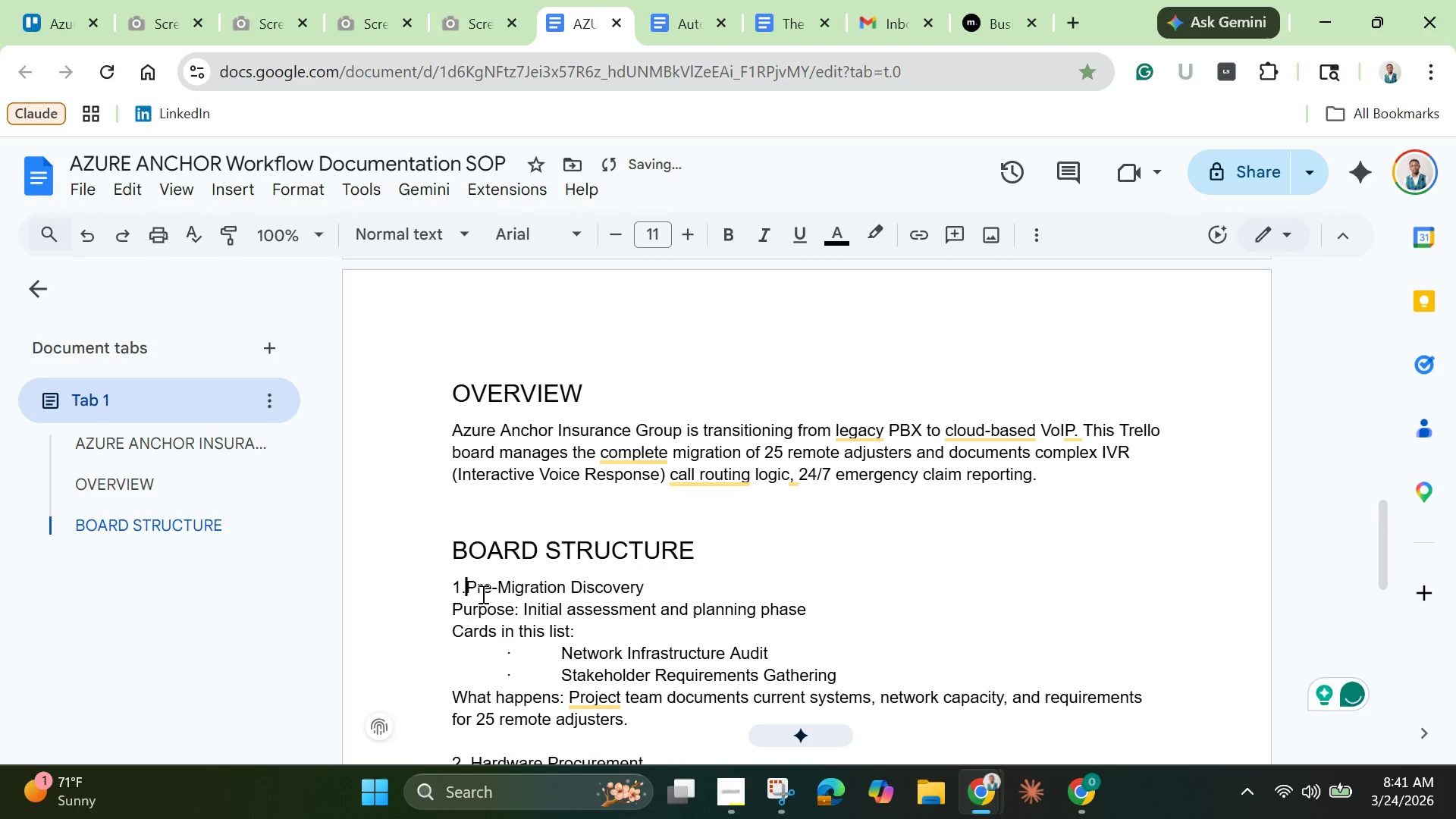 
key(Space)
 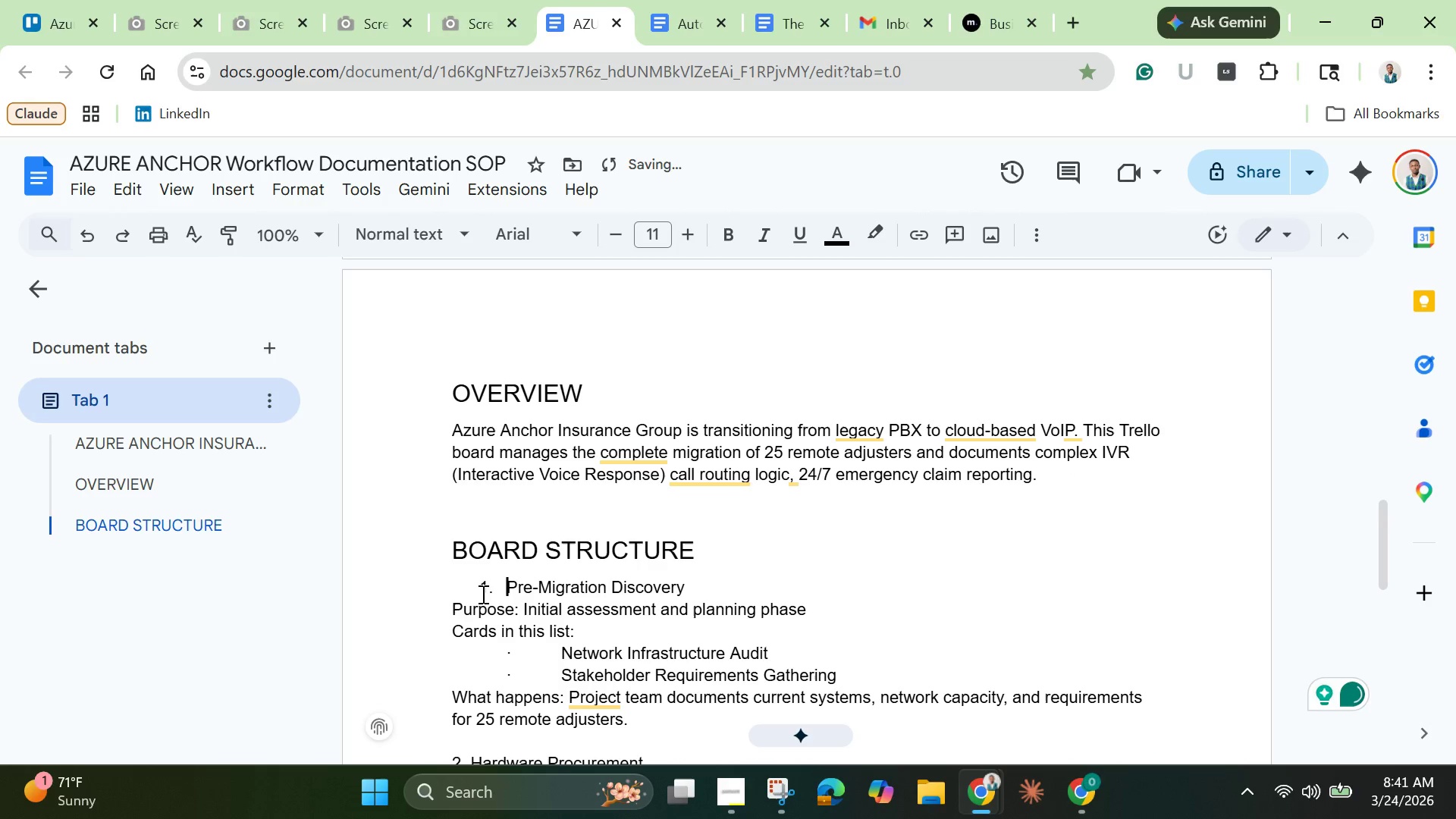 
left_click_drag(start_coordinate=[482, 594], to_coordinate=[688, 589])
 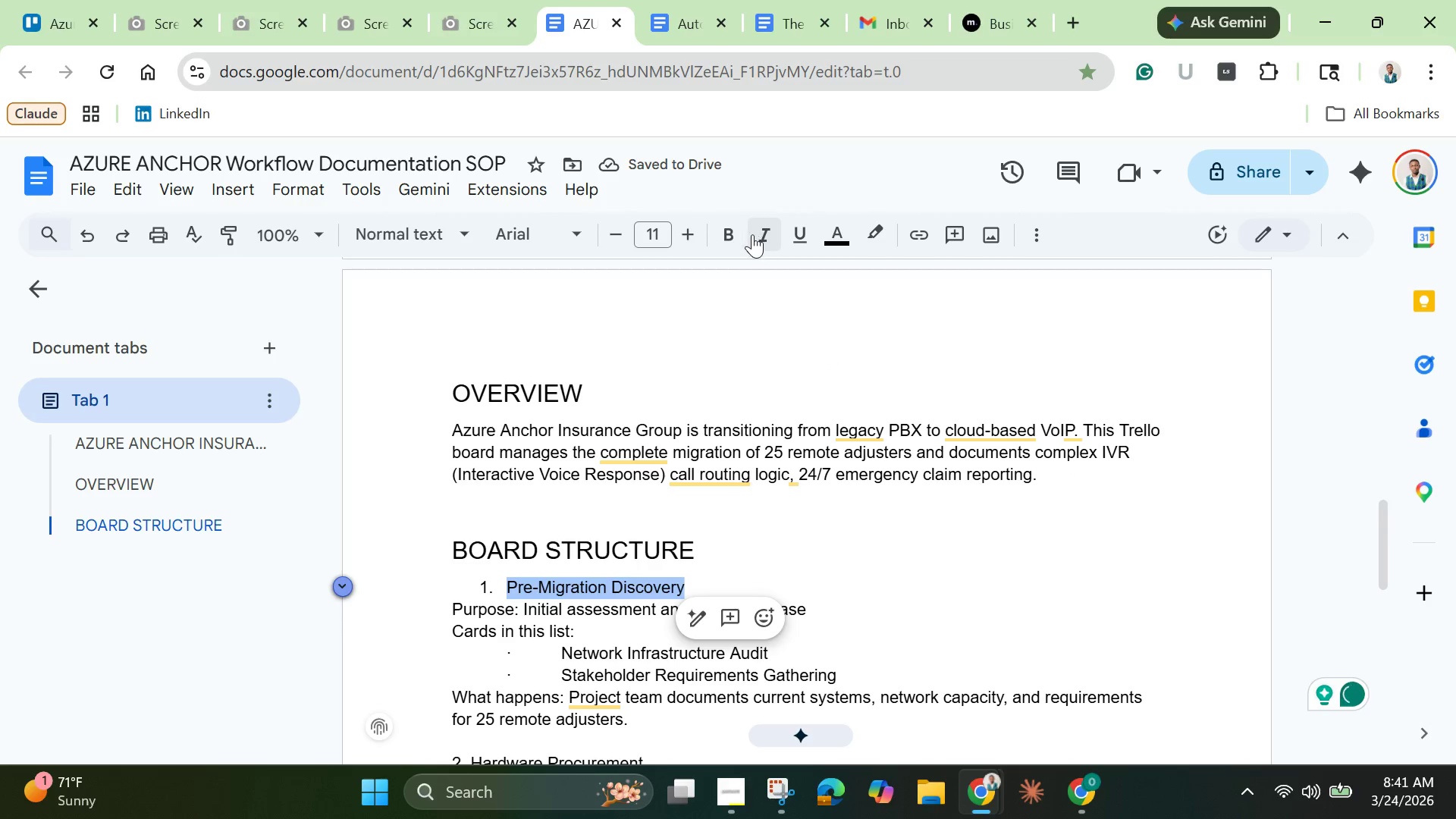 
left_click([720, 228])
 